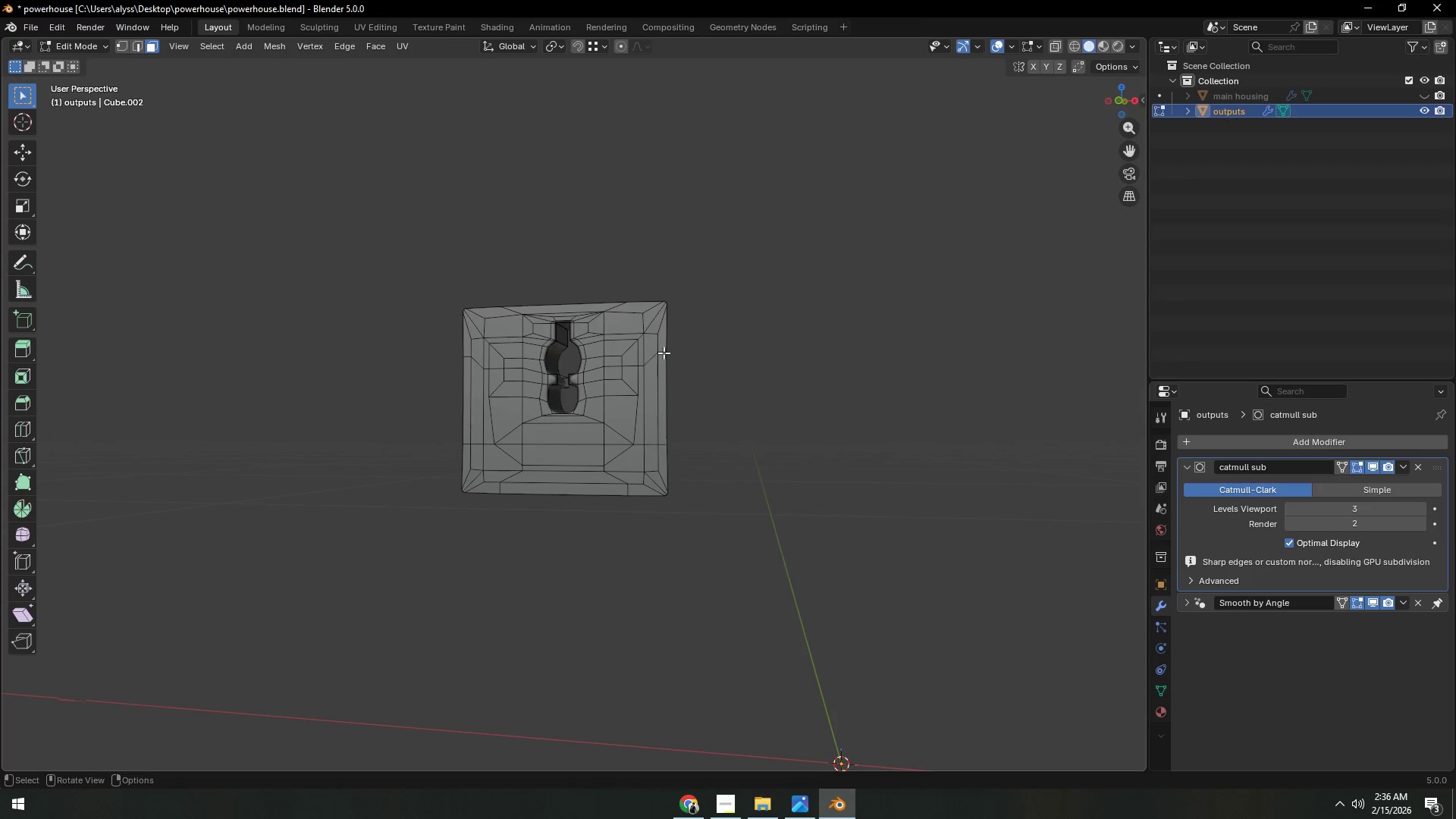 
key(Shift+ShiftLeft)
 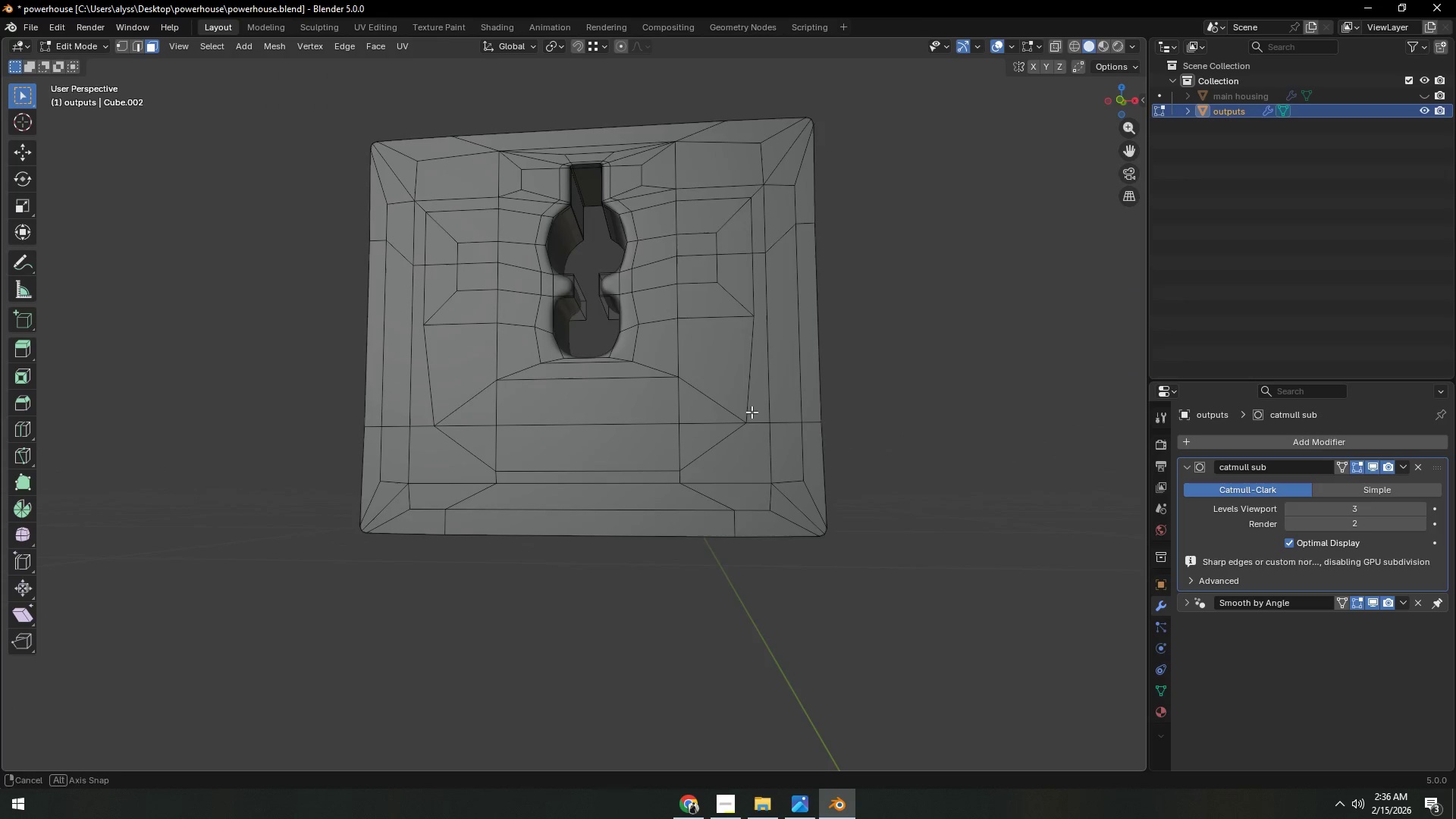 
scroll: coordinate [645, 435], scroll_direction: up, amount: 4.0
 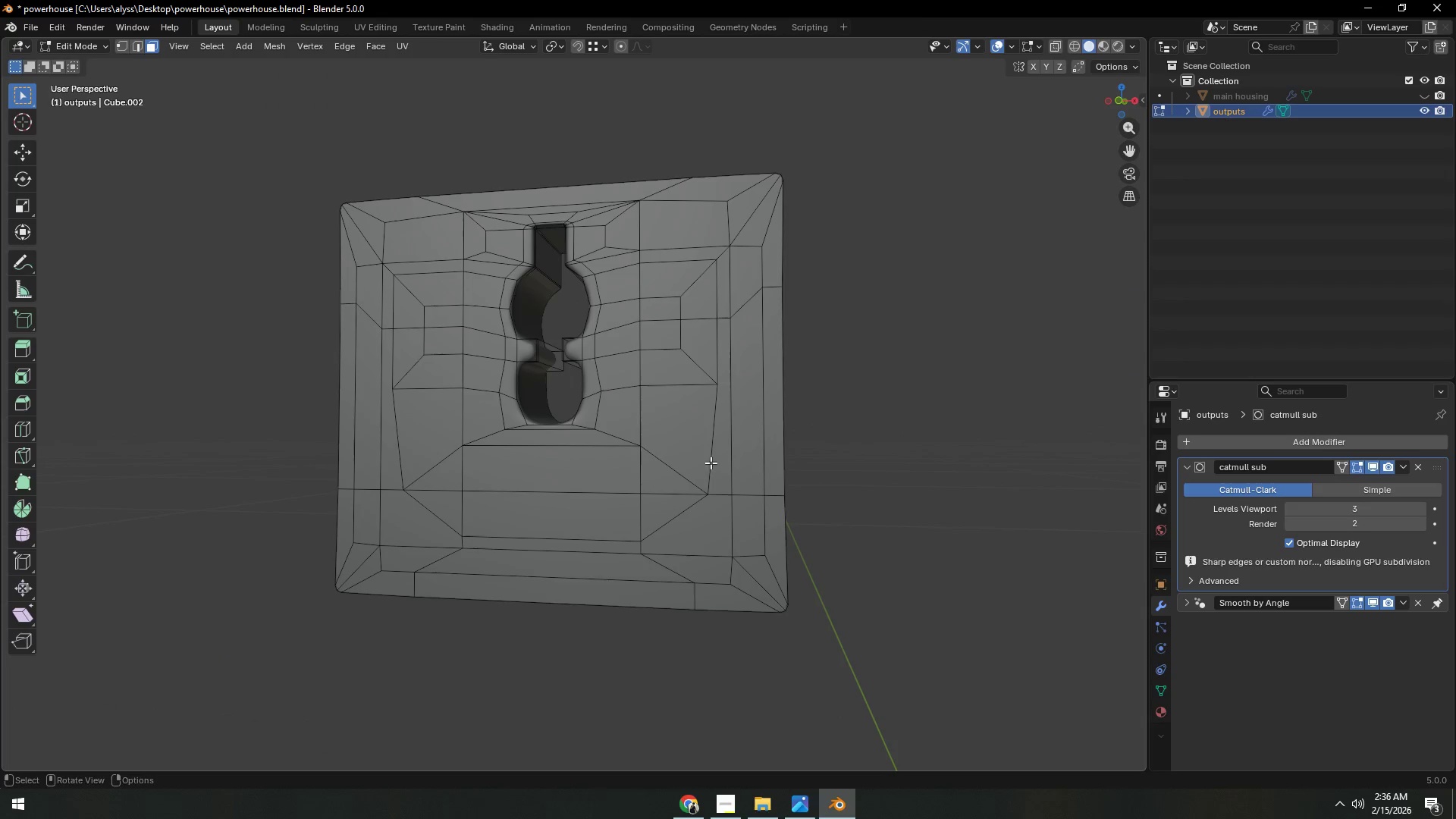 
hold_key(key=ShiftLeft, duration=0.31)
 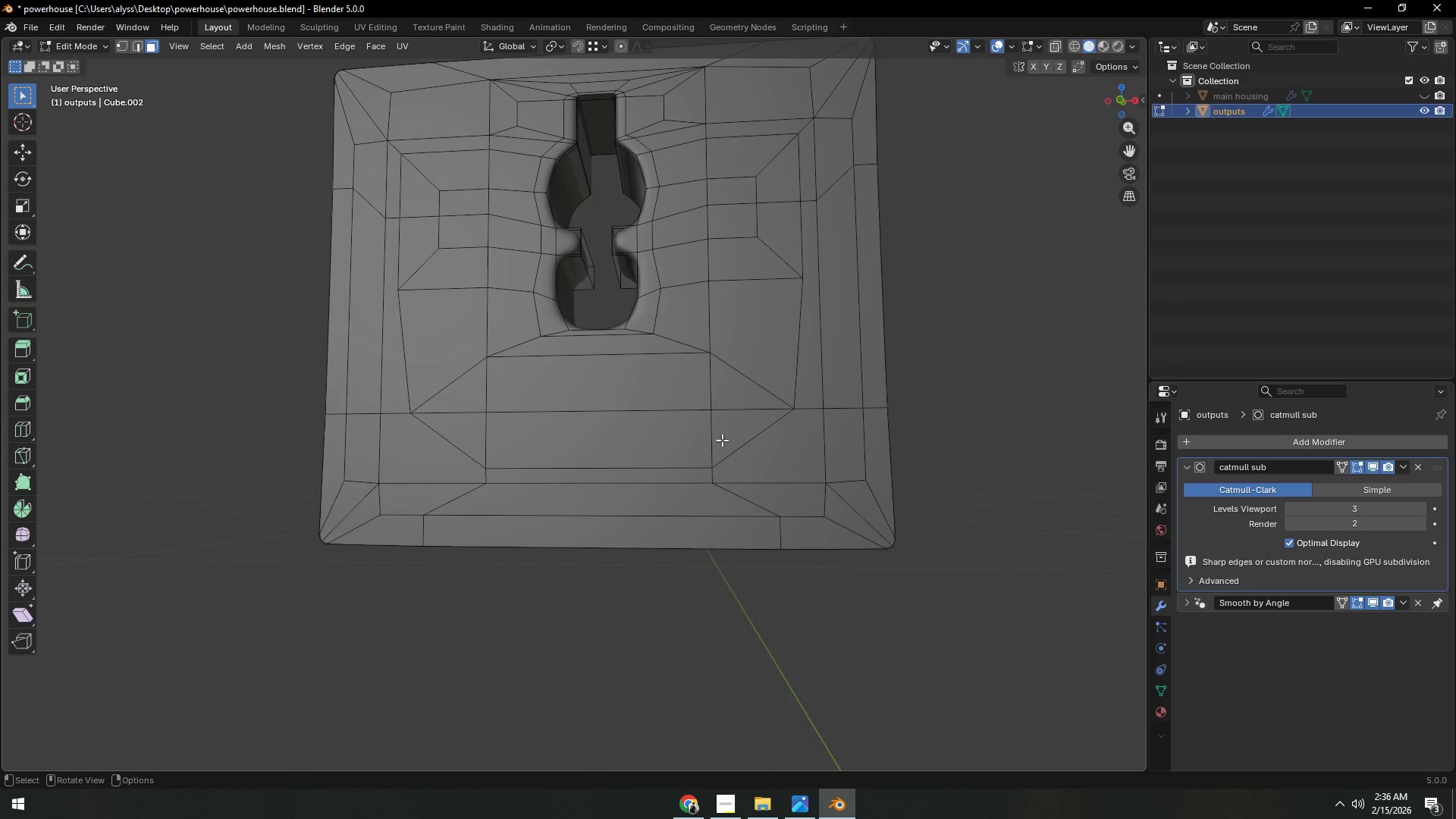 
scroll: coordinate [752, 419], scroll_direction: up, amount: 1.0
 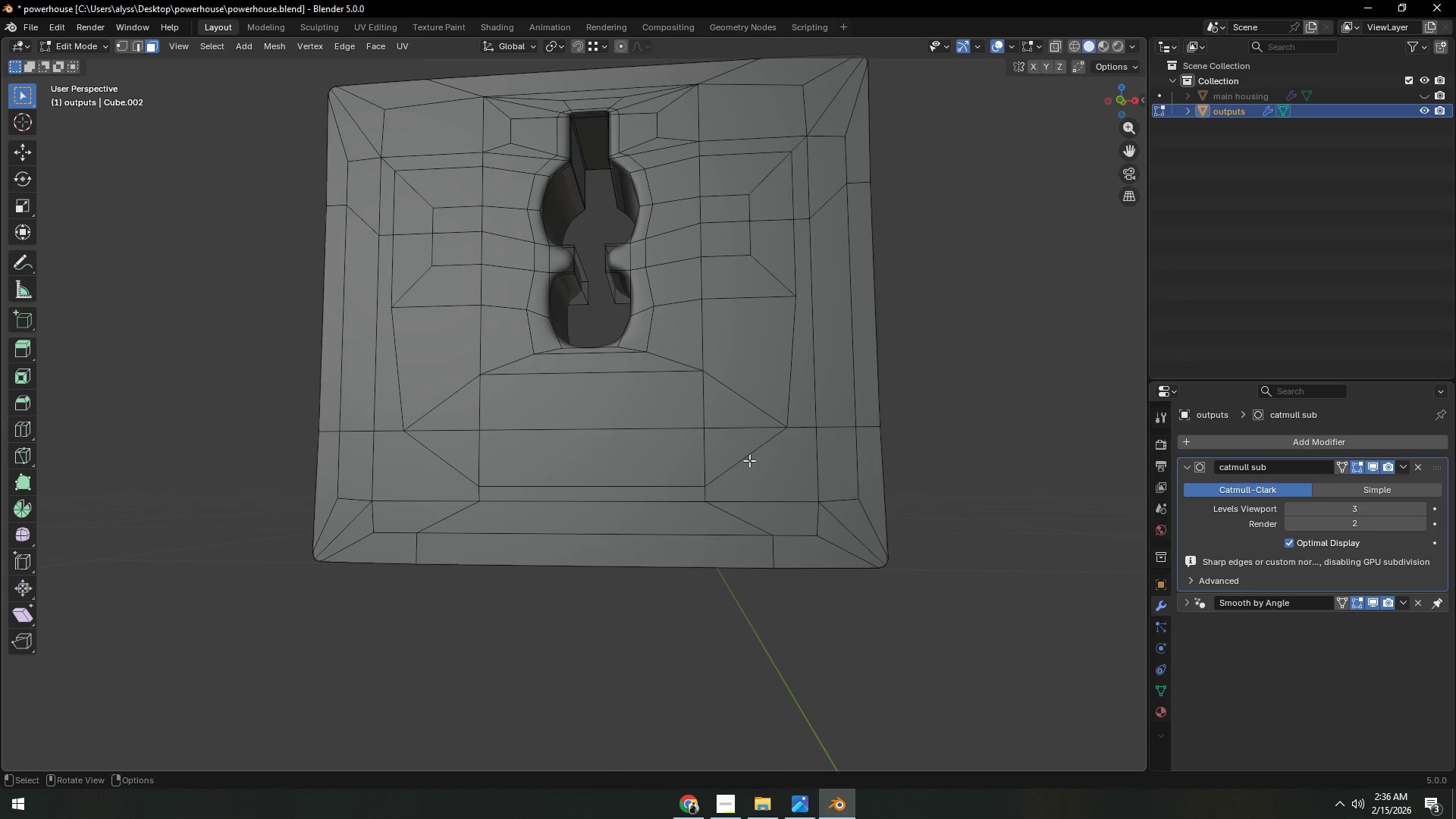 
left_click([715, 437])
 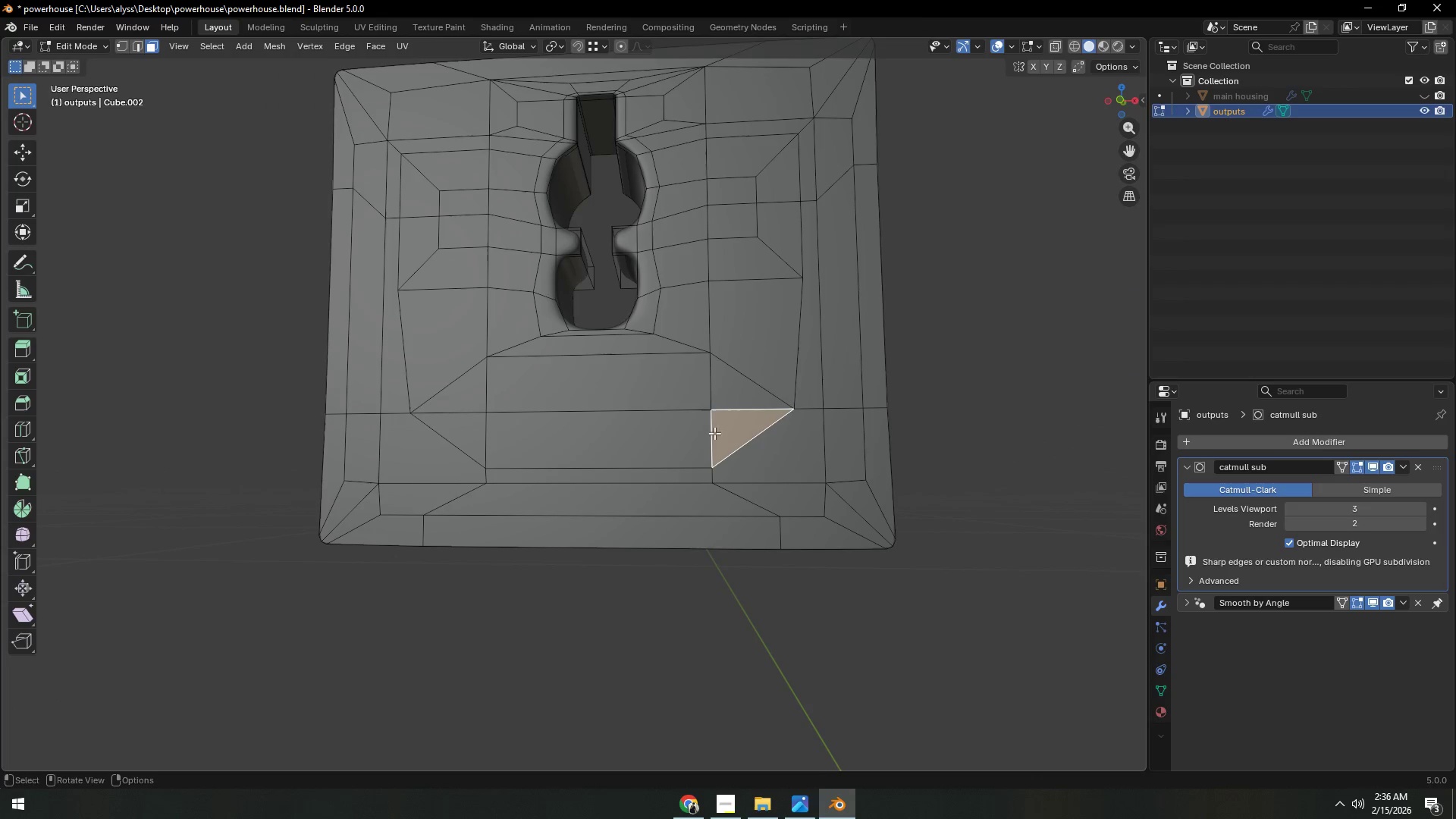 
key(2)
 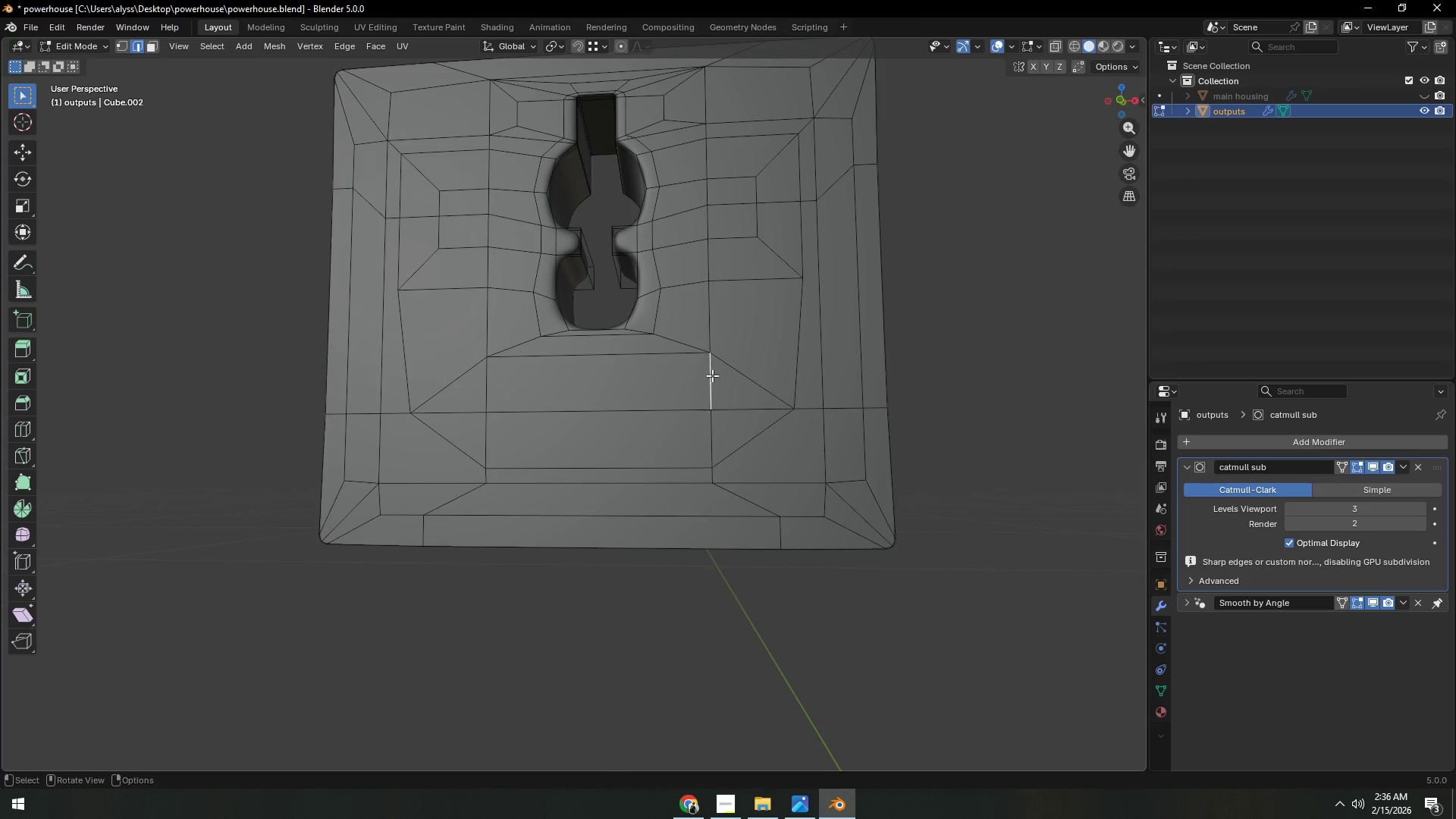 
hold_key(key=ControlLeft, duration=0.34)
left_click([711, 474])
 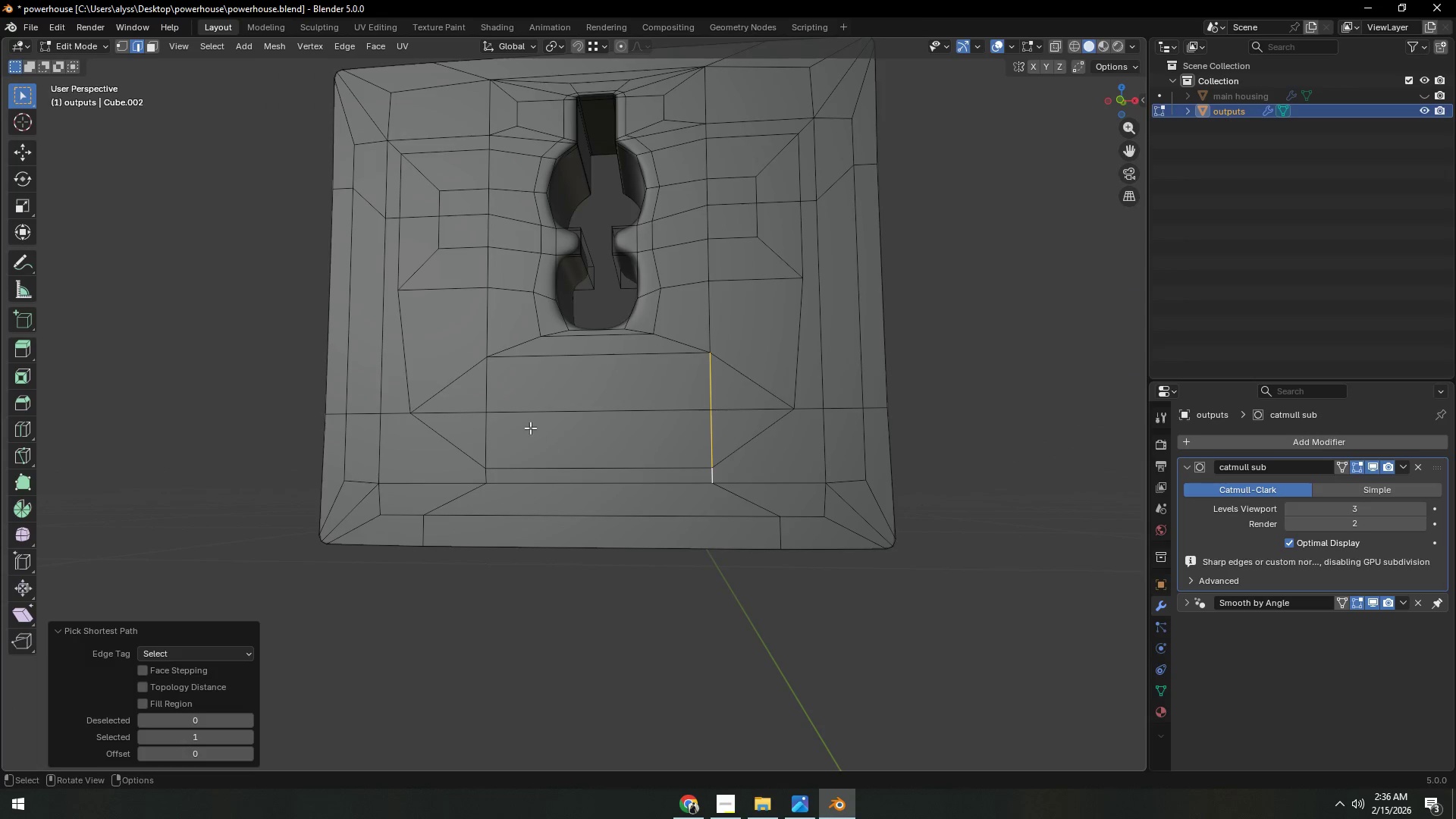 
hold_key(key=ShiftLeft, duration=0.38)
left_click([493, 397])
 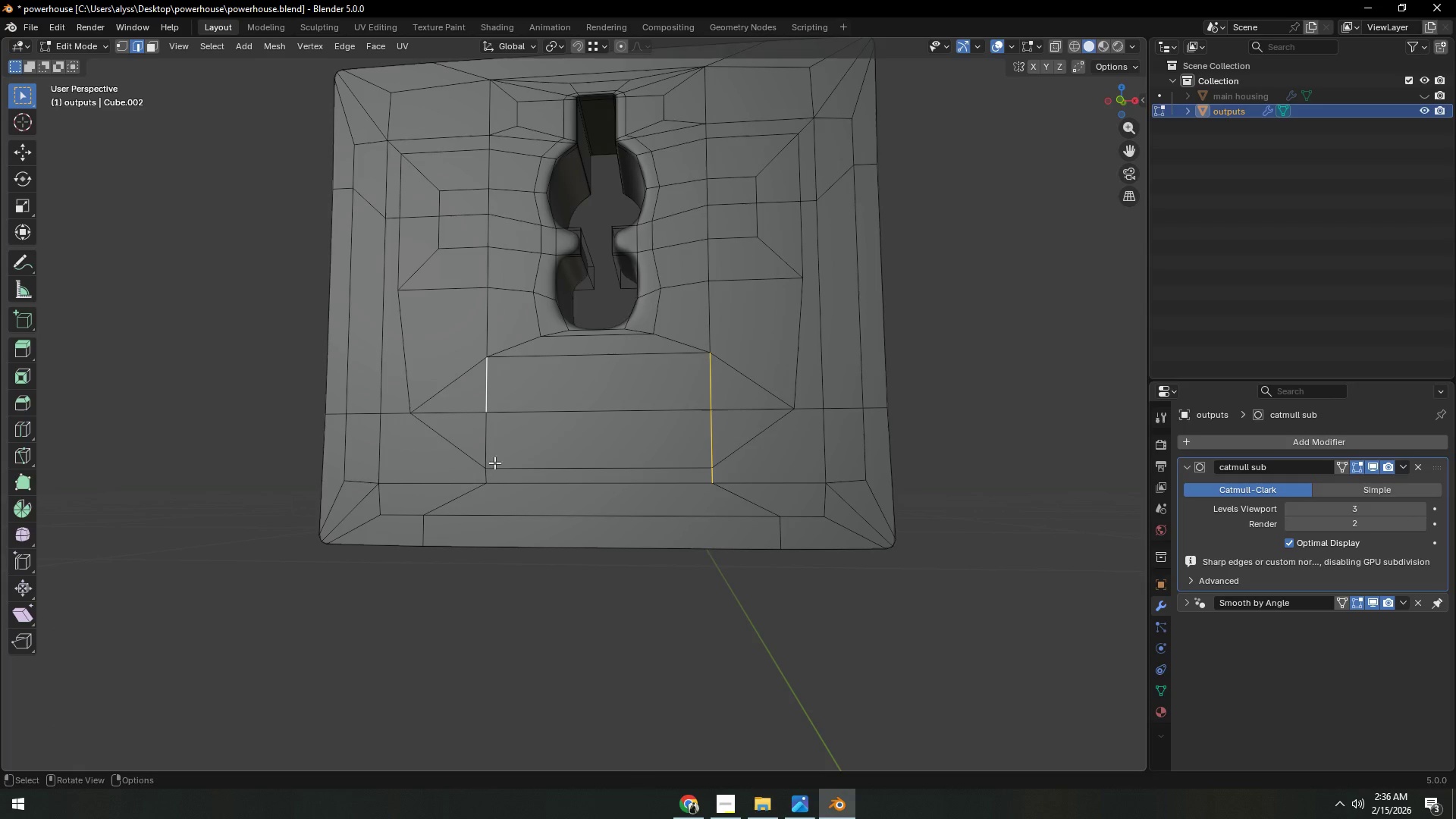 
key(Control+ControlLeft)
 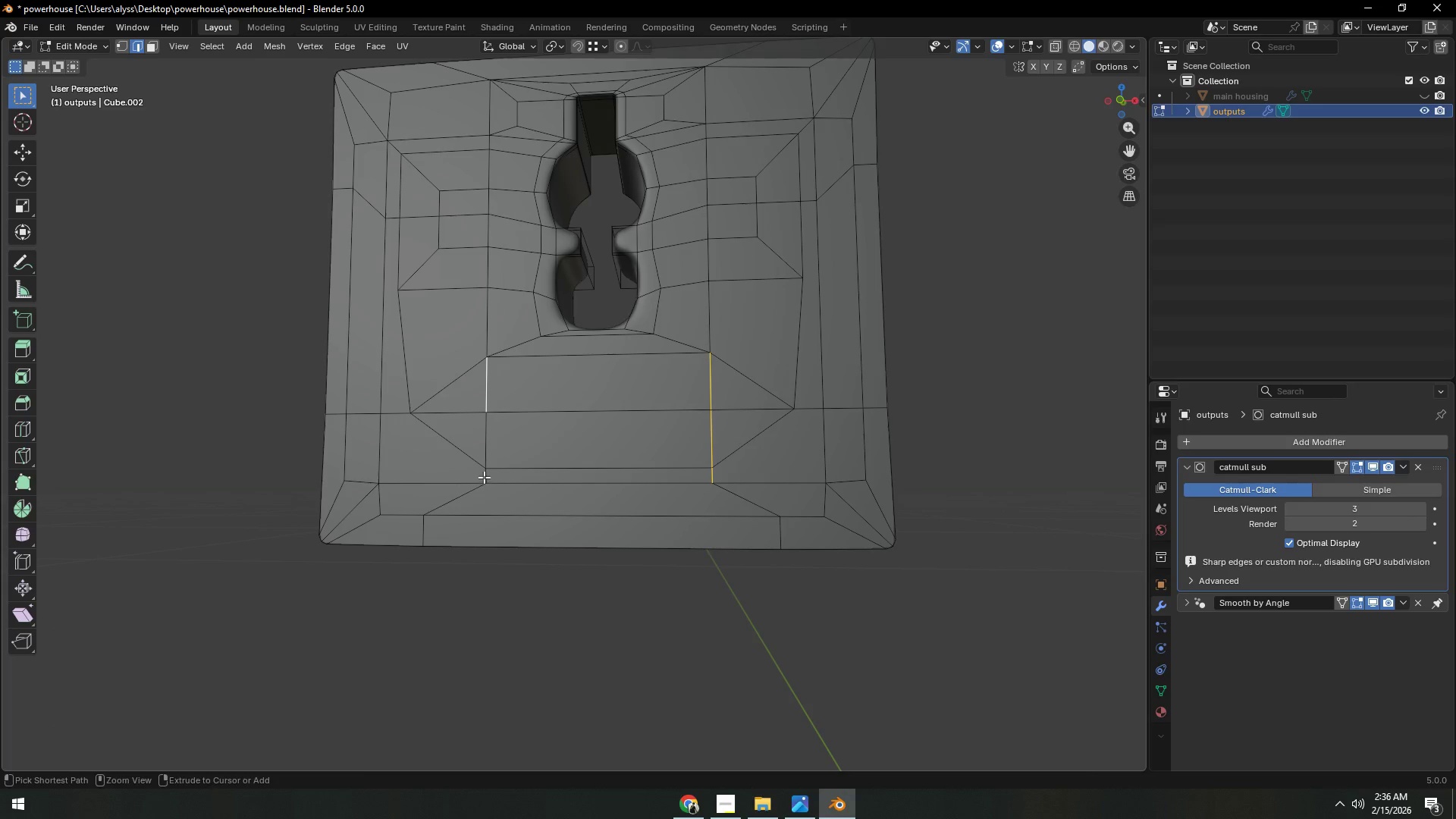 
left_click([484, 477])
 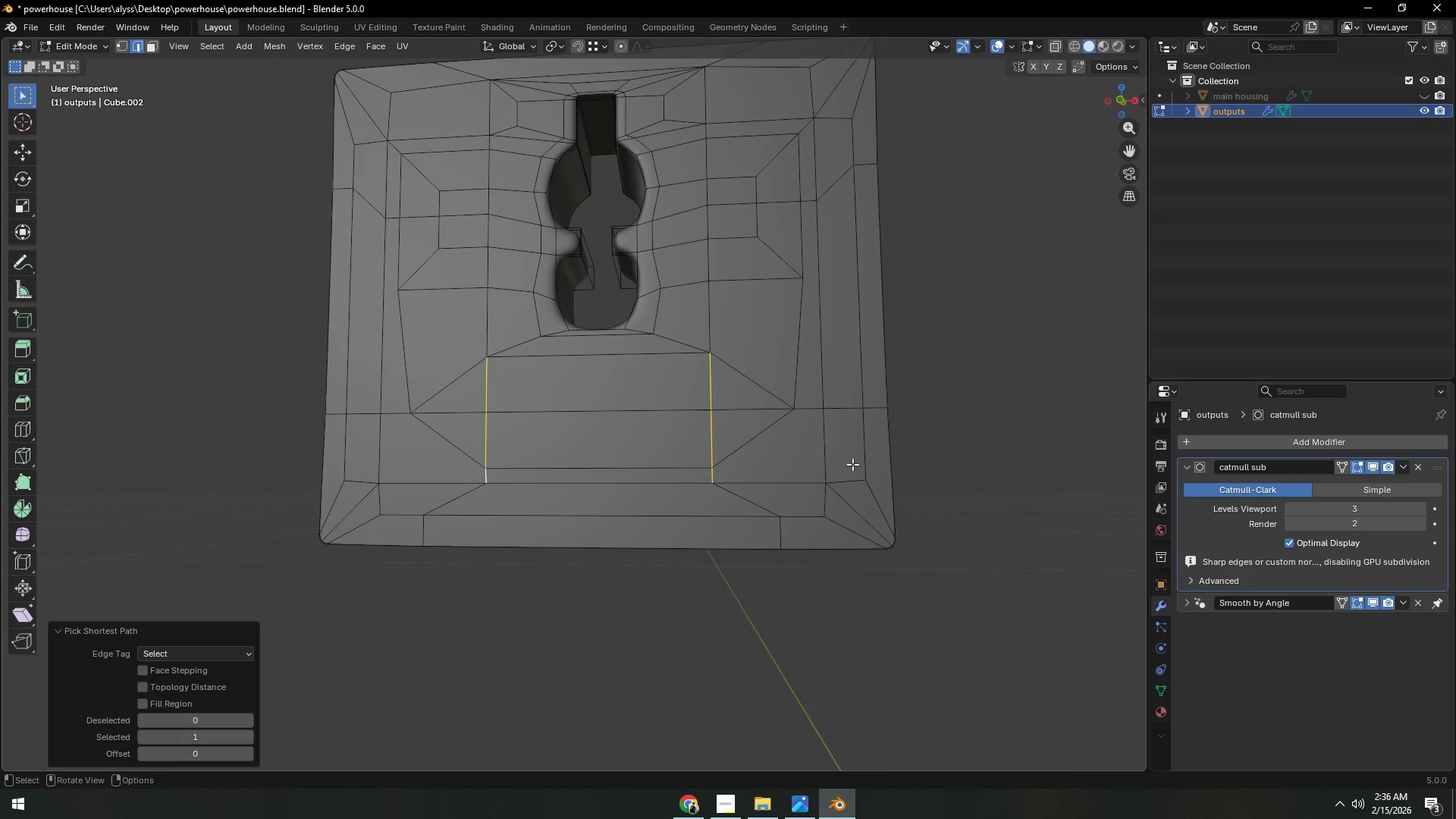 
type(sx)
 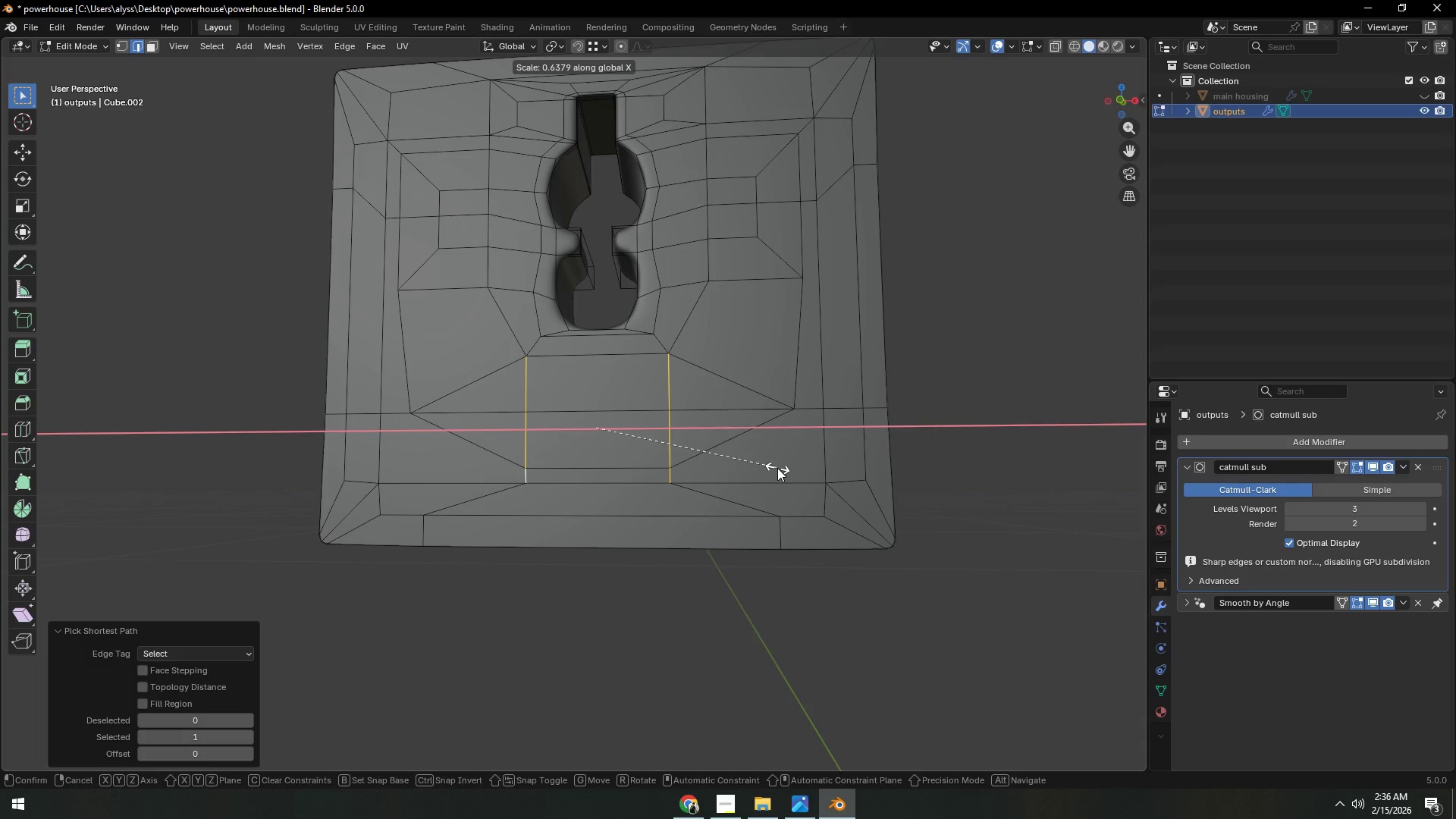 
left_click([777, 468])
 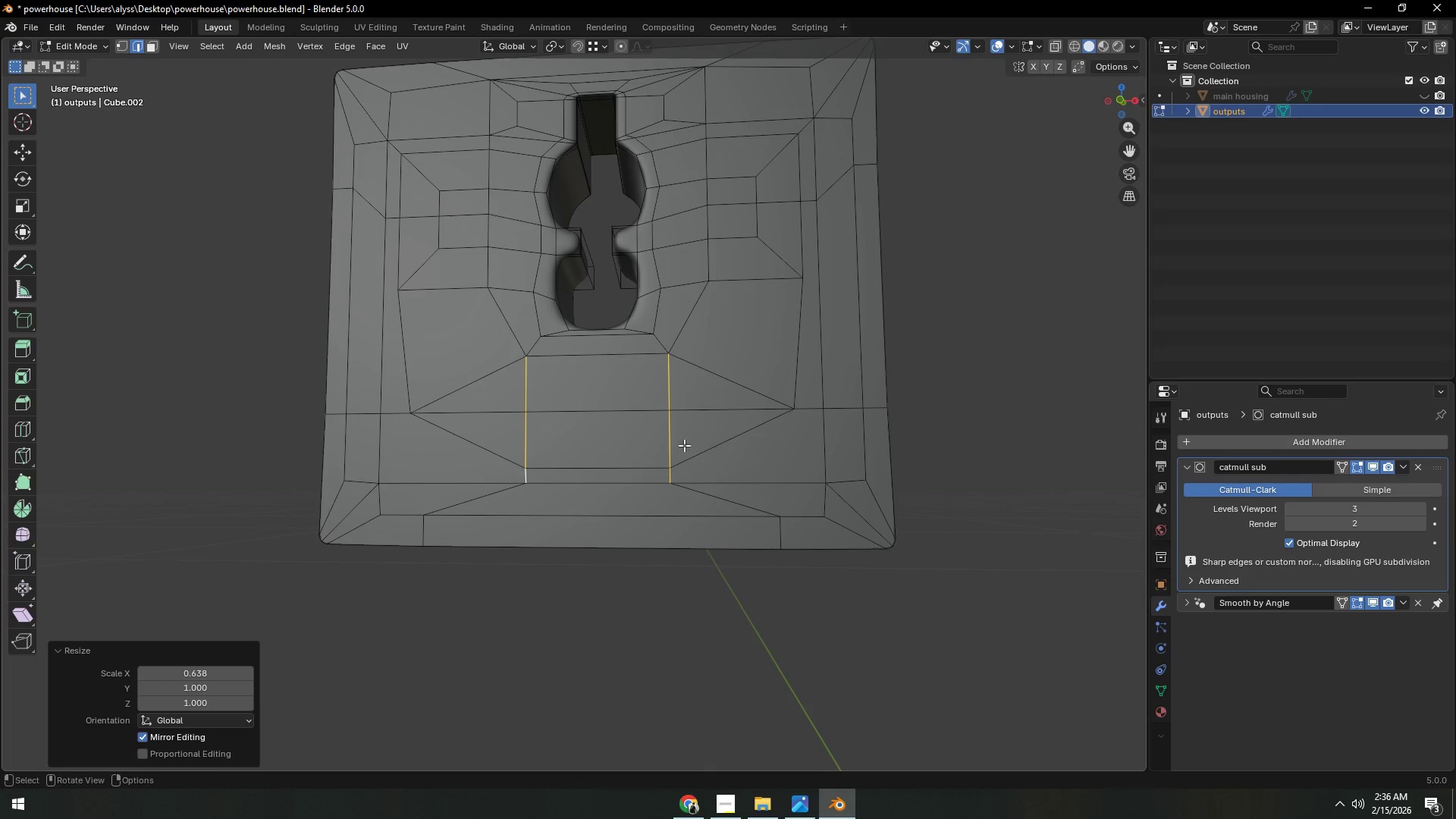 
left_click([670, 438])
 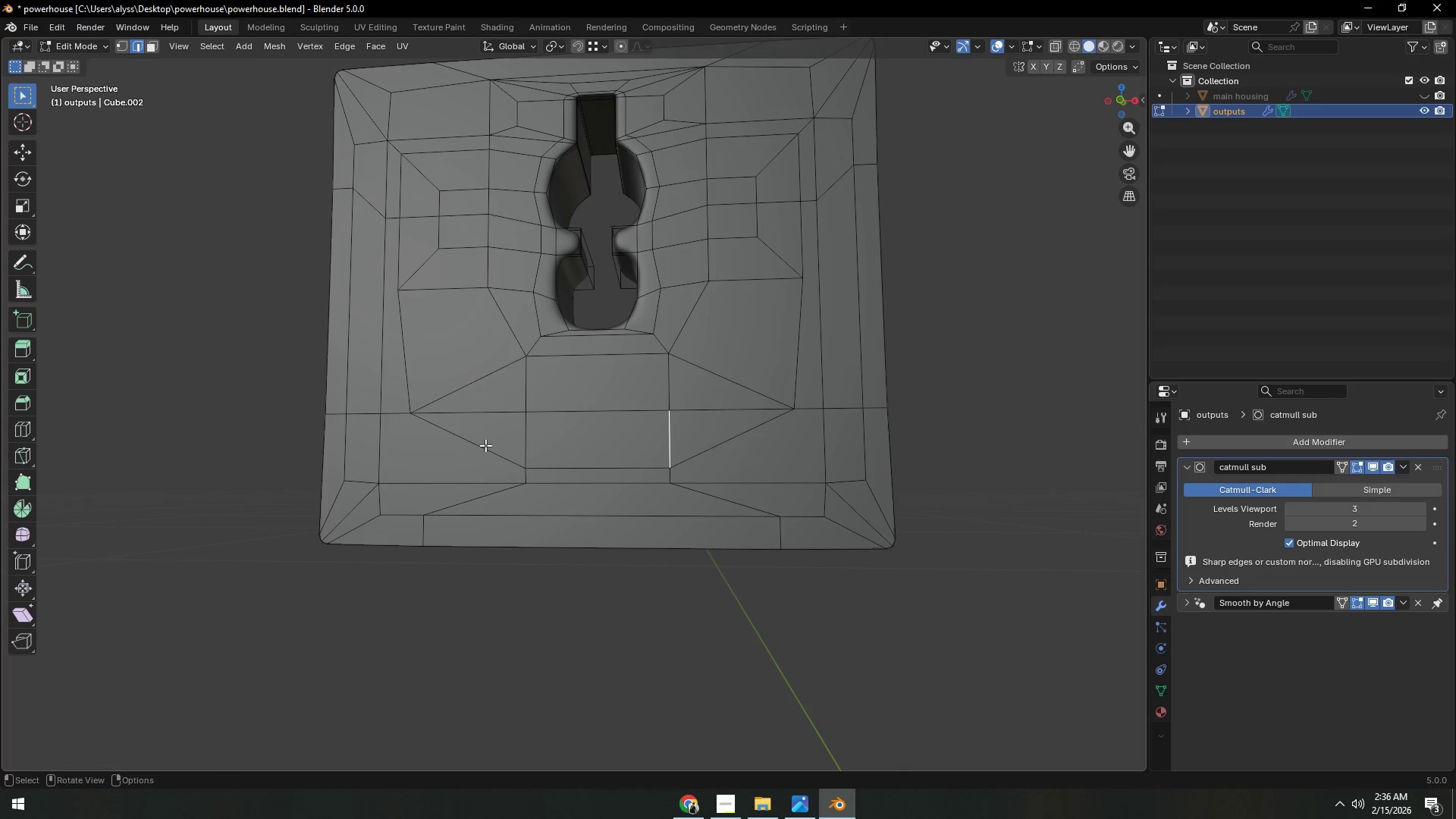 
hold_key(key=ShiftLeft, duration=0.31)
 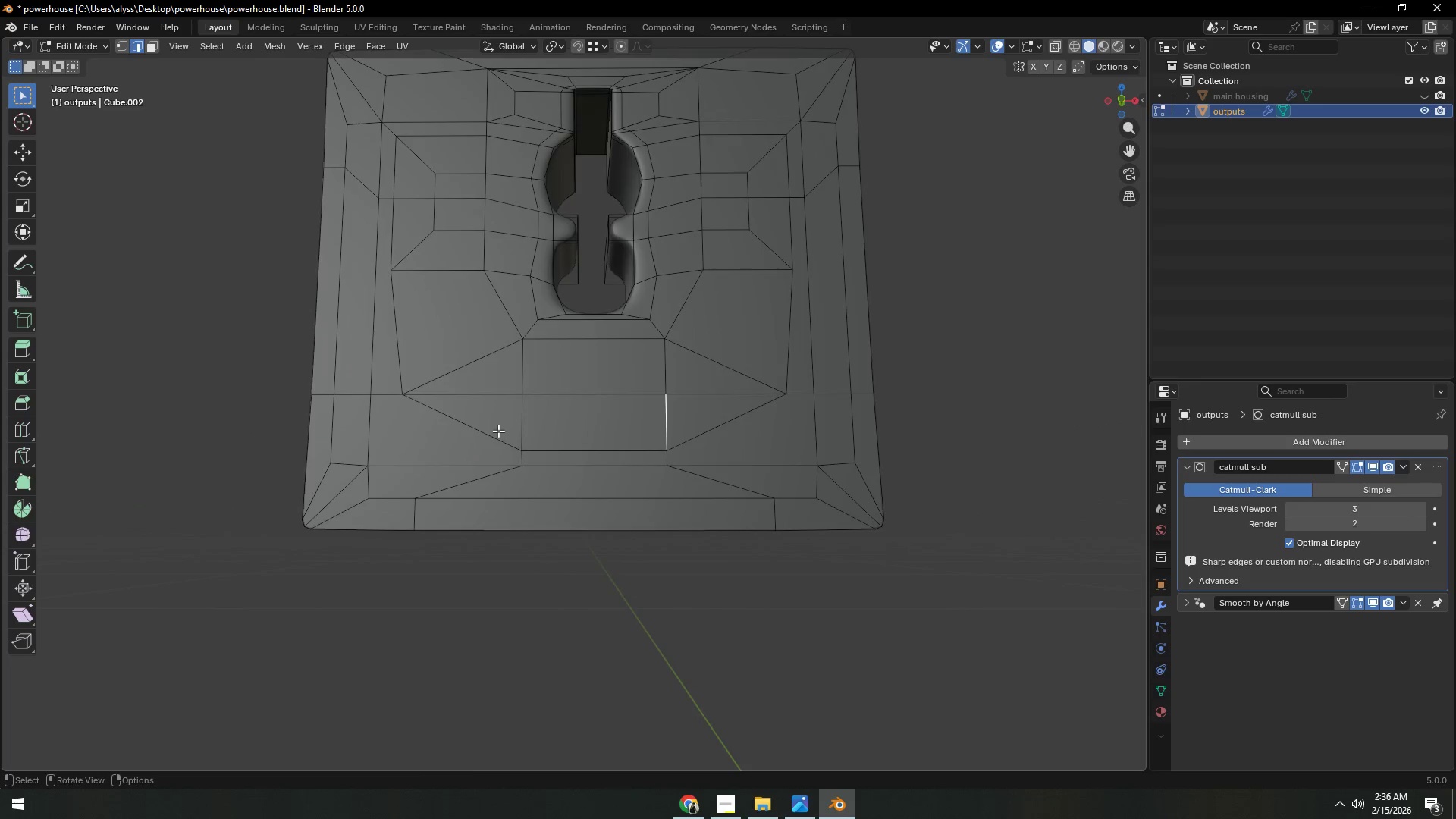 
hold_key(key=ShiftLeft, duration=0.5)
 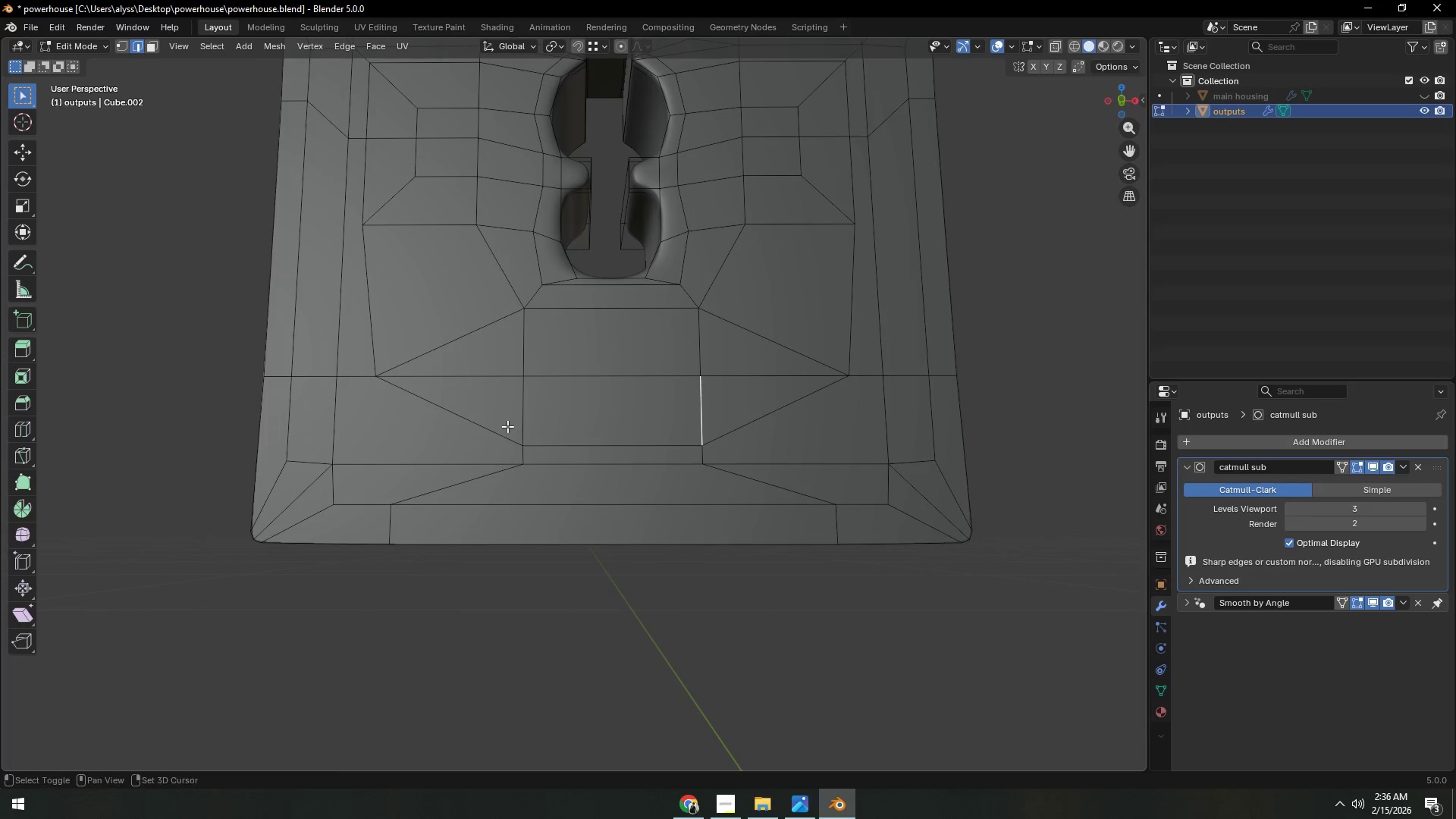 
scroll: coordinate [499, 431], scroll_direction: up, amount: 1.0
 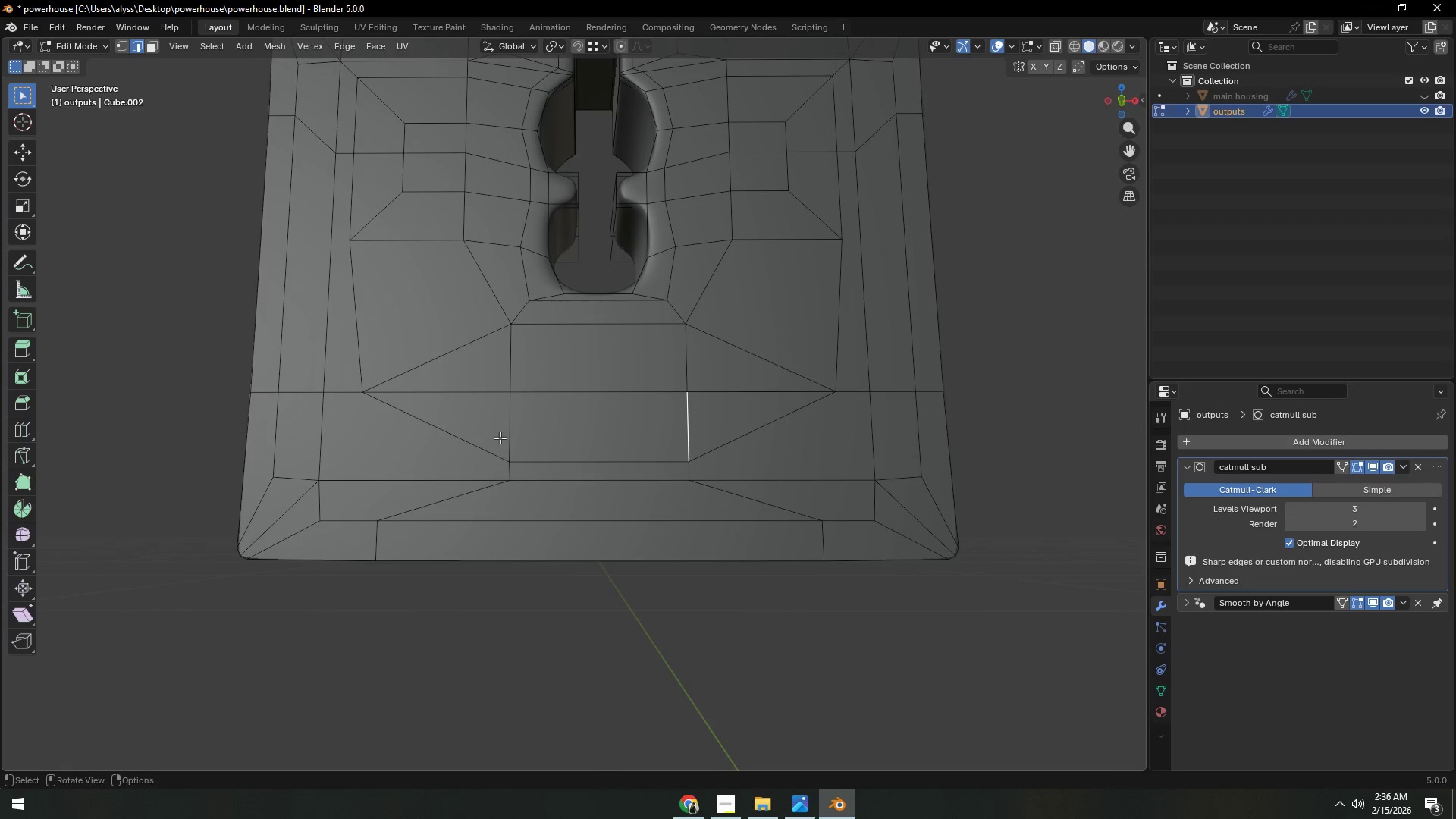 
hold_key(key=ShiftLeft, duration=0.47)
 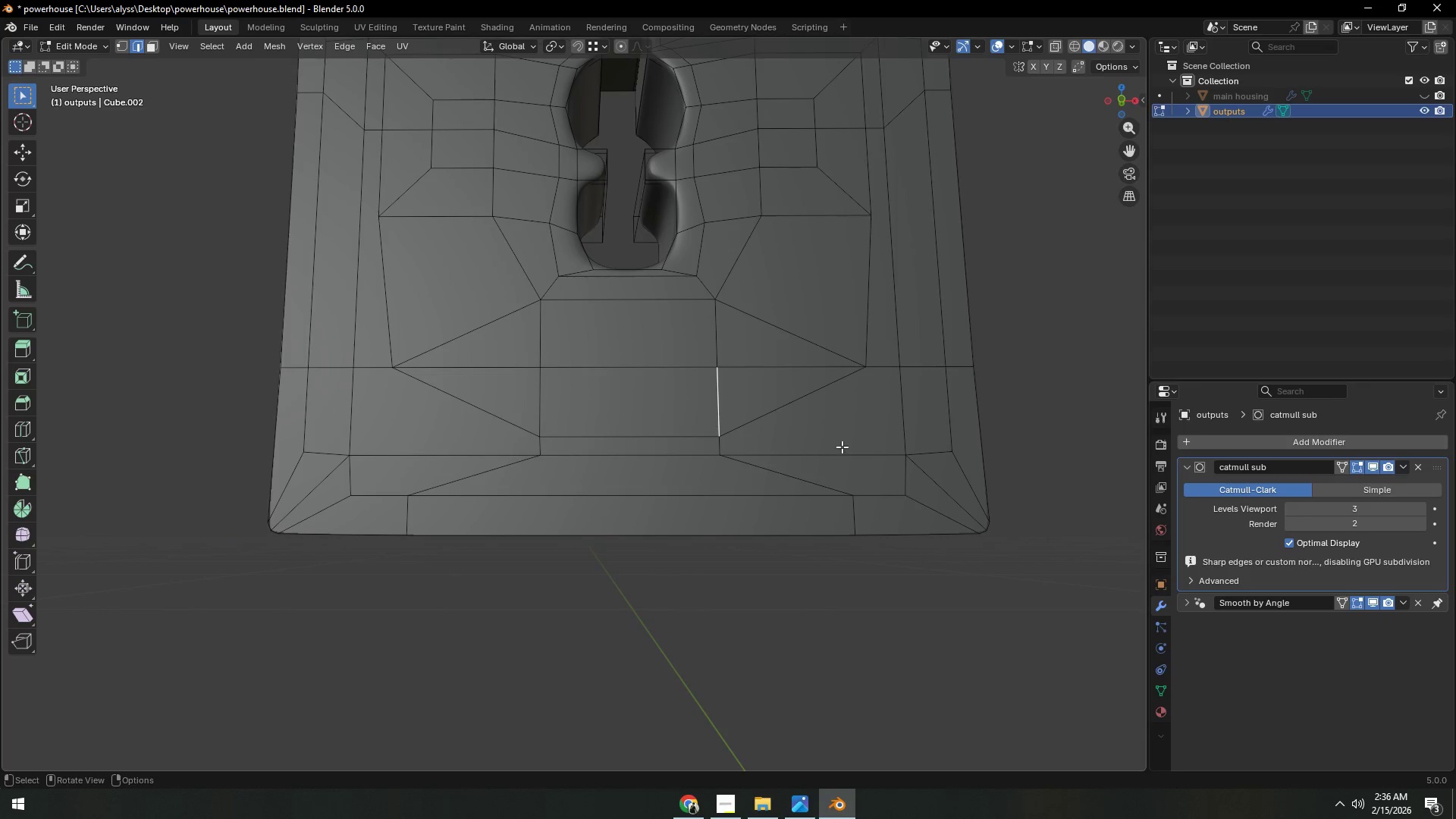 
wait(11.66)
 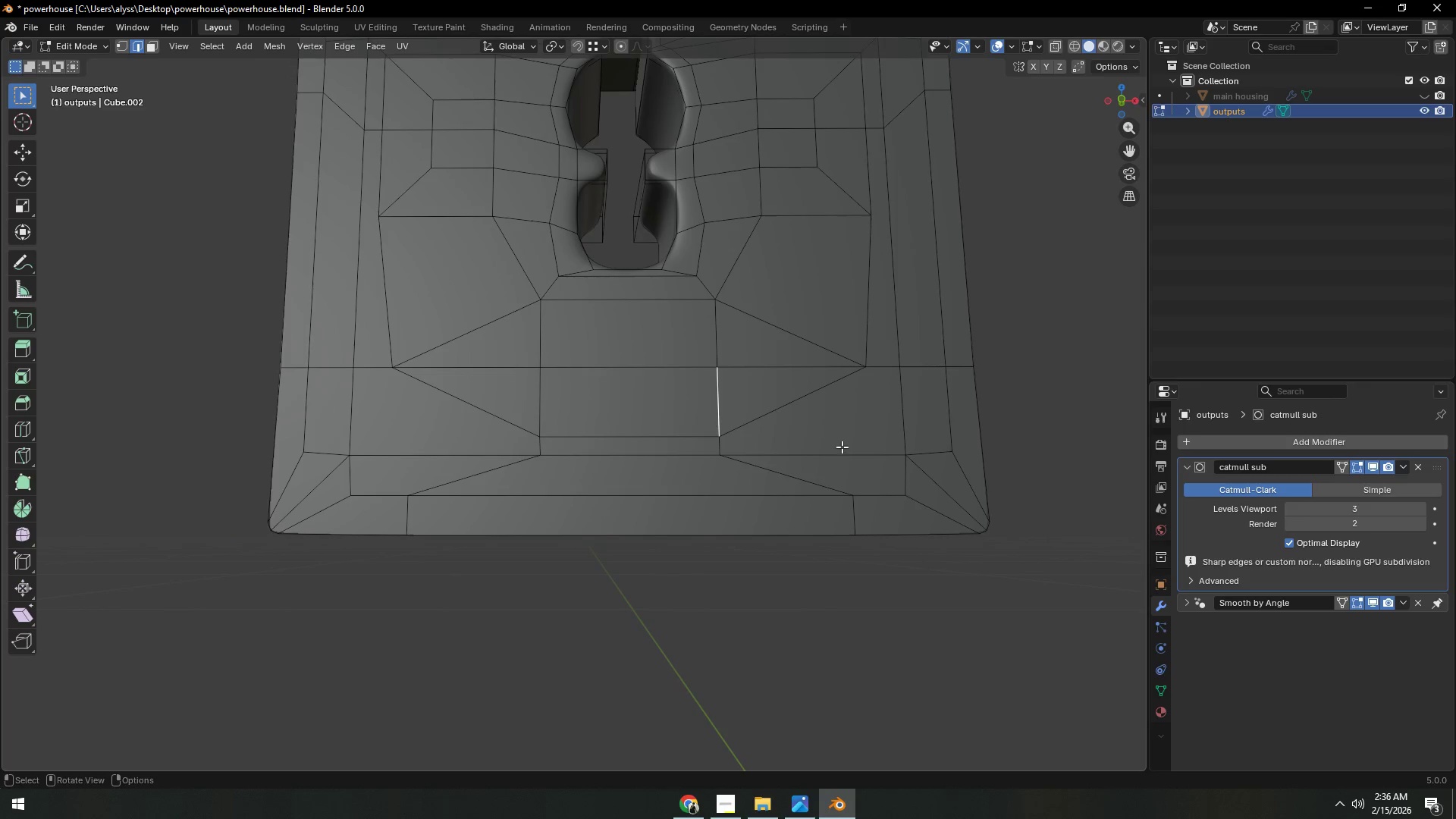 
scroll: coordinate [785, 454], scroll_direction: up, amount: 1.0
 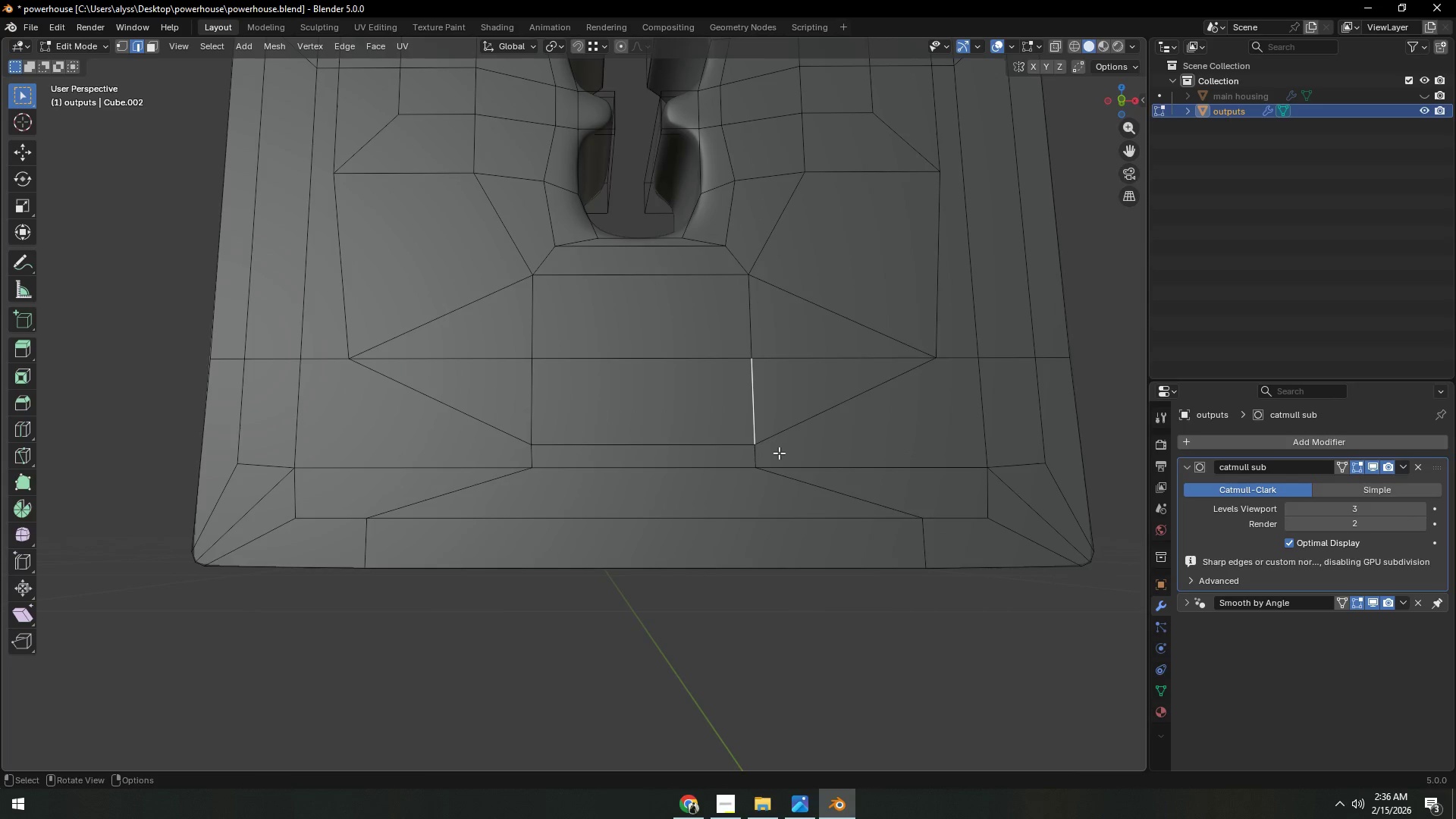 
key(1)
 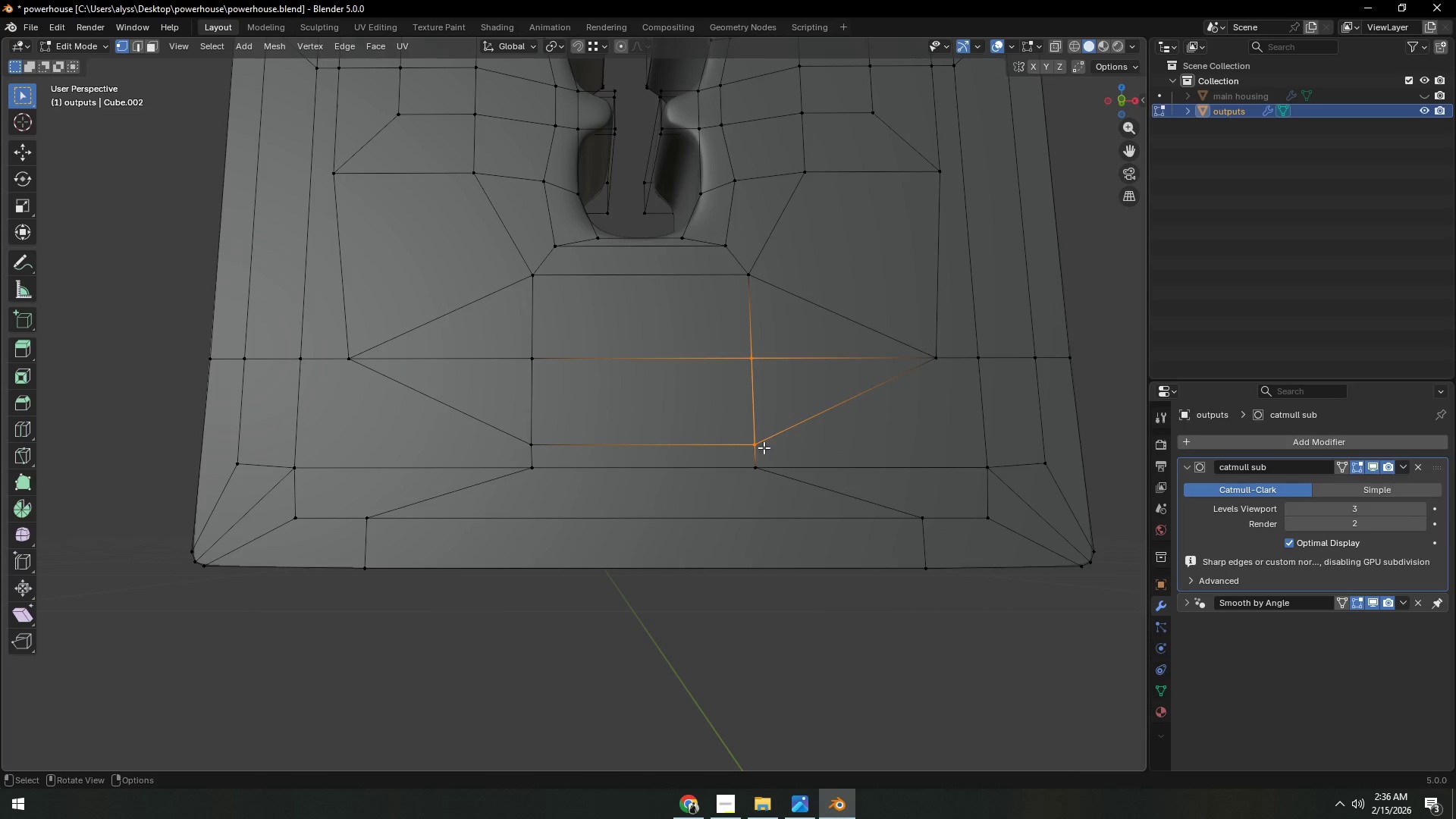 
left_click([761, 445])
 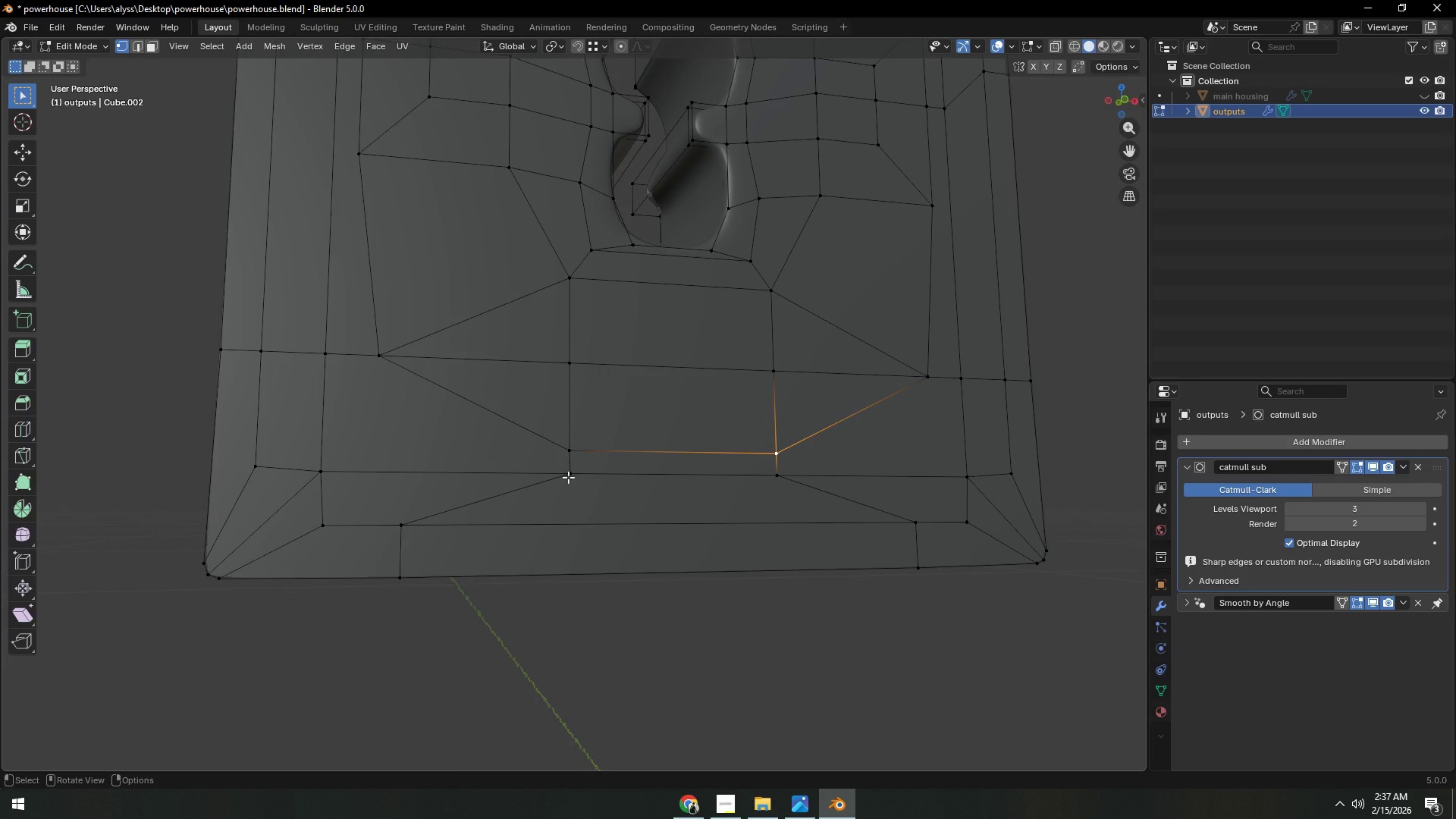 
wait(12.41)
 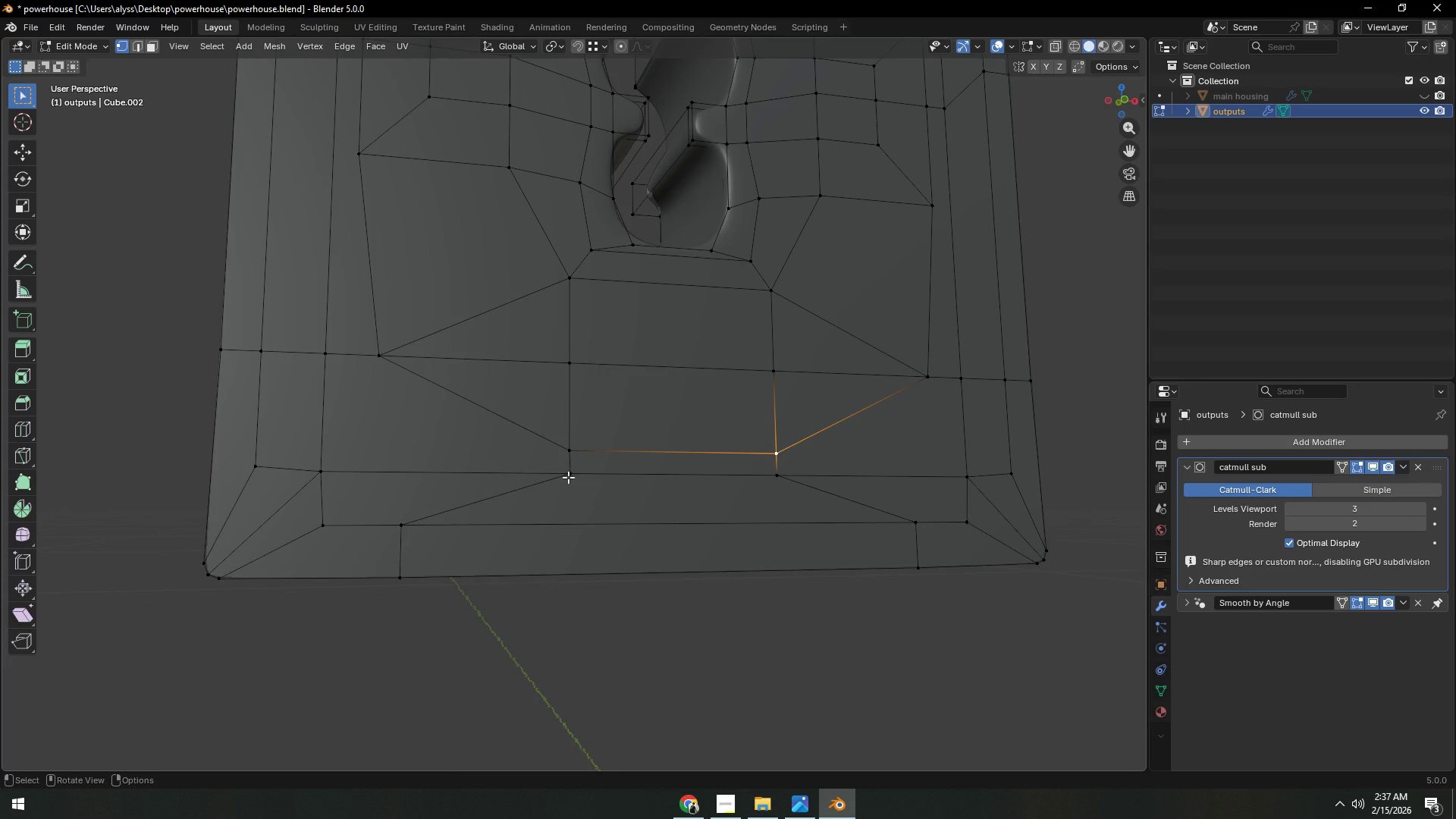 
left_click([368, 358])
 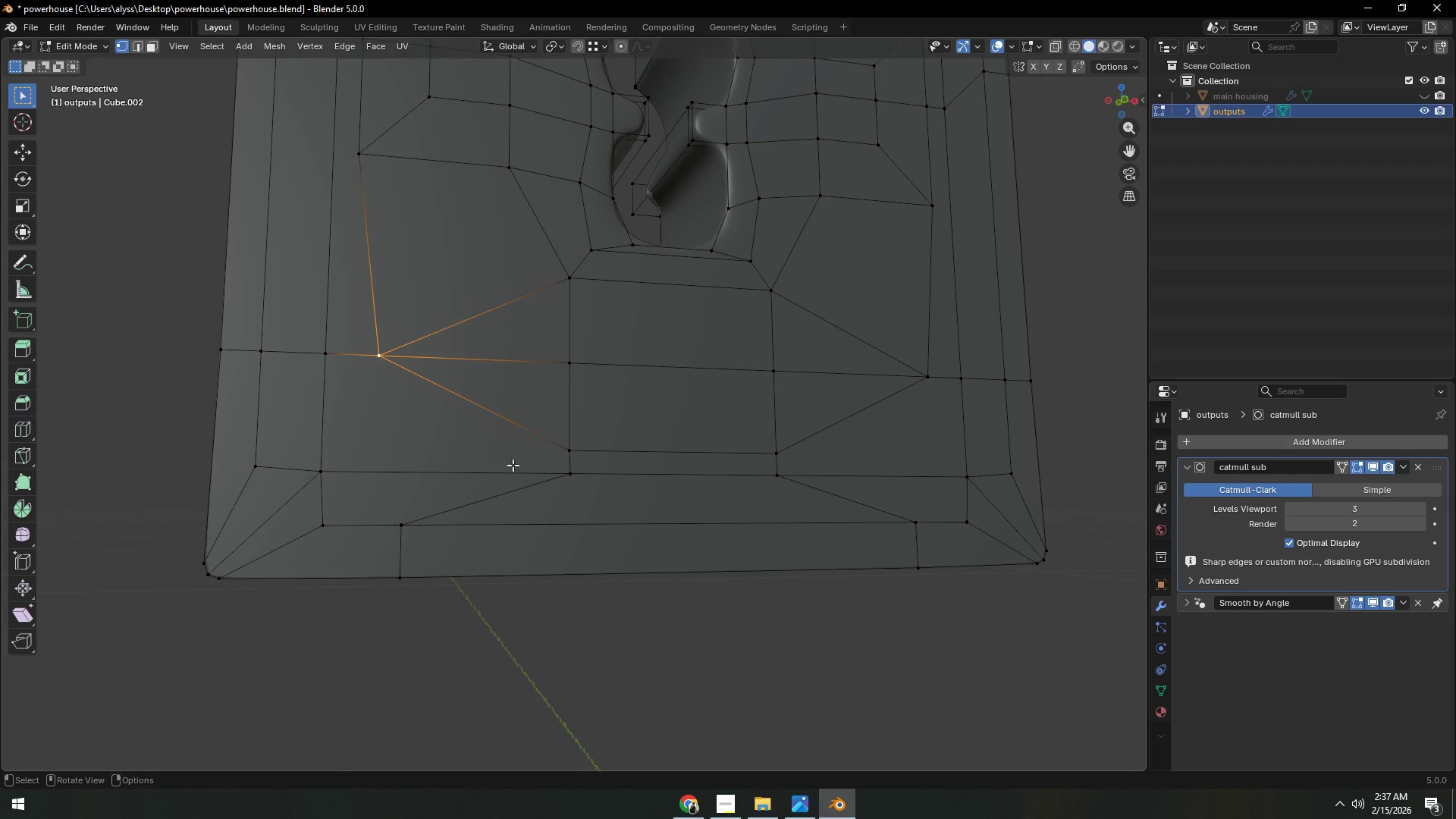 
hold_key(key=ShiftLeft, duration=0.44)
left_click([571, 475])
 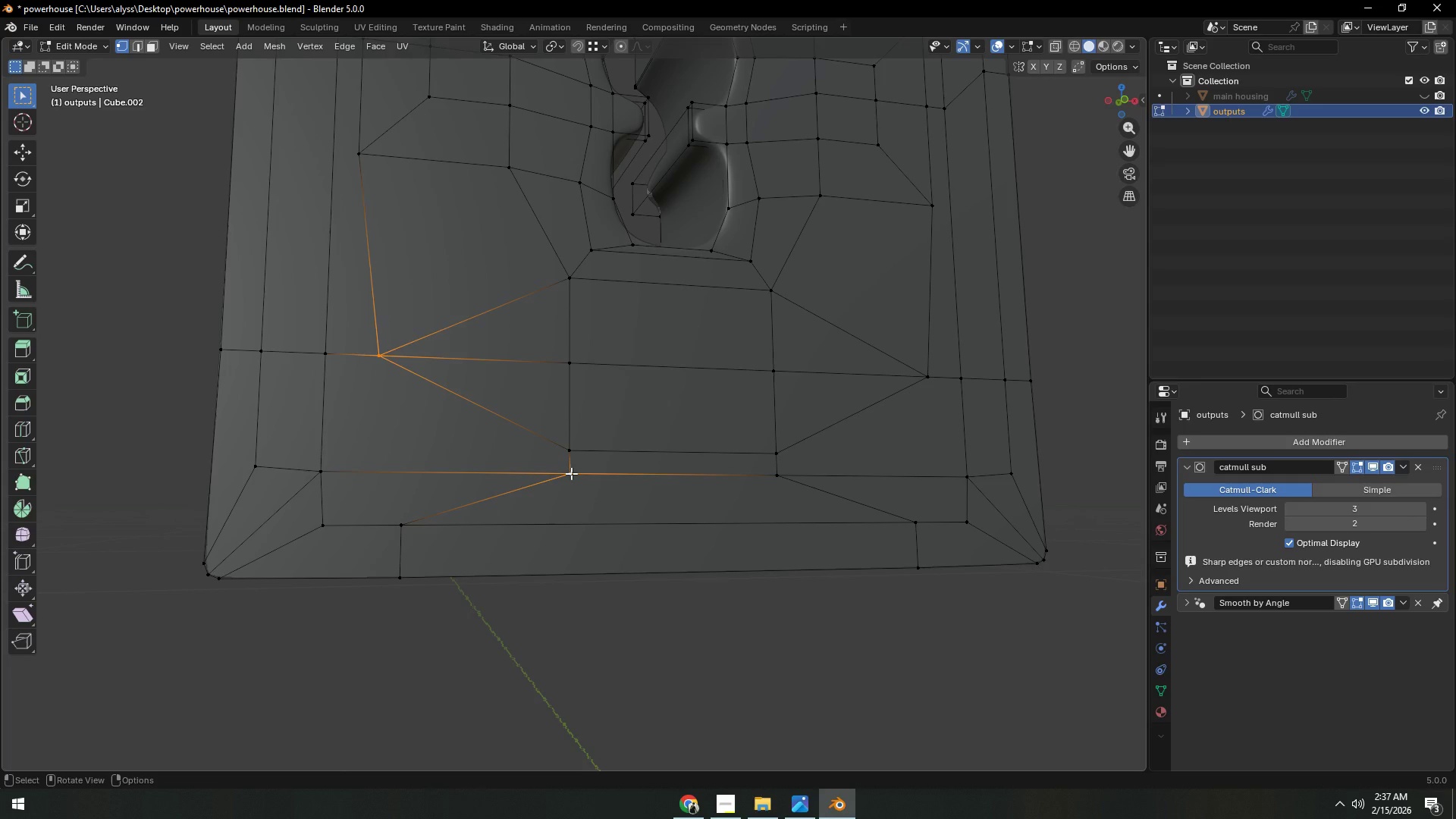 
key(J)
 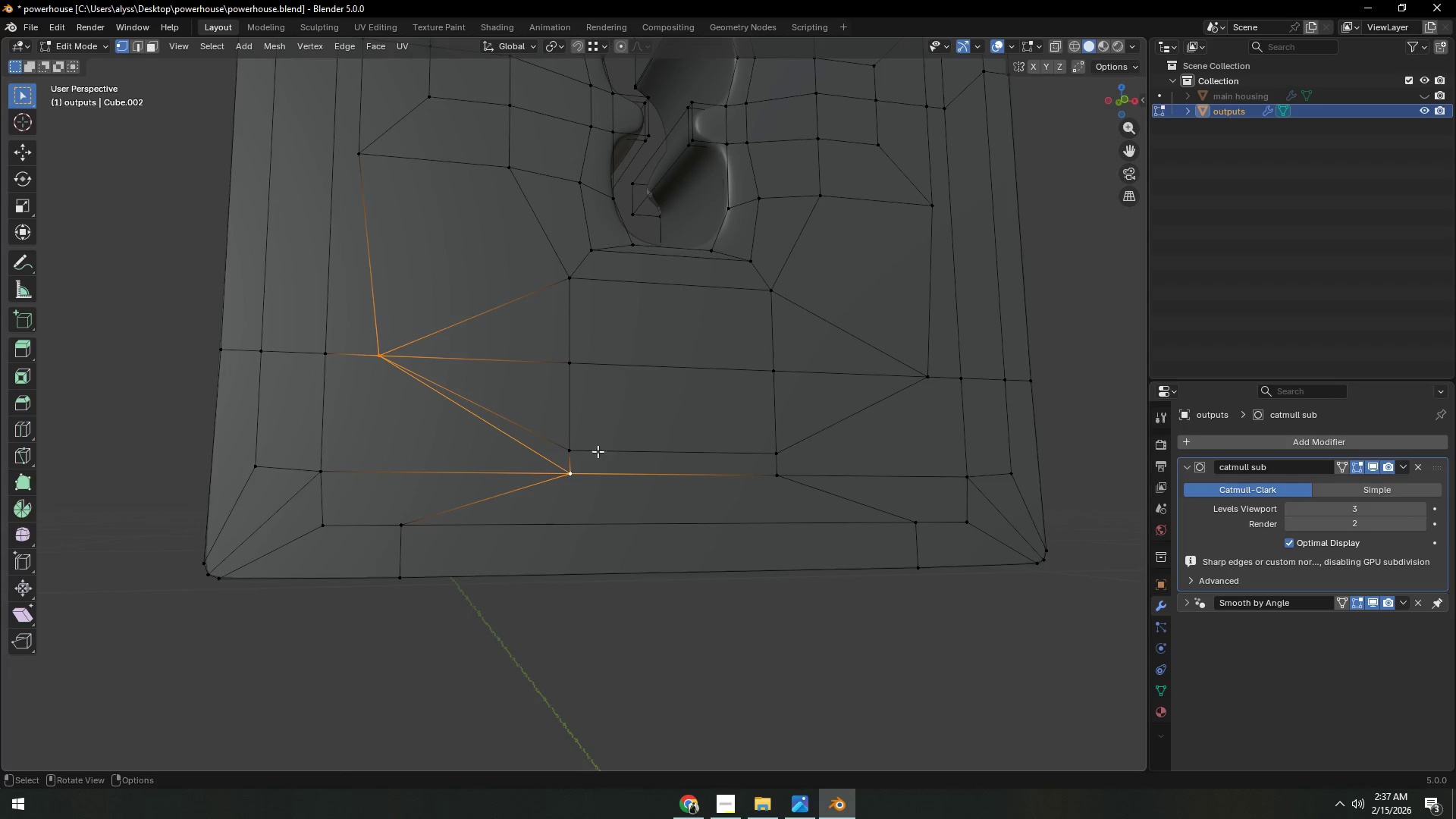 
key(2)
 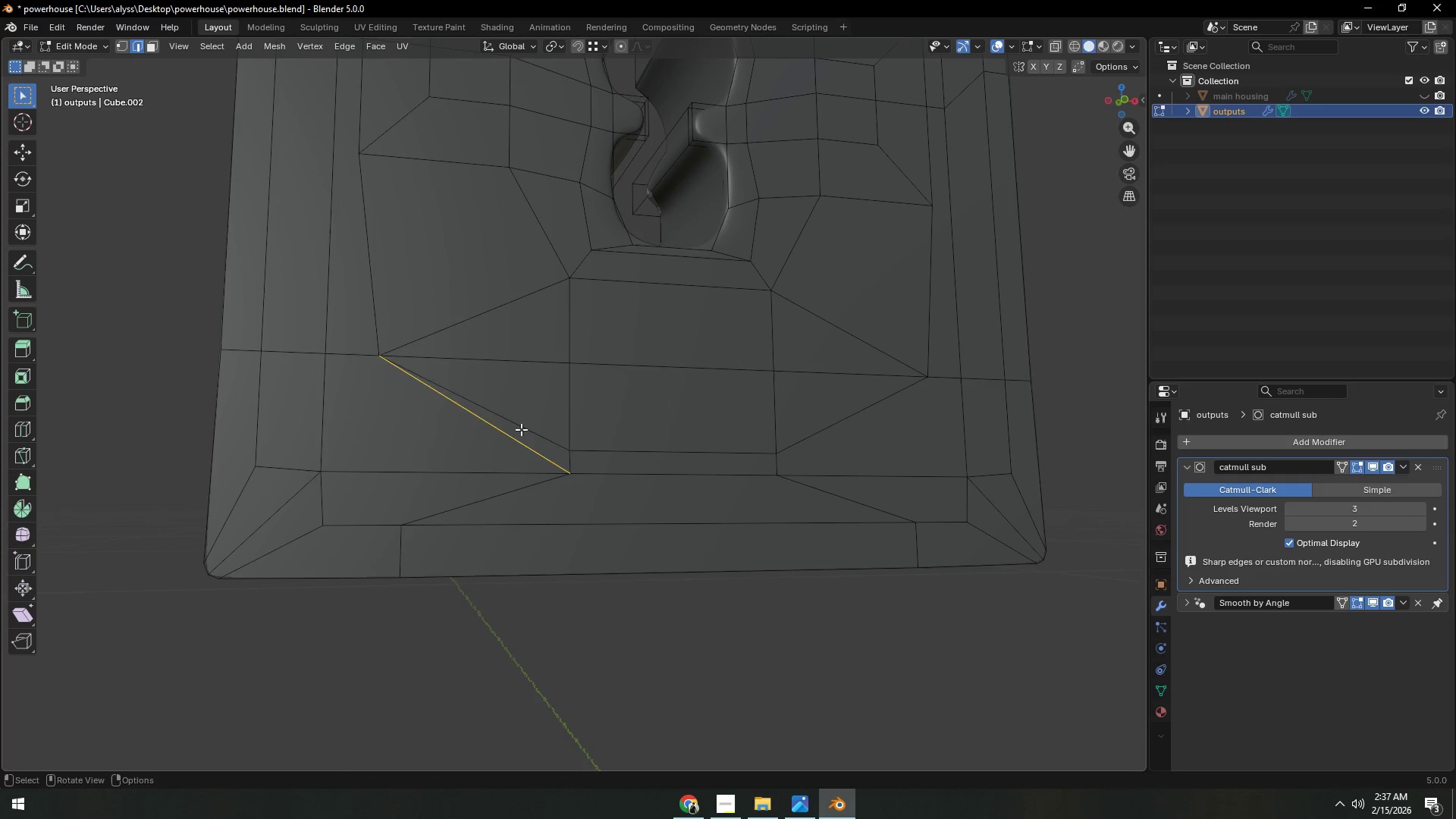 
left_click([521, 429])
 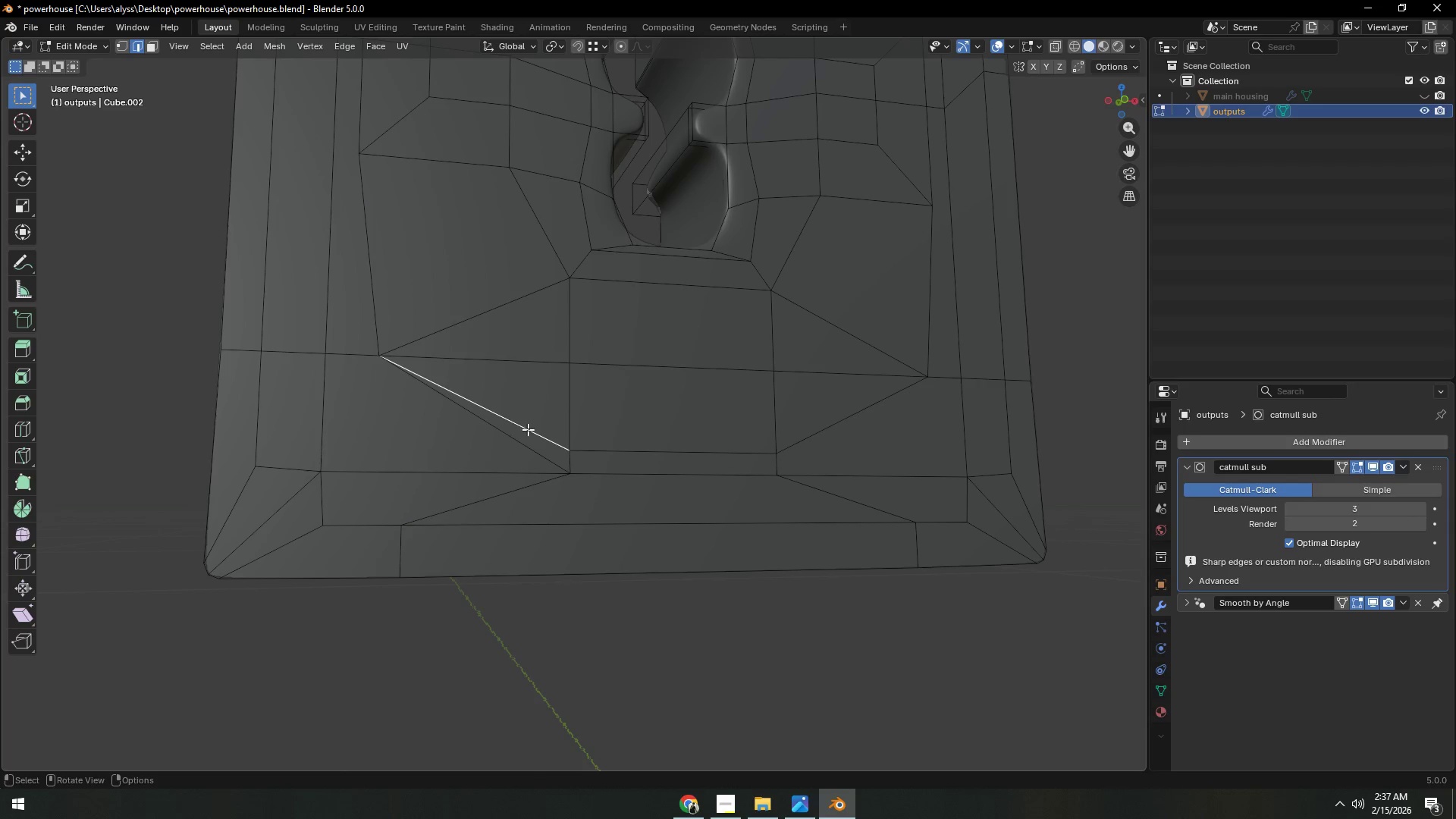 
key(Control+X)
 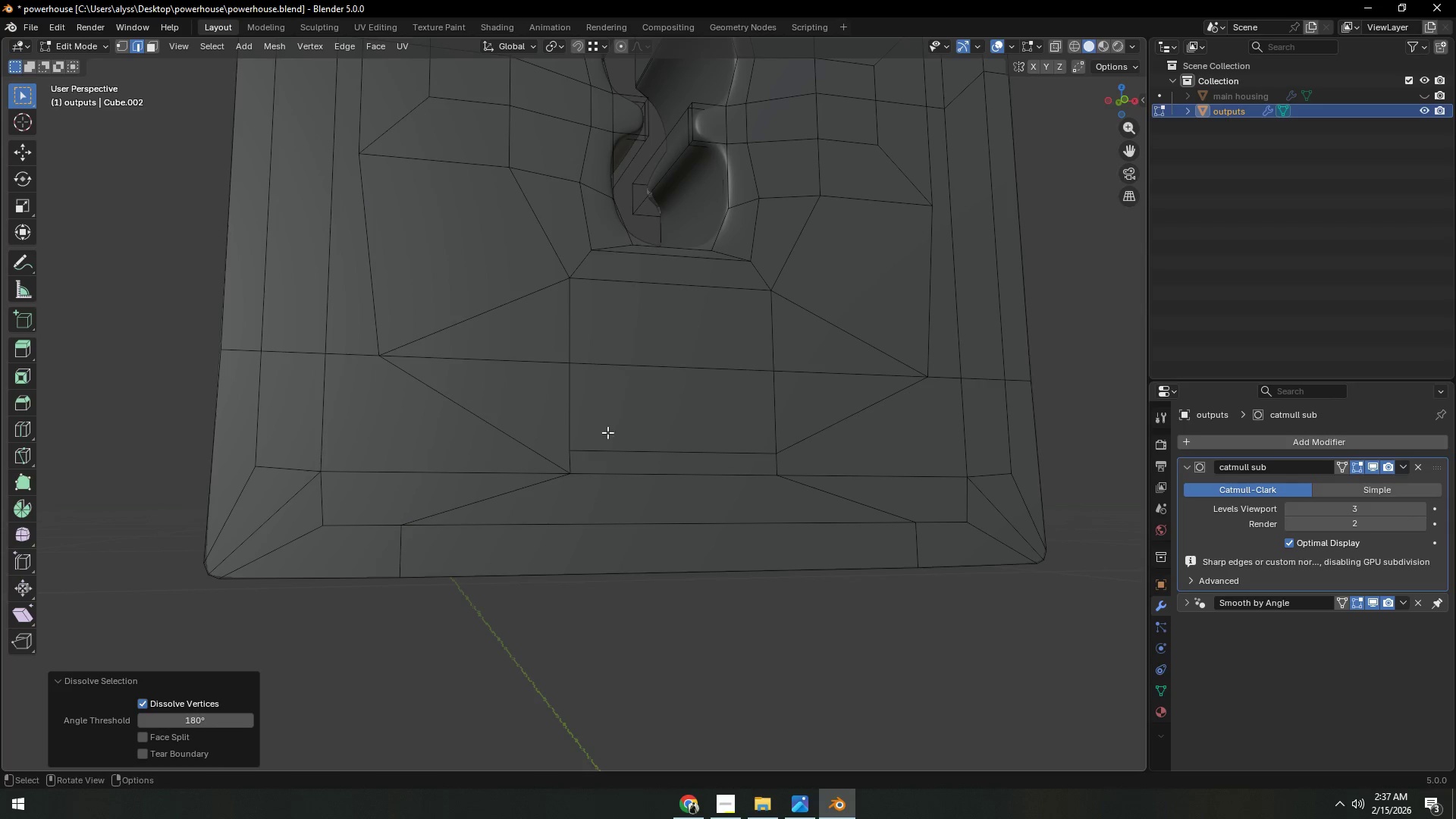 
hold_key(key=ShiftLeft, duration=0.45)
 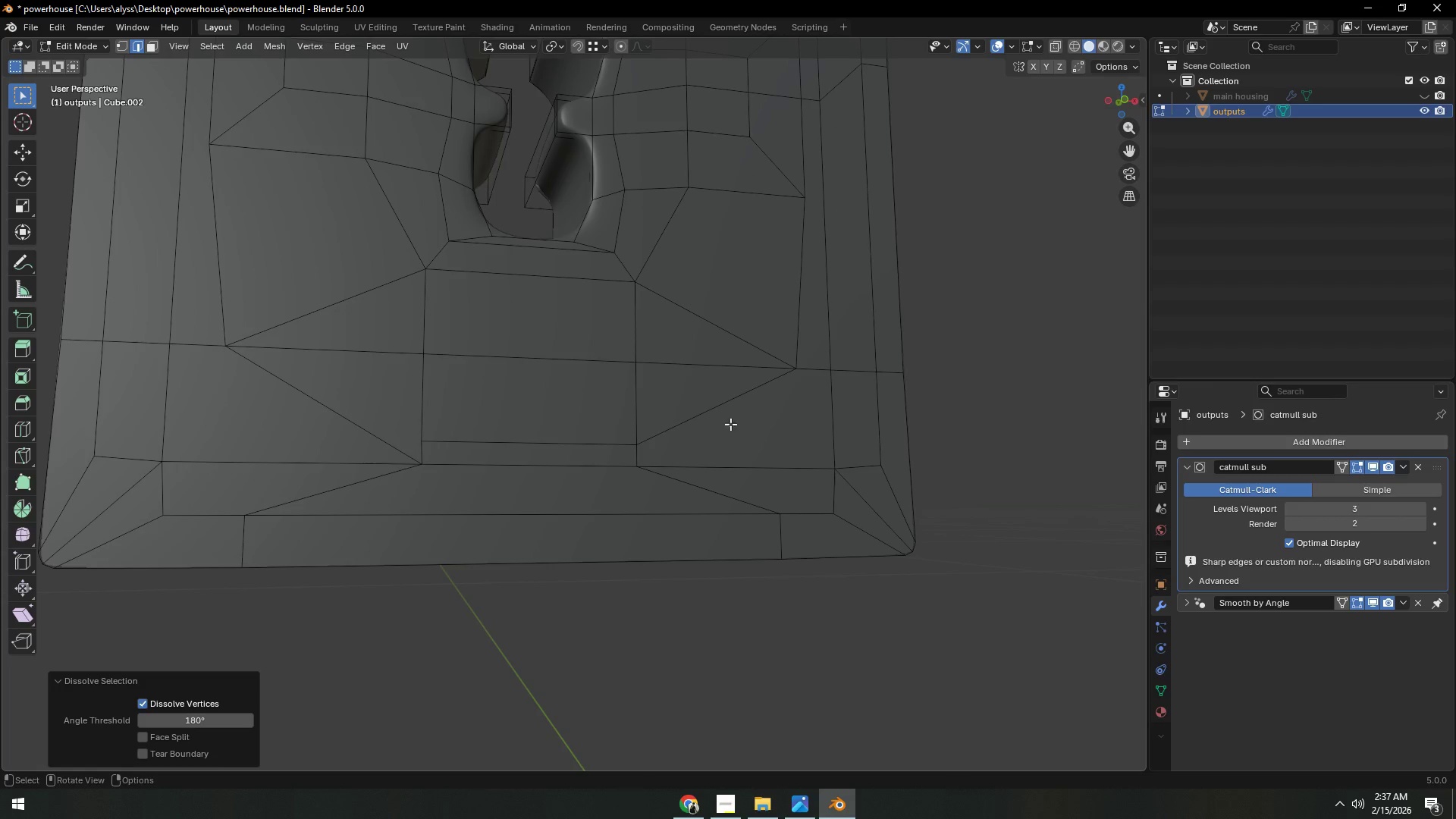 
key(1)
 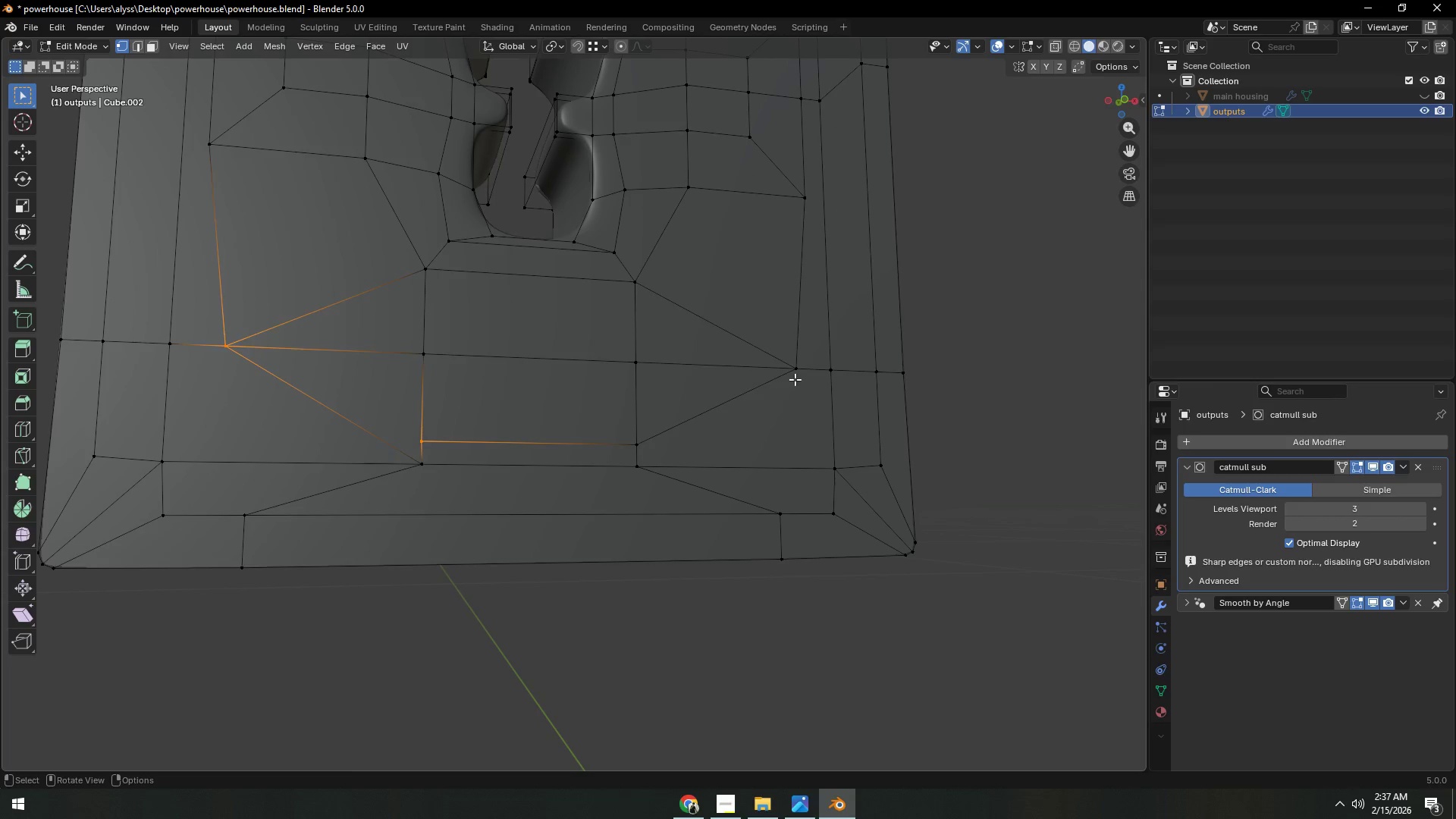 
left_click([795, 379])
 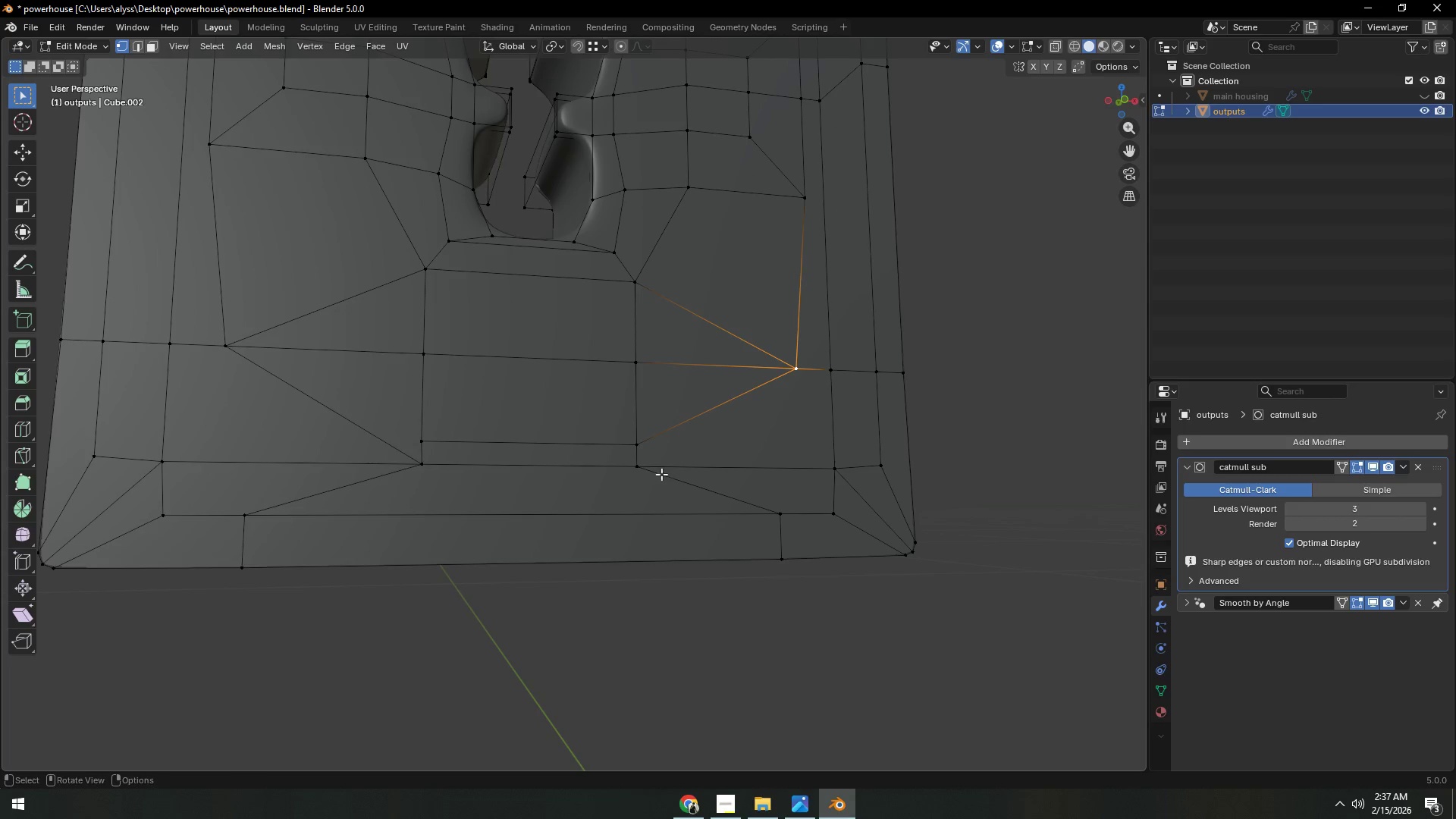 
key(Shift+ShiftLeft)
 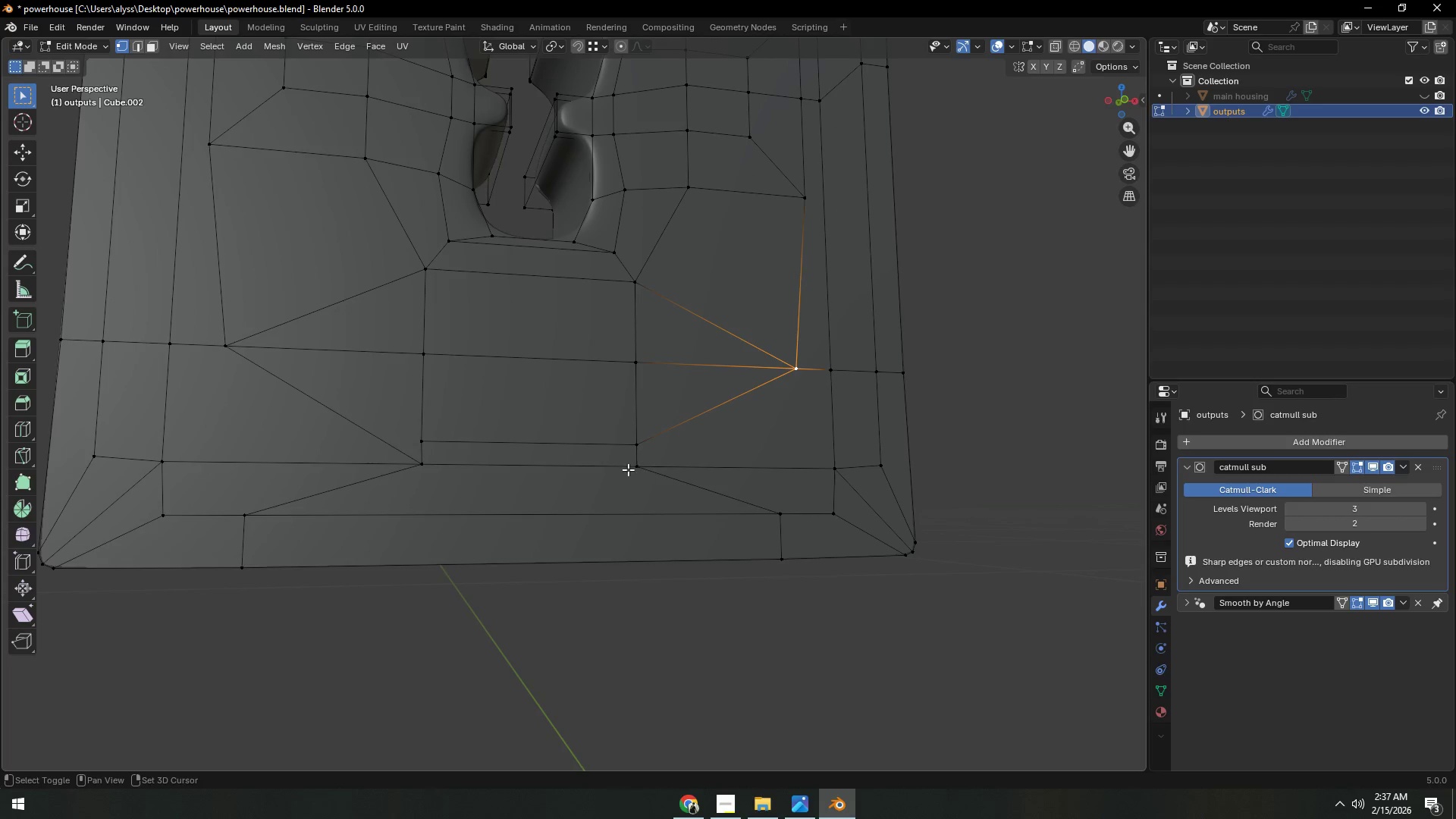 
left_click([628, 469])
 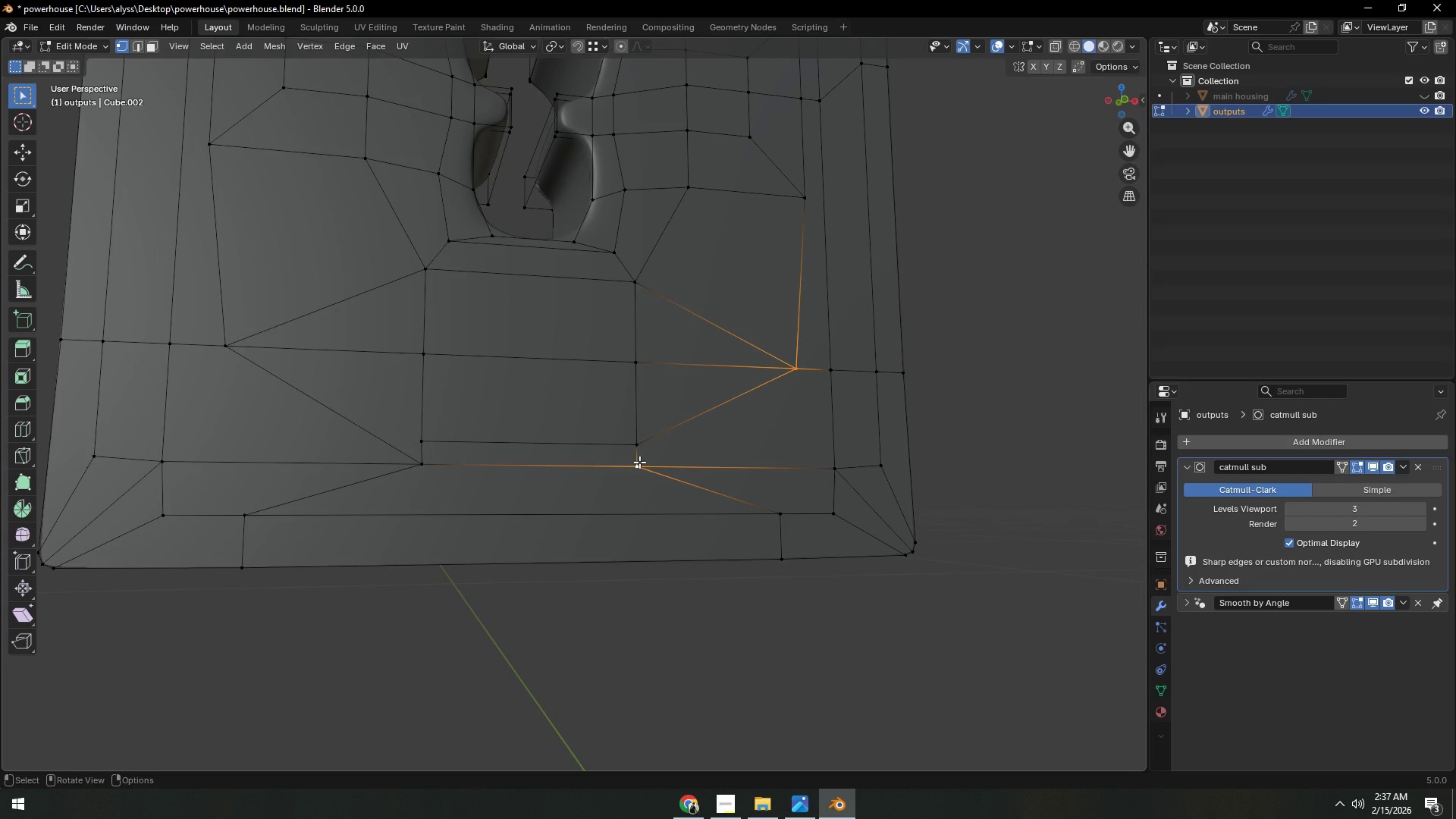 
key(J)
 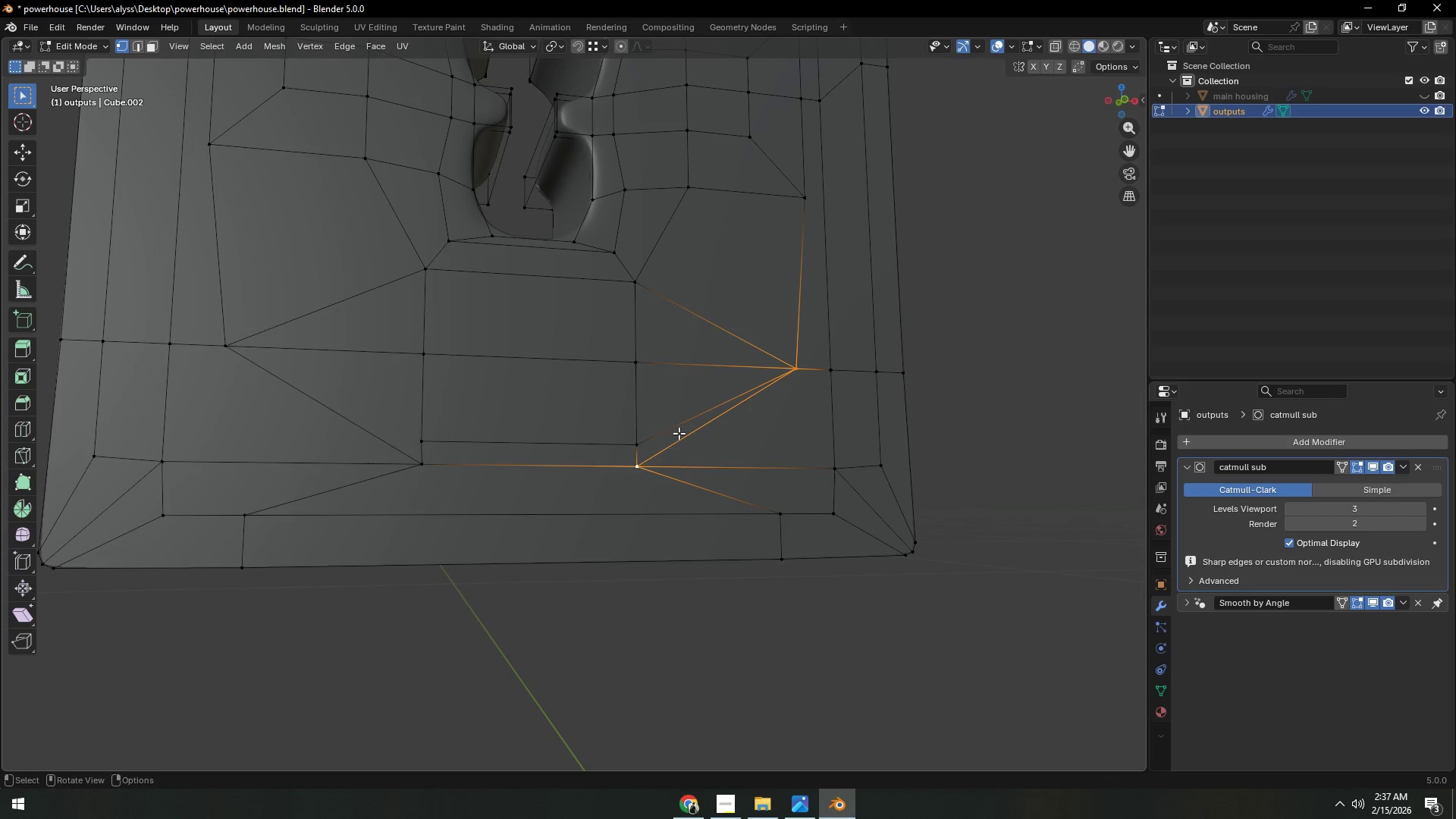 
key(2)
 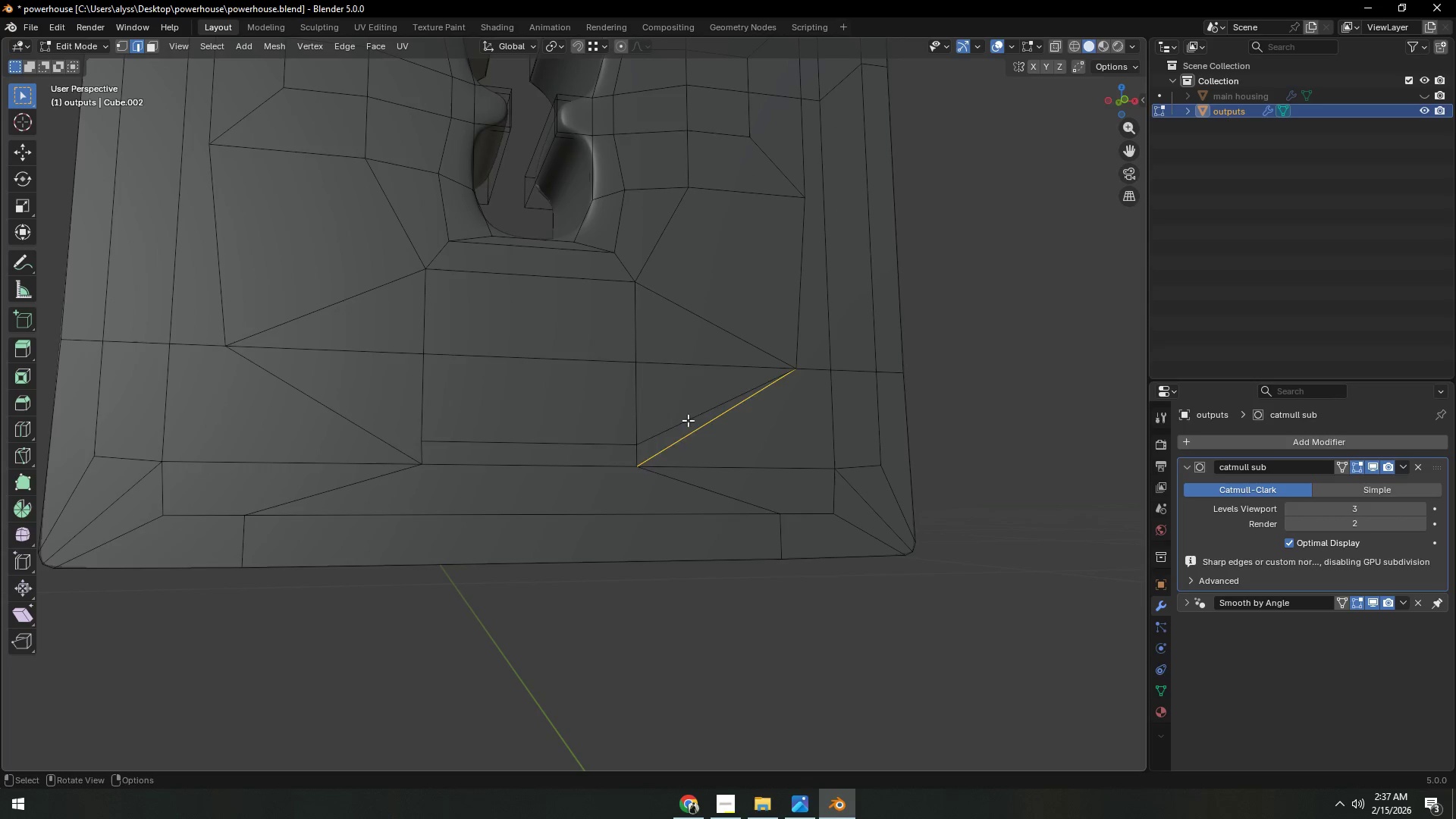 
left_click([688, 420])
 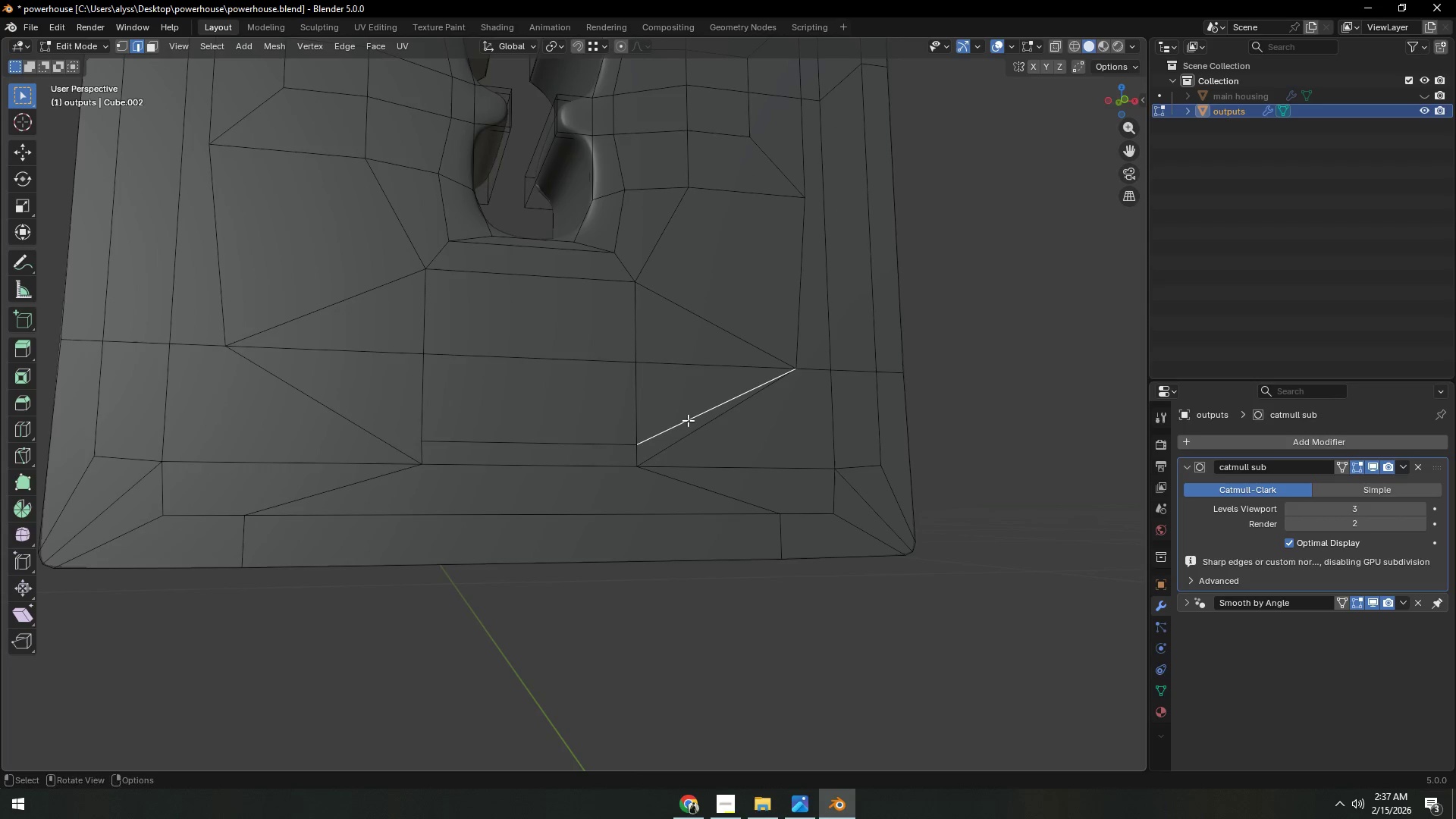 
key(Control+X)
 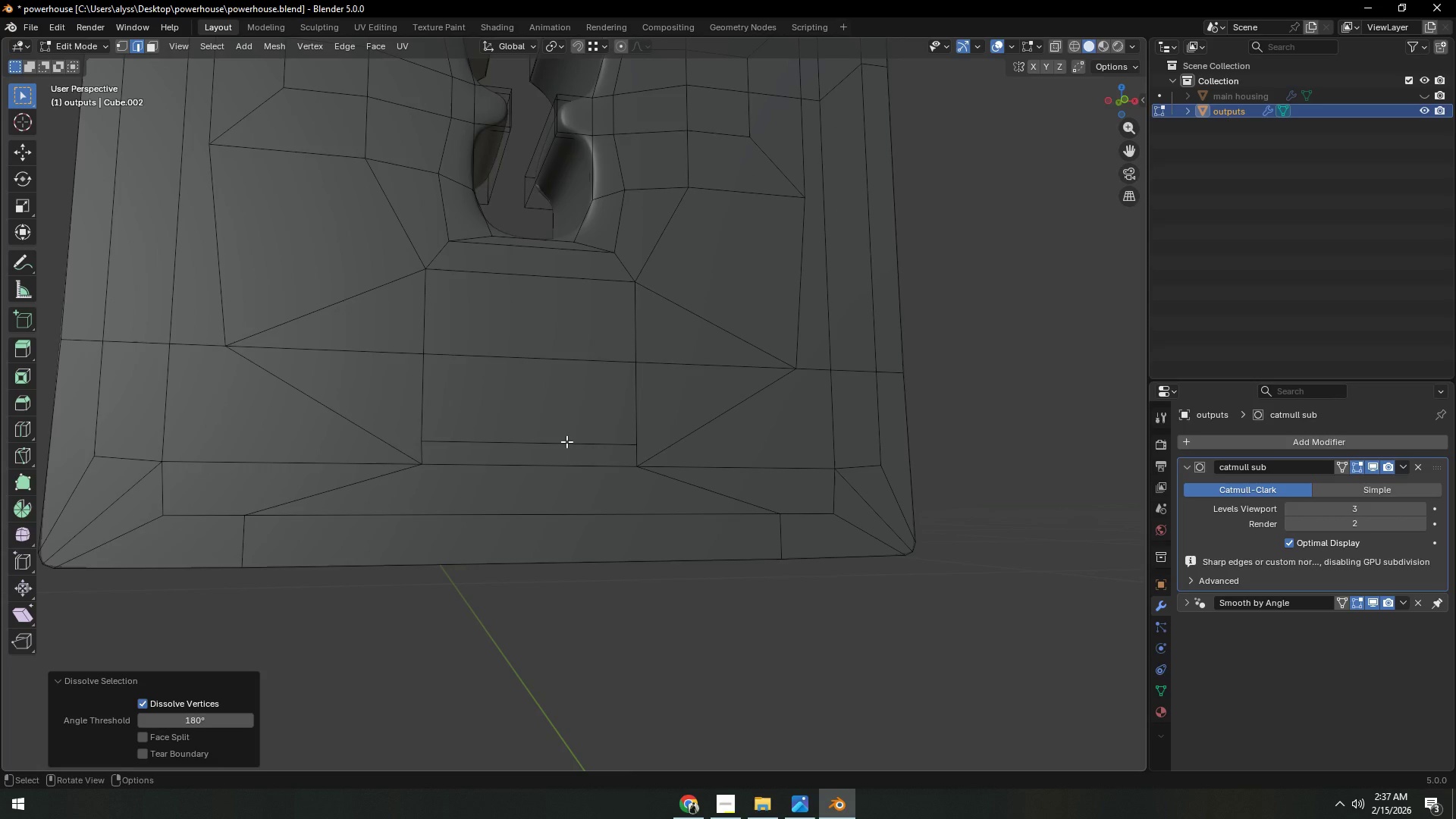 
left_click([566, 441])
 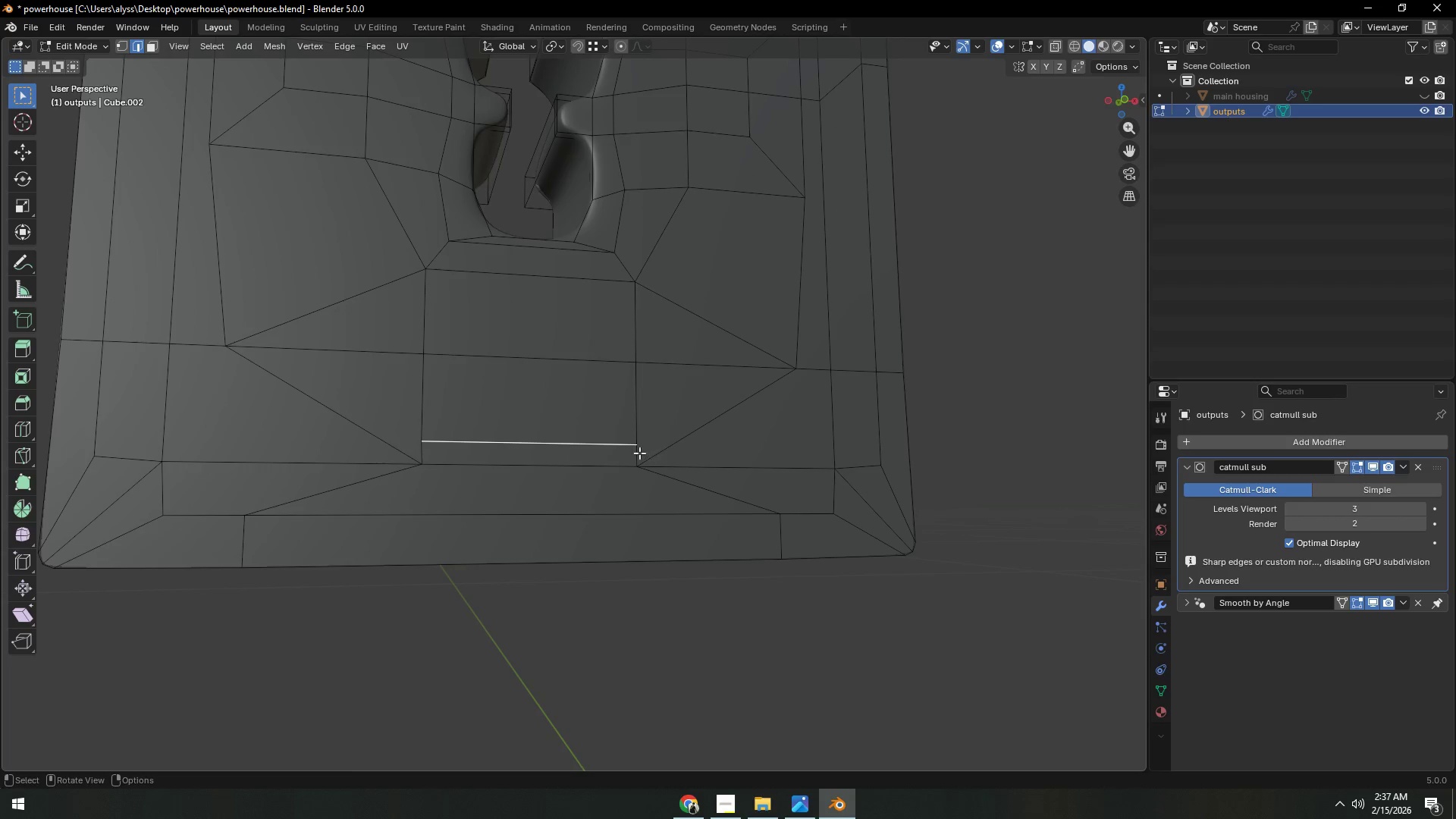 
scroll: coordinate [587, 458], scroll_direction: down, amount: 2.0
 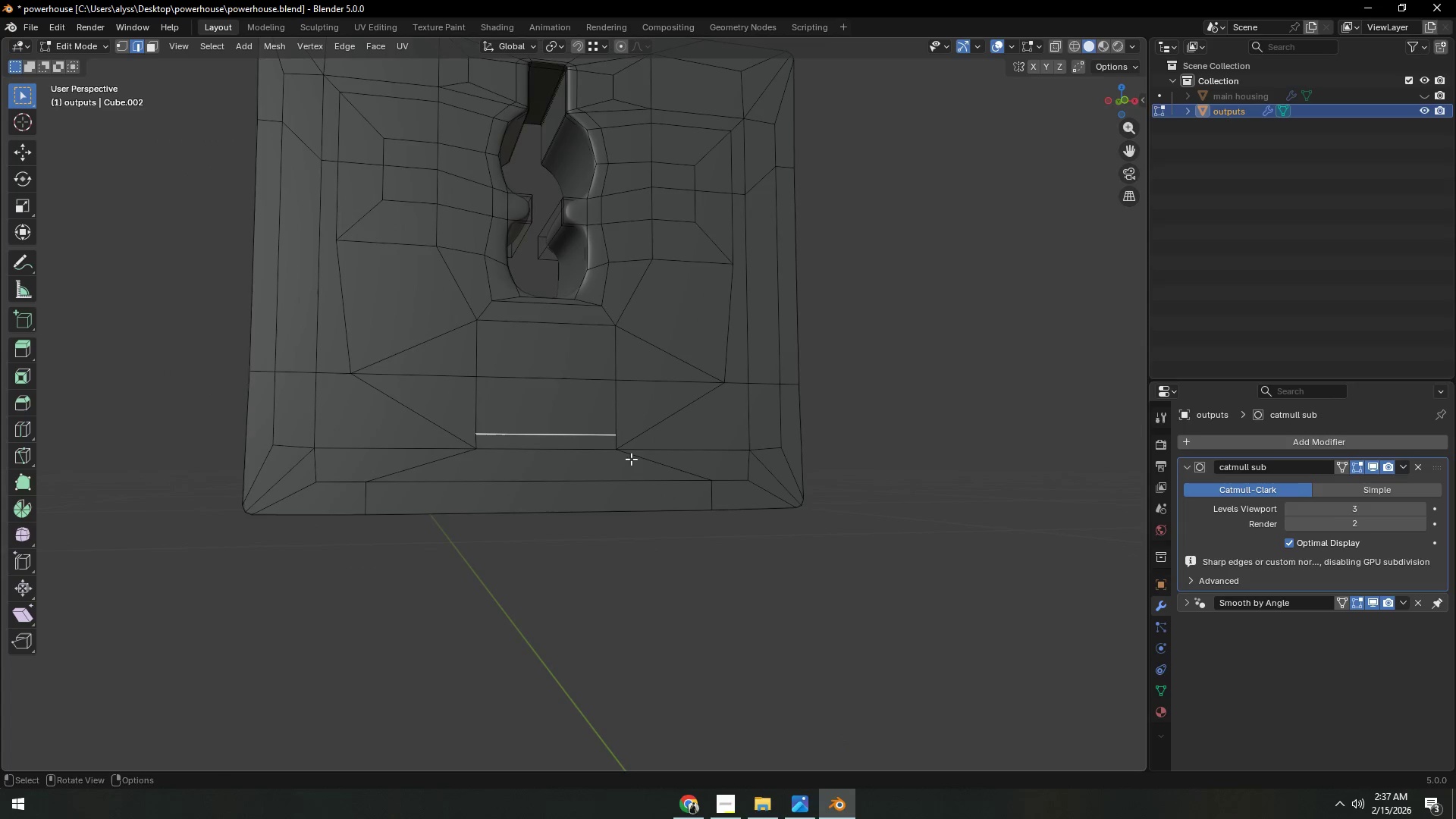 
hold_key(key=ControlLeft, duration=1.5)
 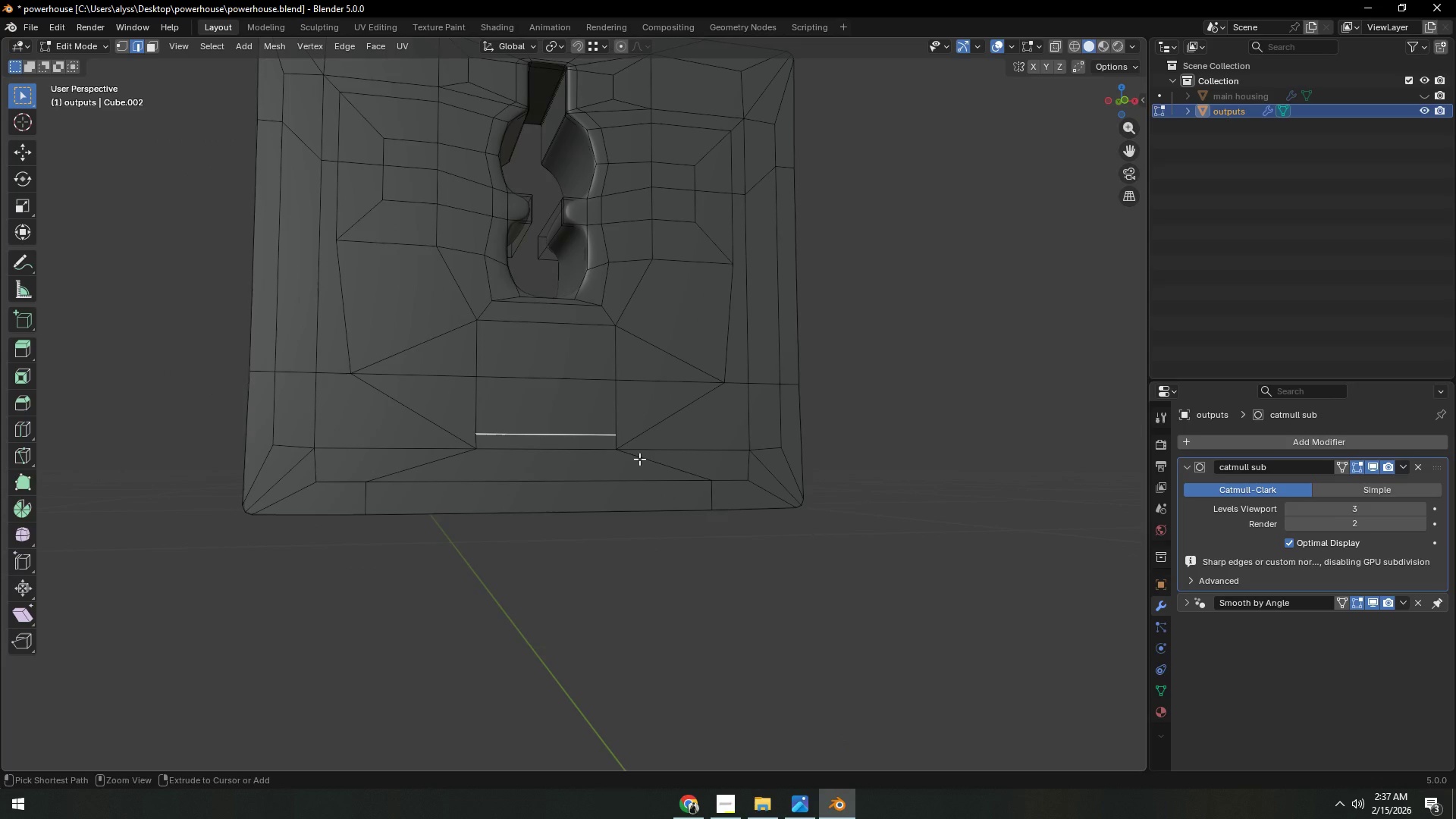 
key(Control+X)
 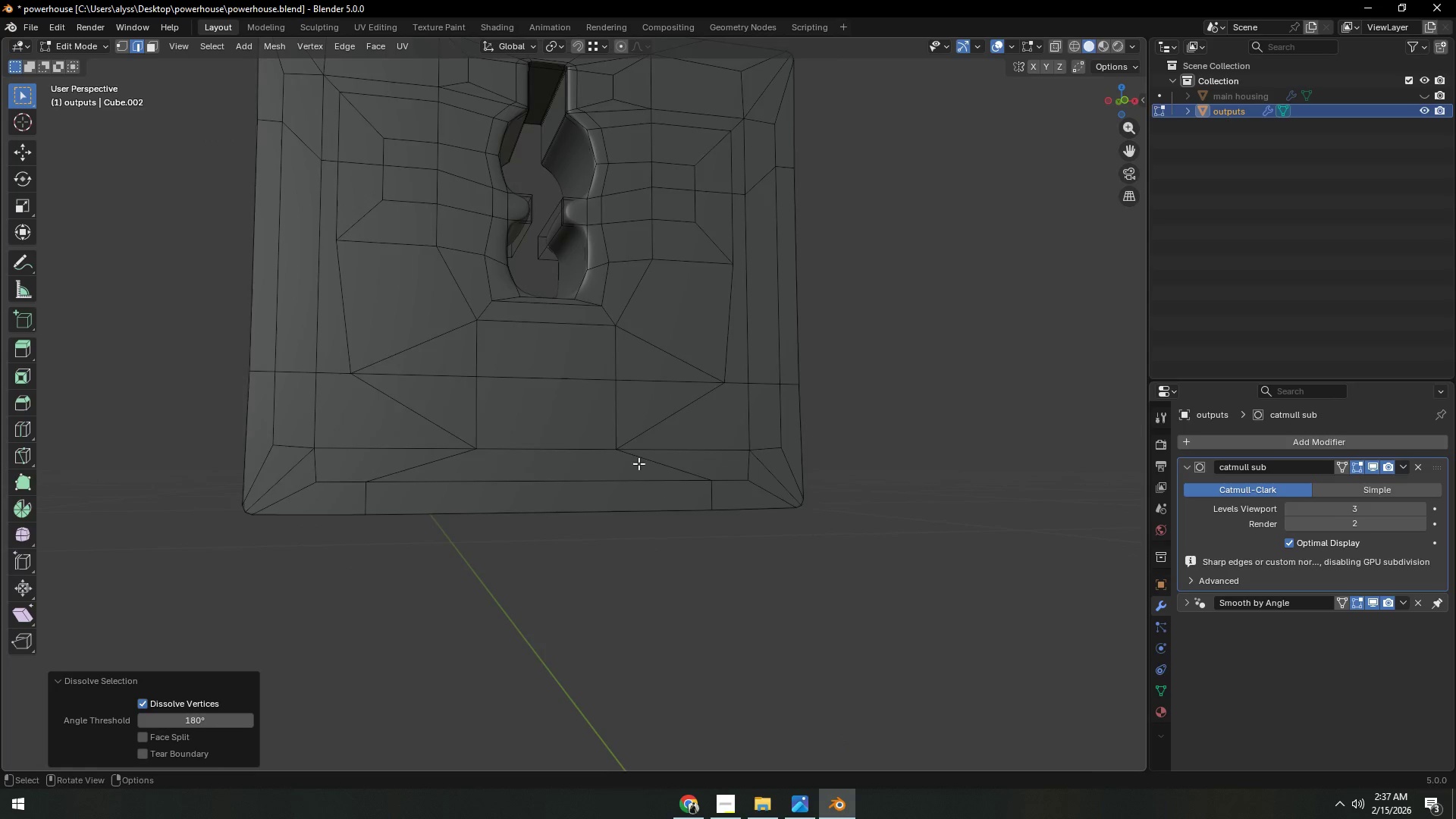 
key(1)
 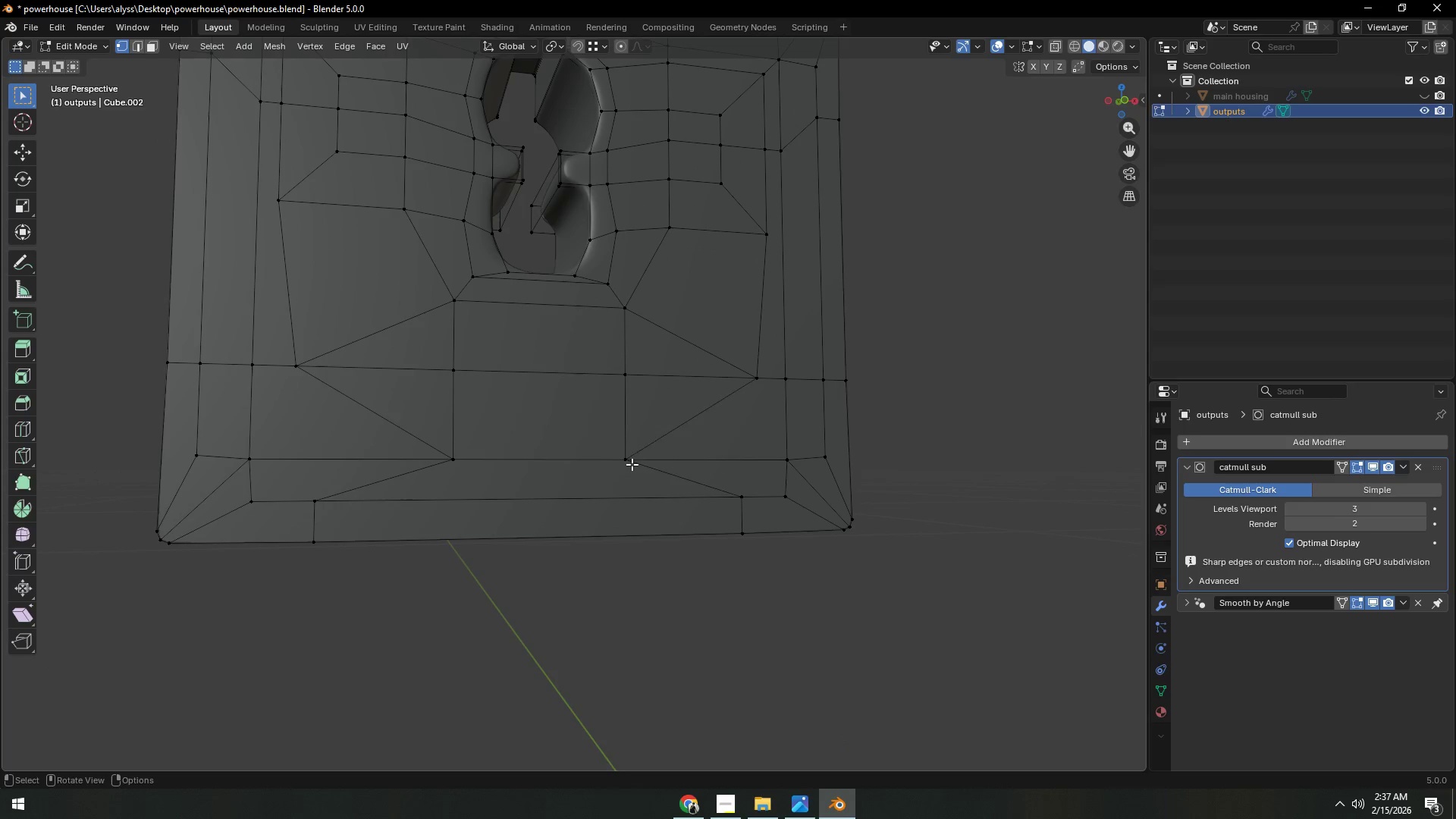 
scroll: coordinate [639, 463], scroll_direction: up, amount: 1.0
 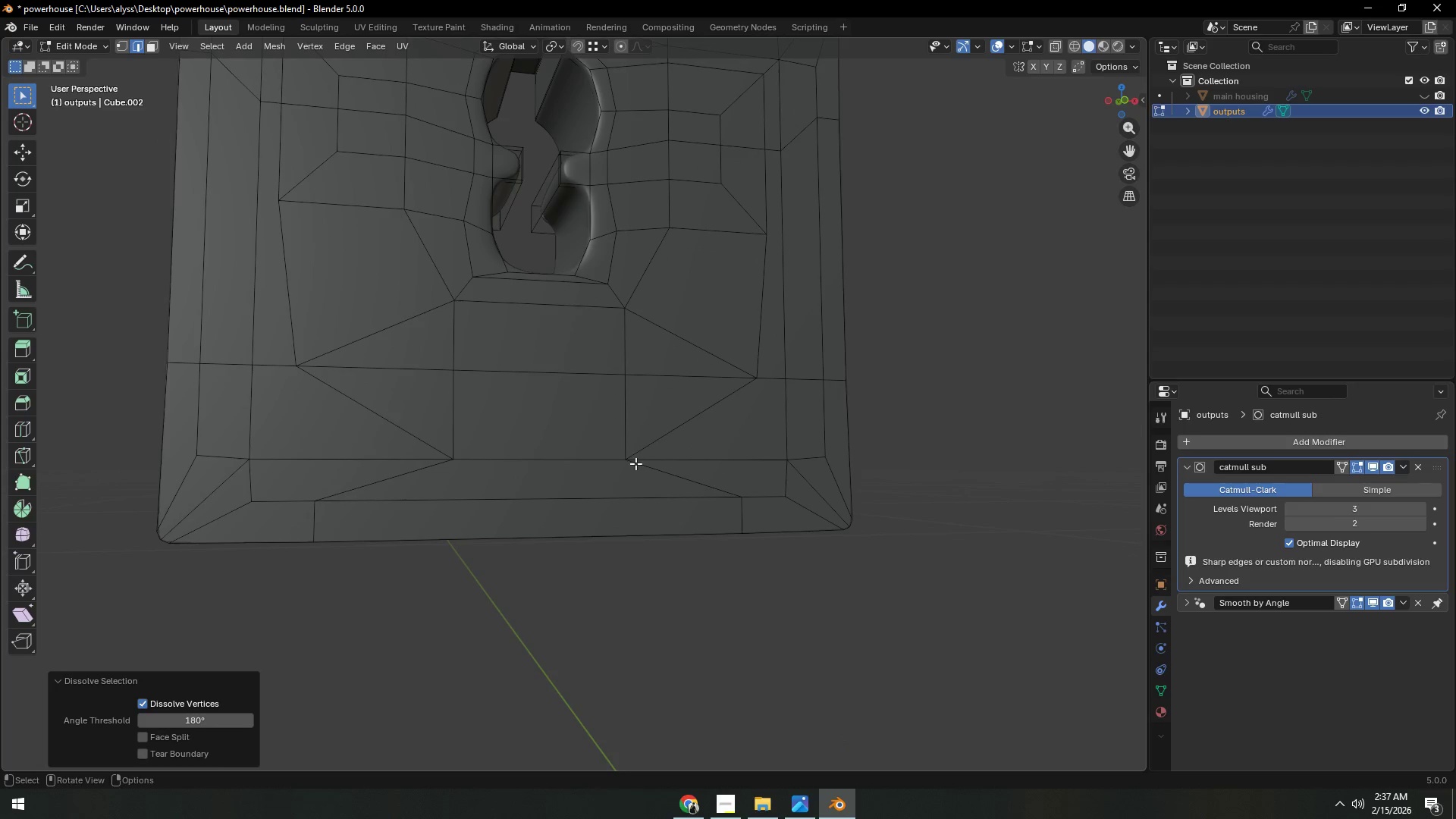 
left_click([632, 464])
 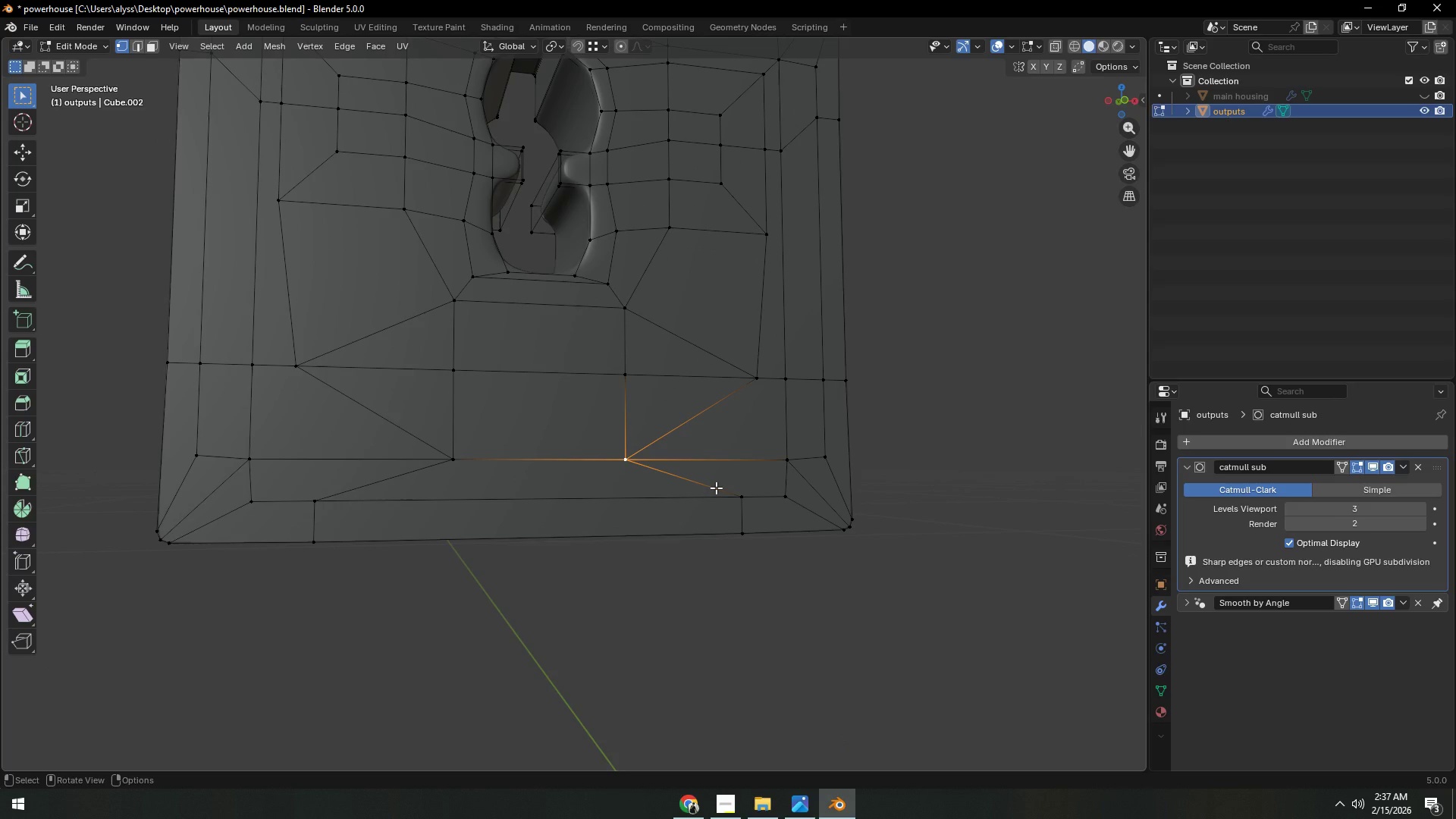 
type(gg)
 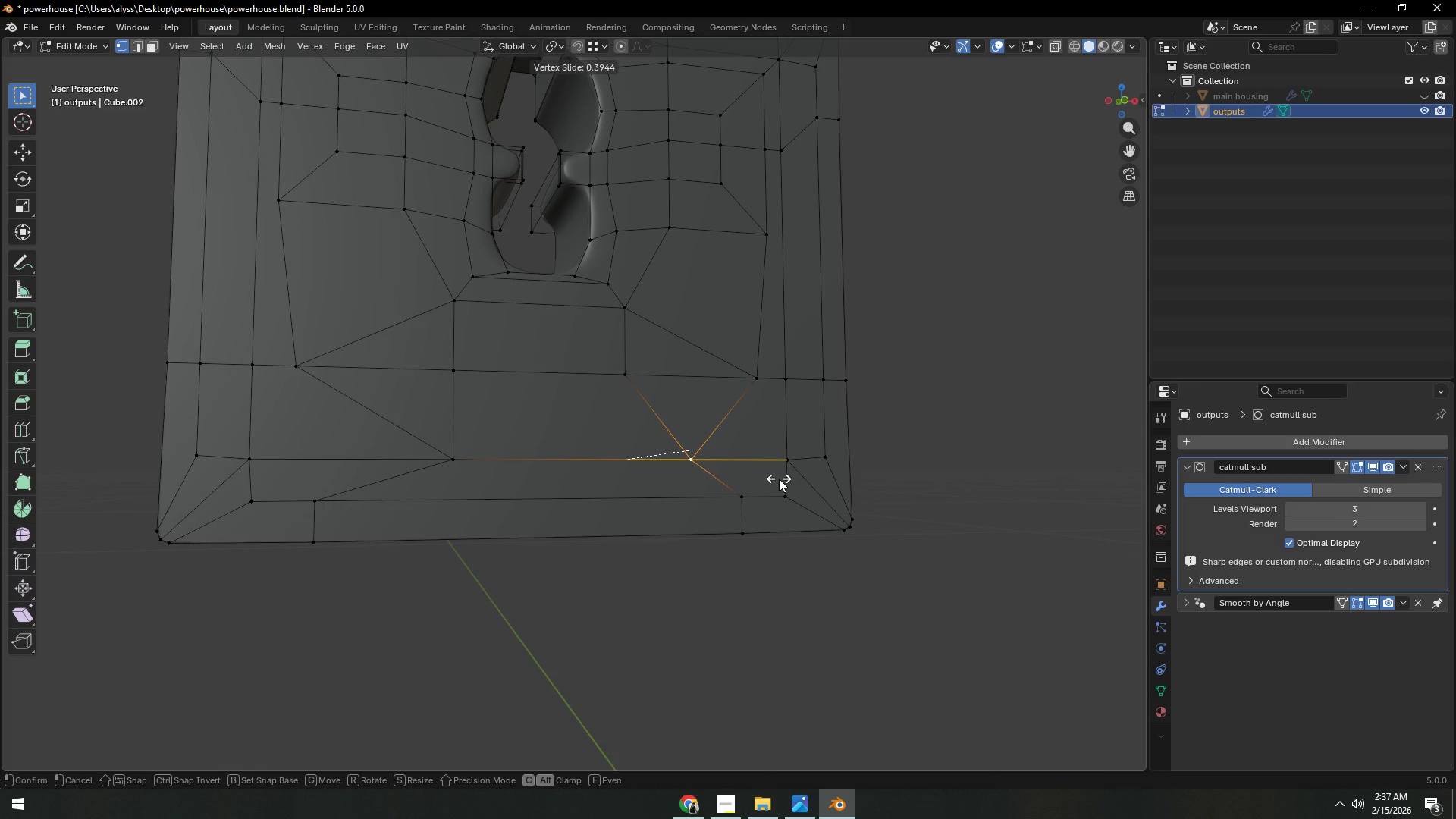 
left_click([779, 479])
 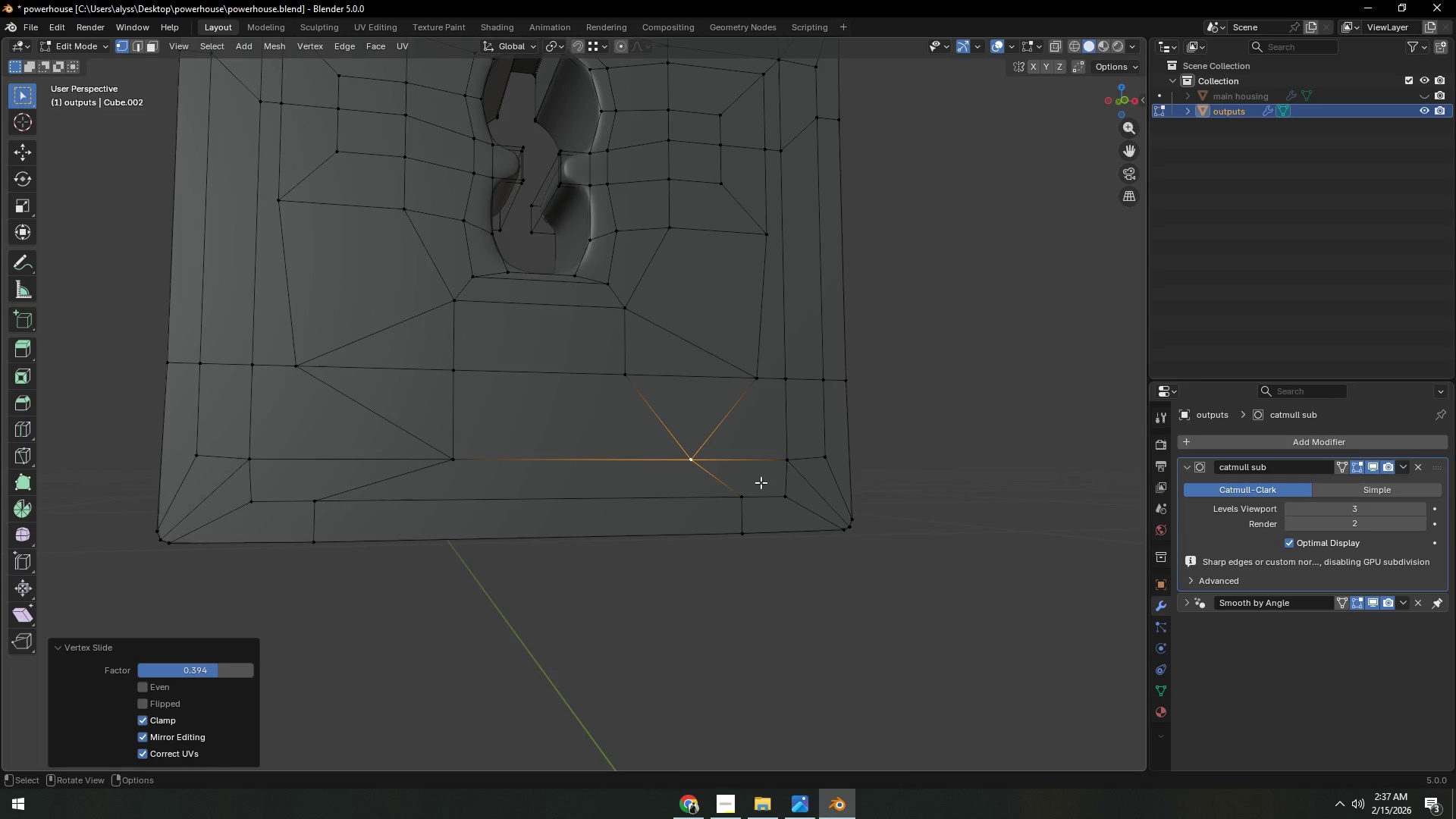 
type(gg)
 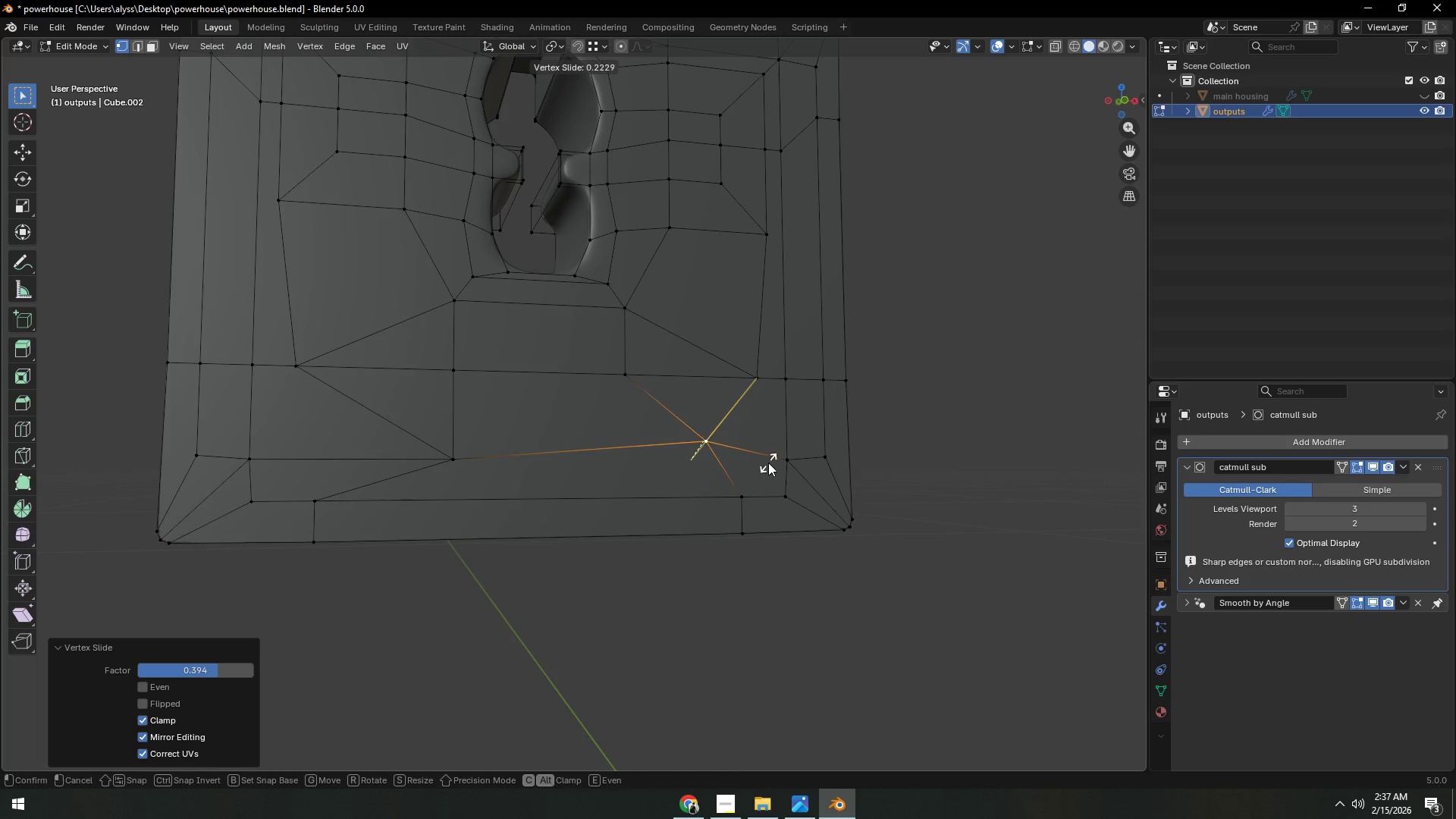 
left_click([768, 463])
 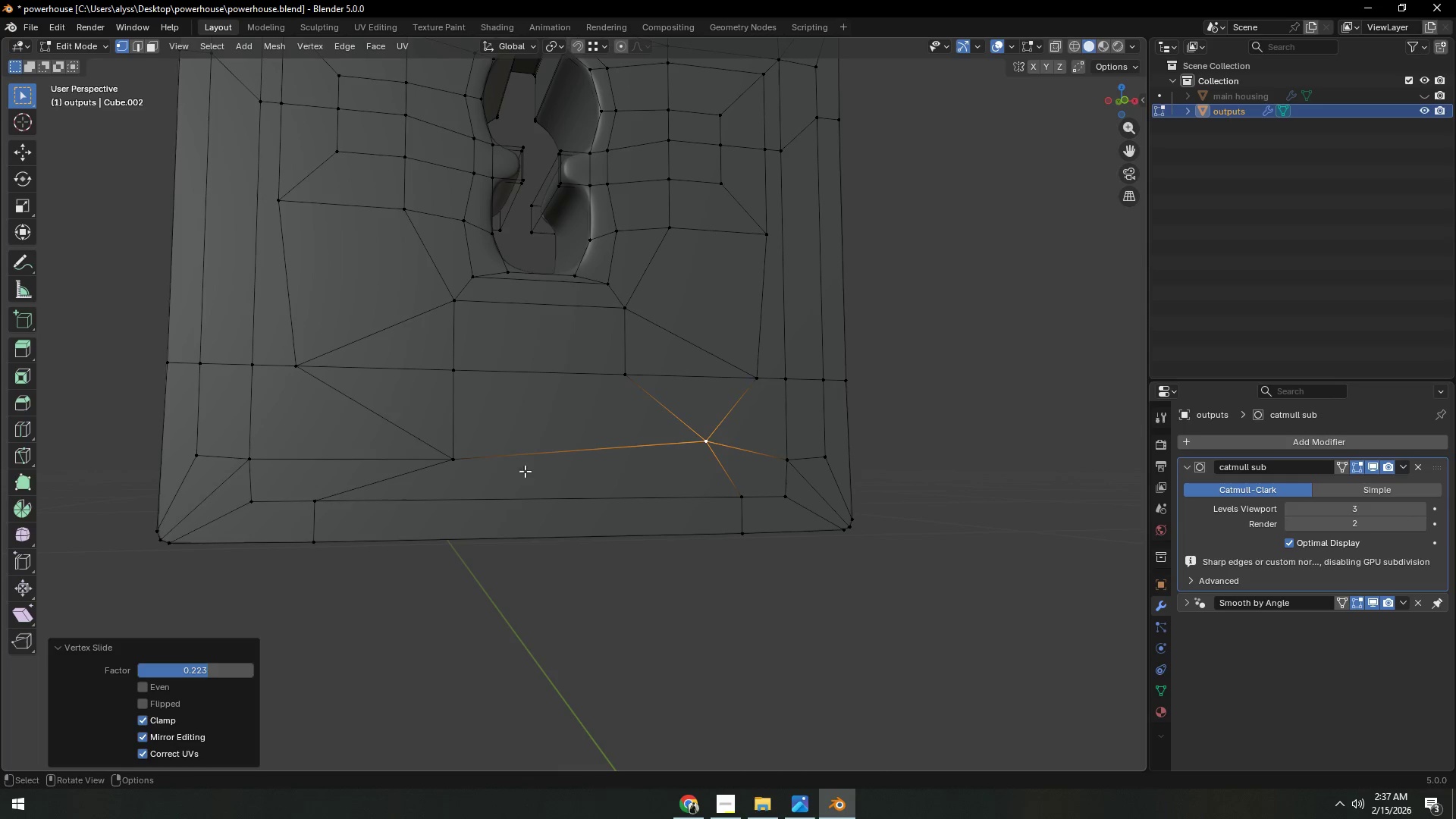 
left_click([488, 464])
 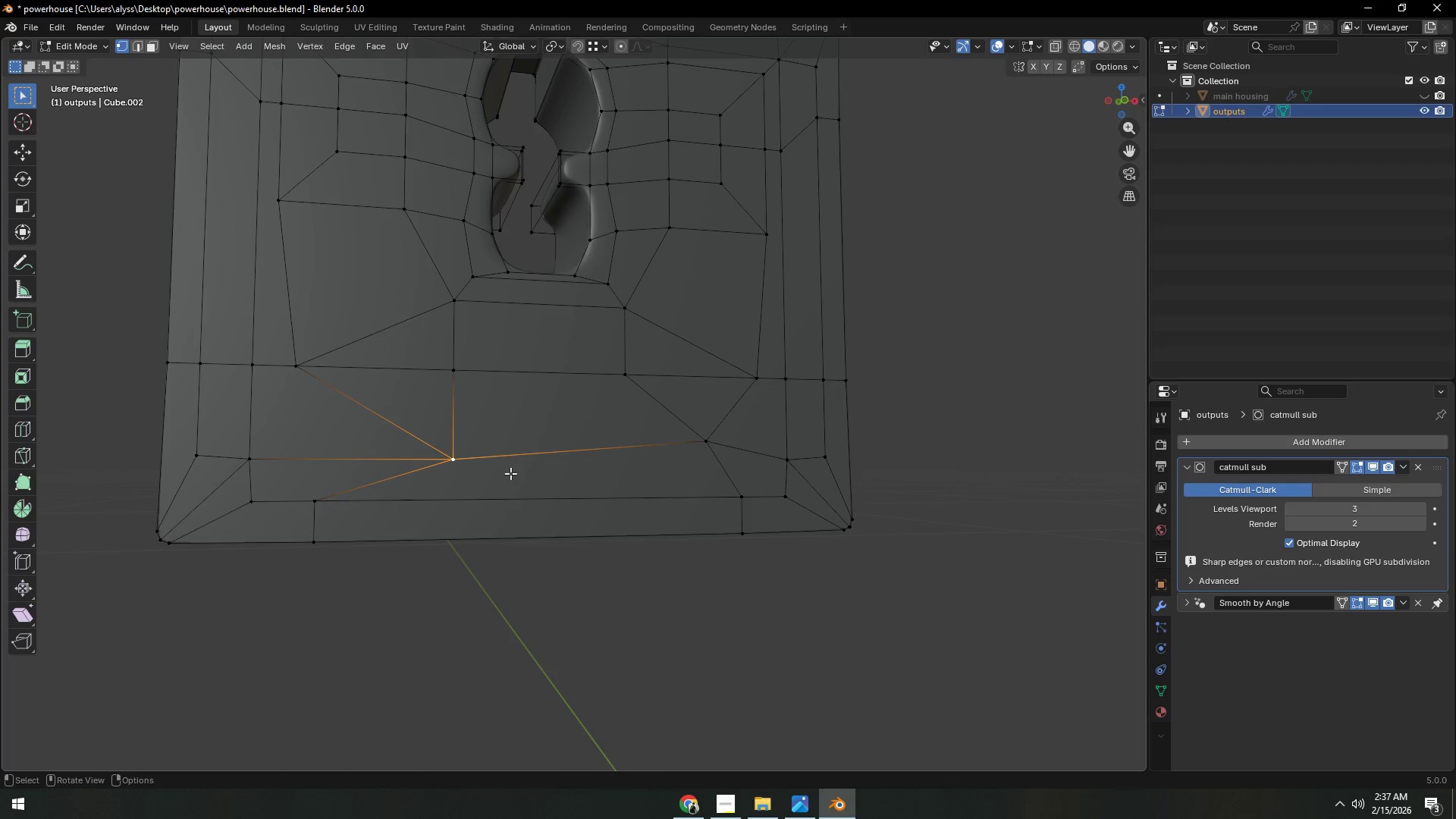 
type(gg)
 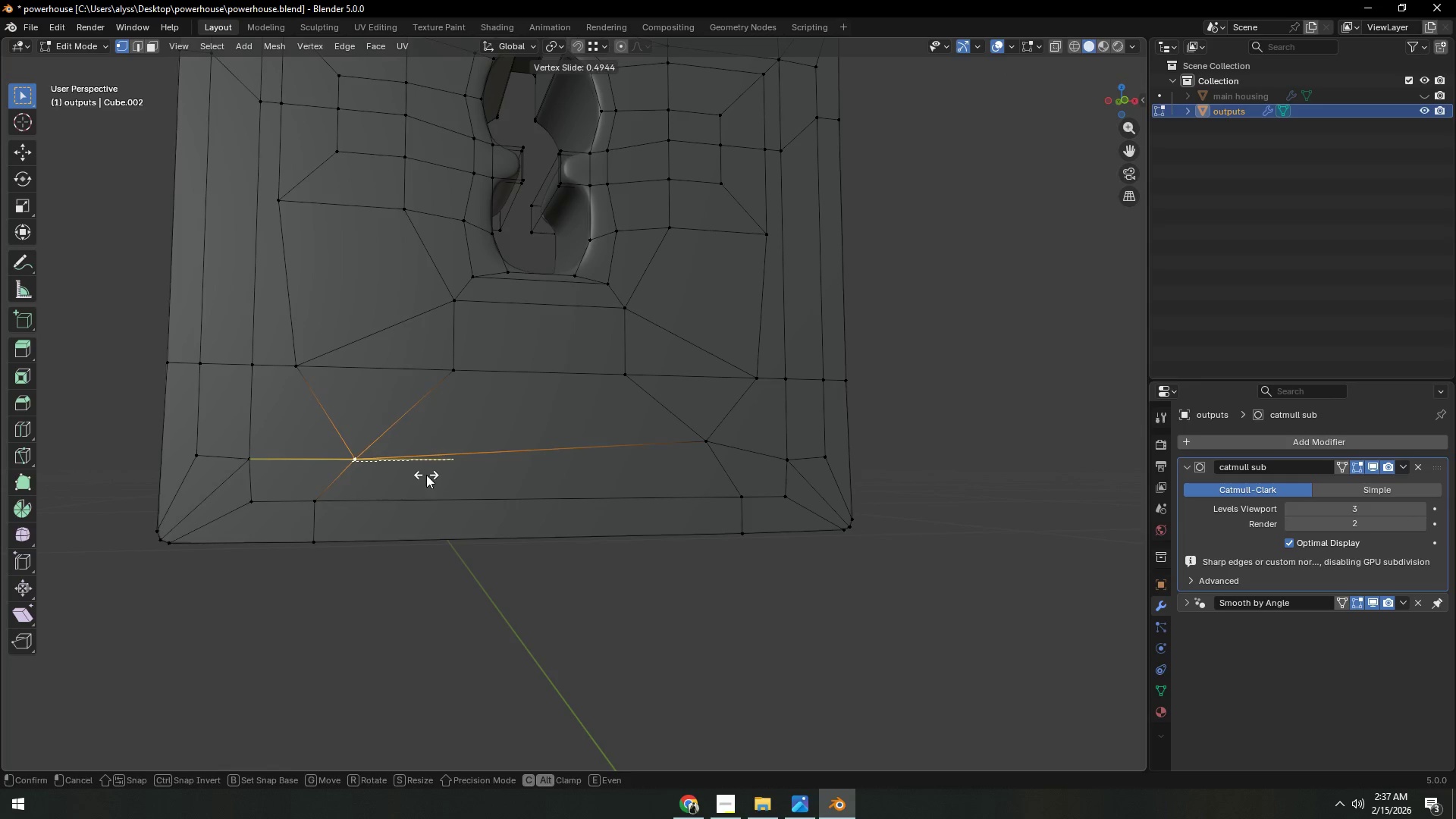 
left_click([423, 475])
 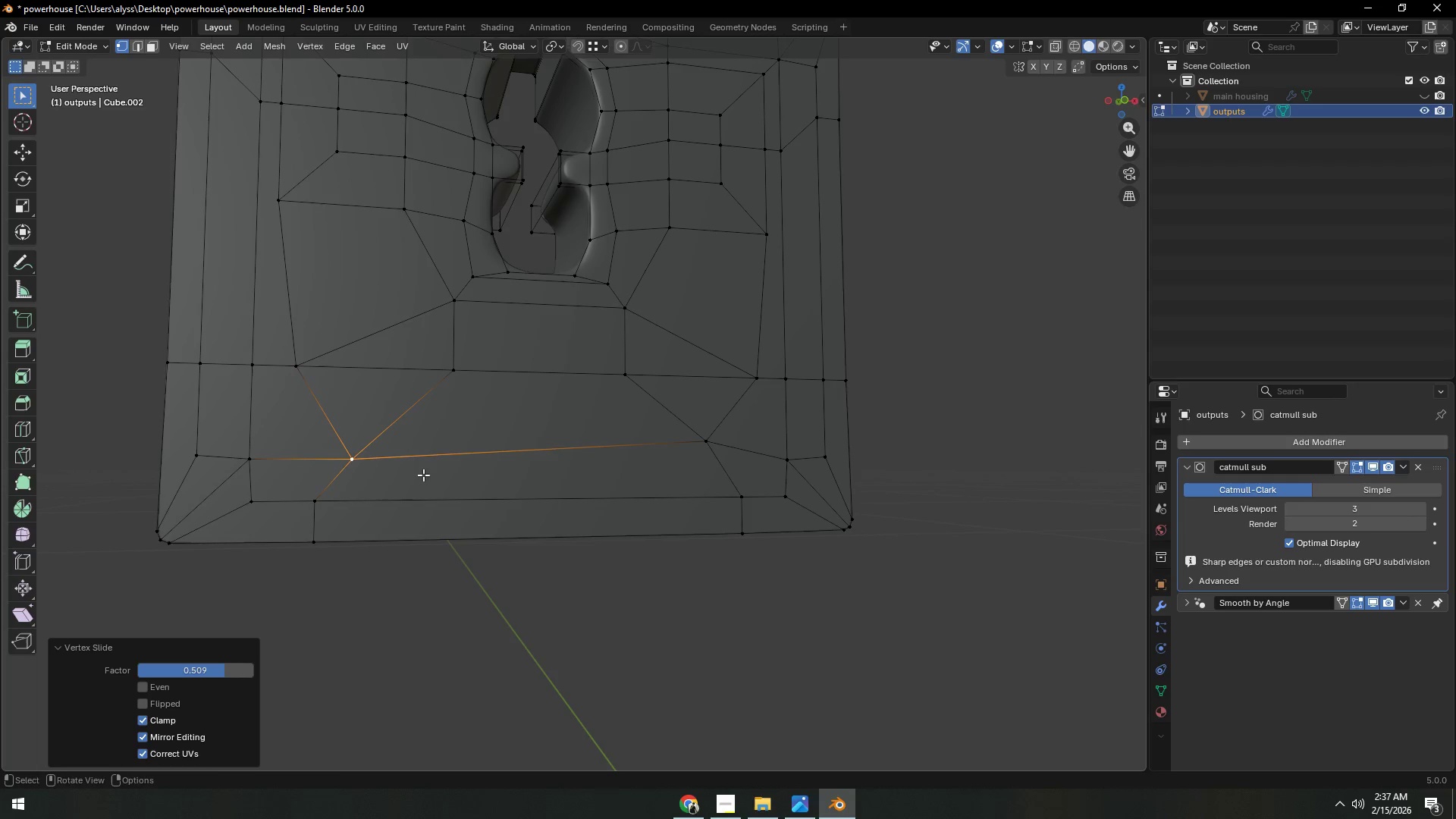 
type(gg)
 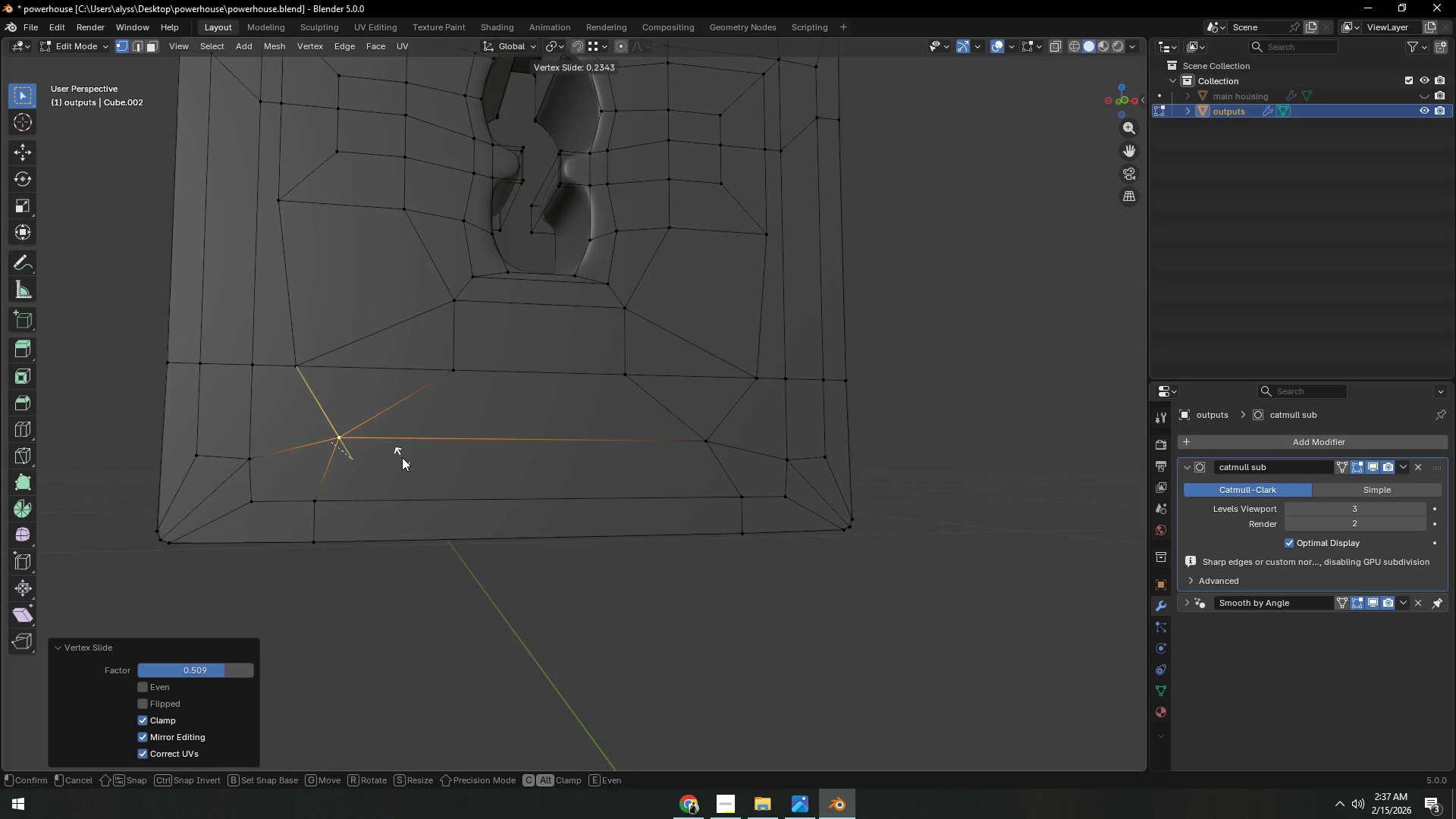 
left_click([402, 457])
 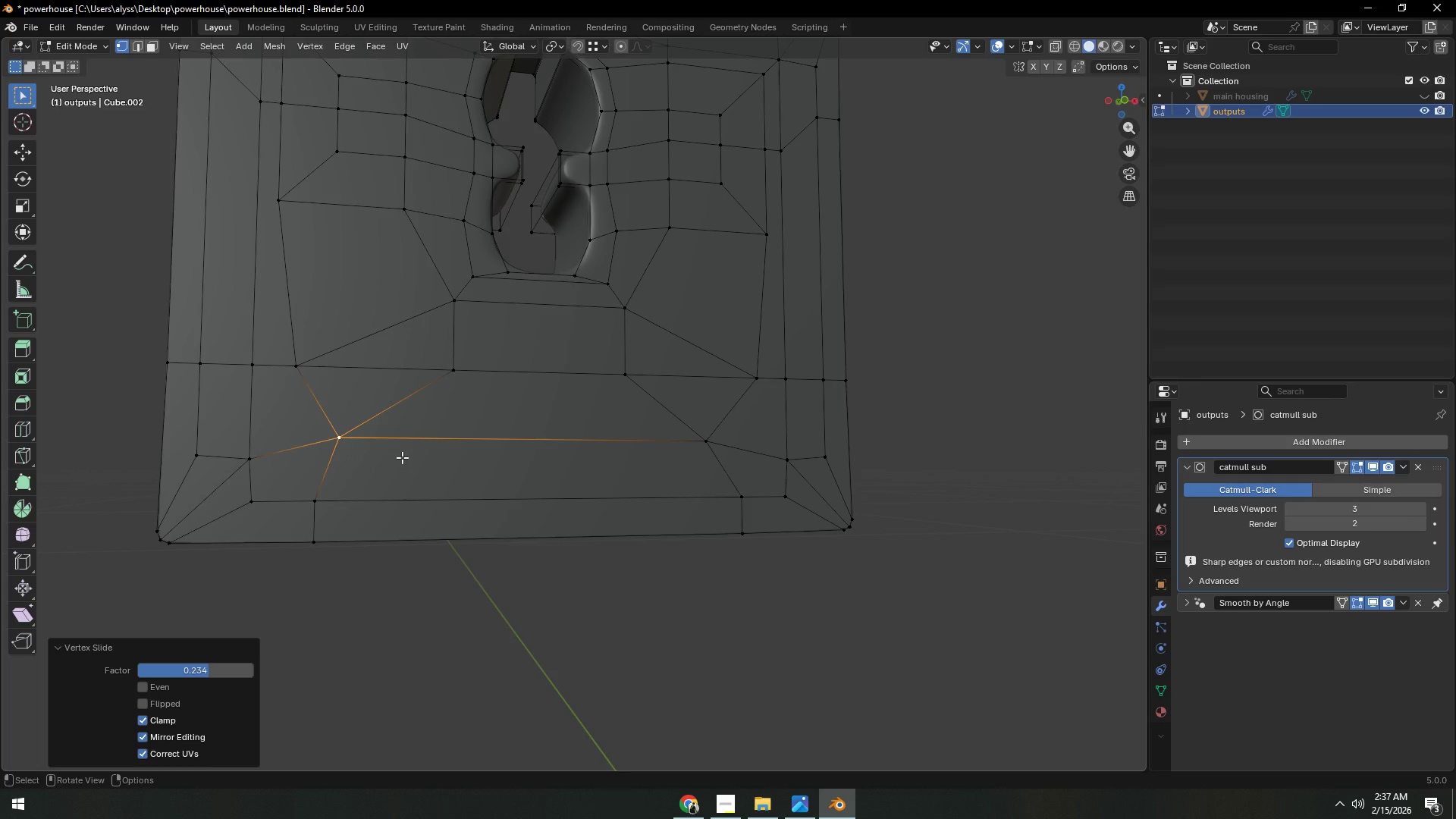 
wait(5.31)
 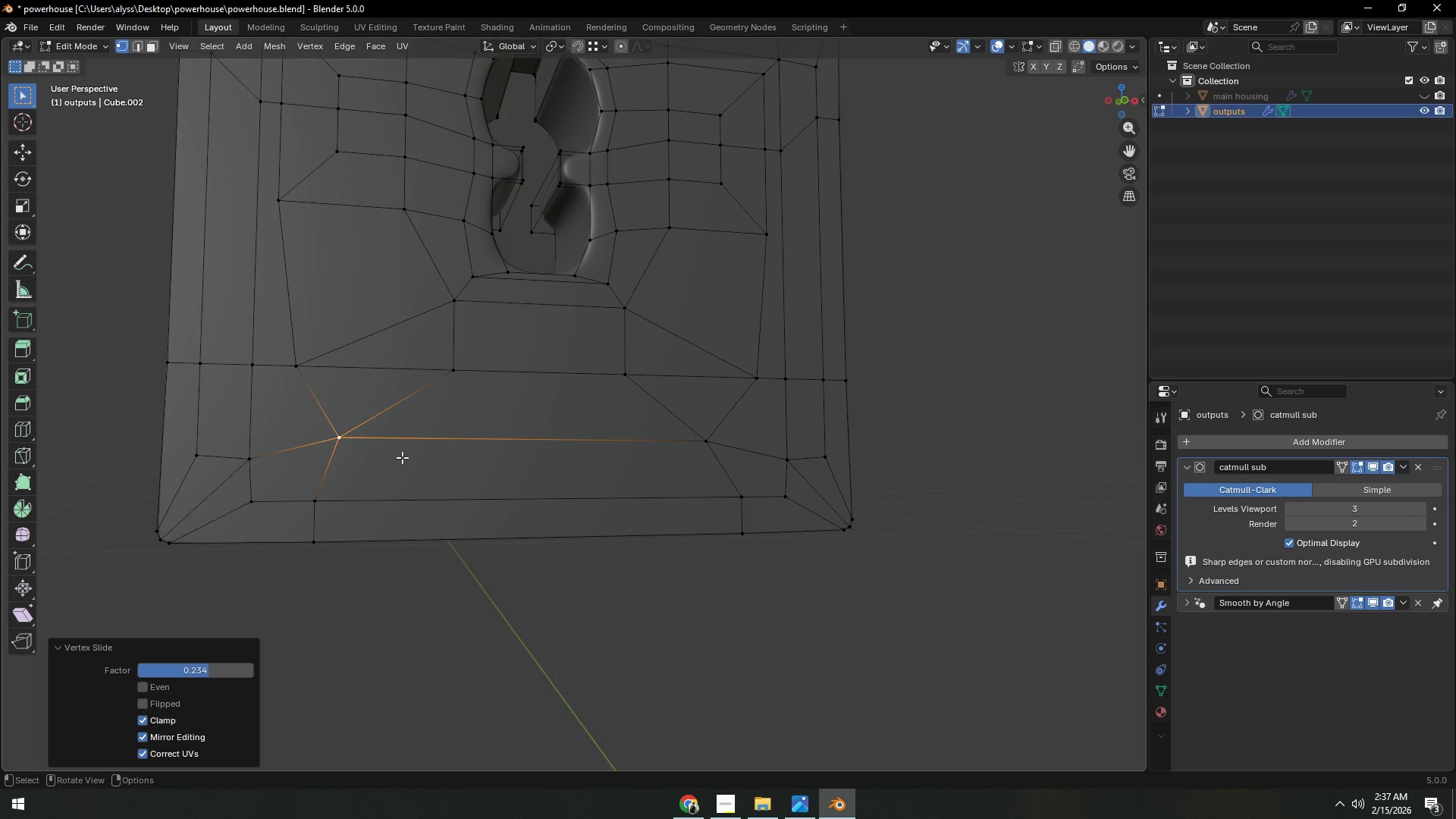 
key(Control+R)
 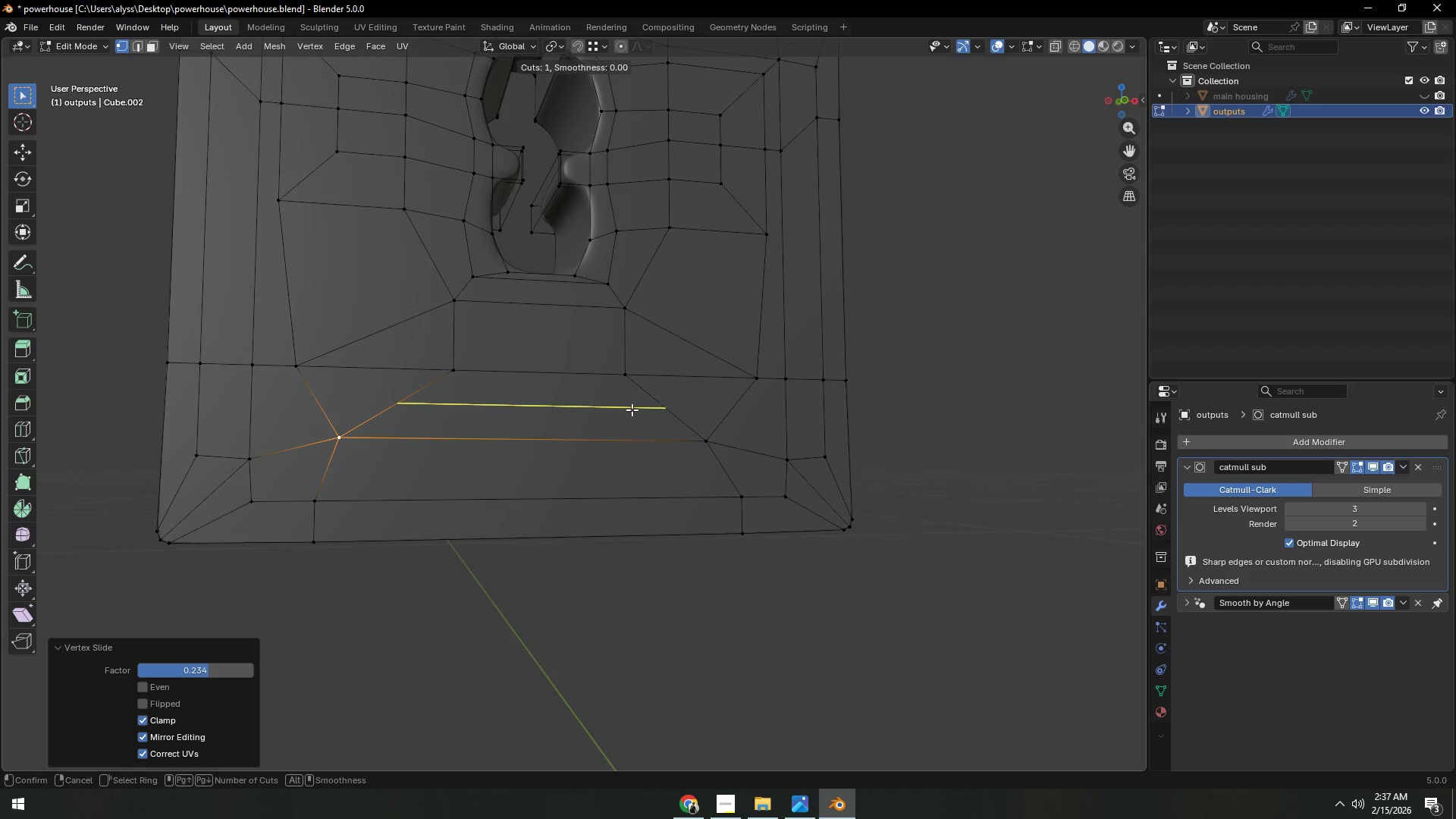 
right_click([632, 410])
 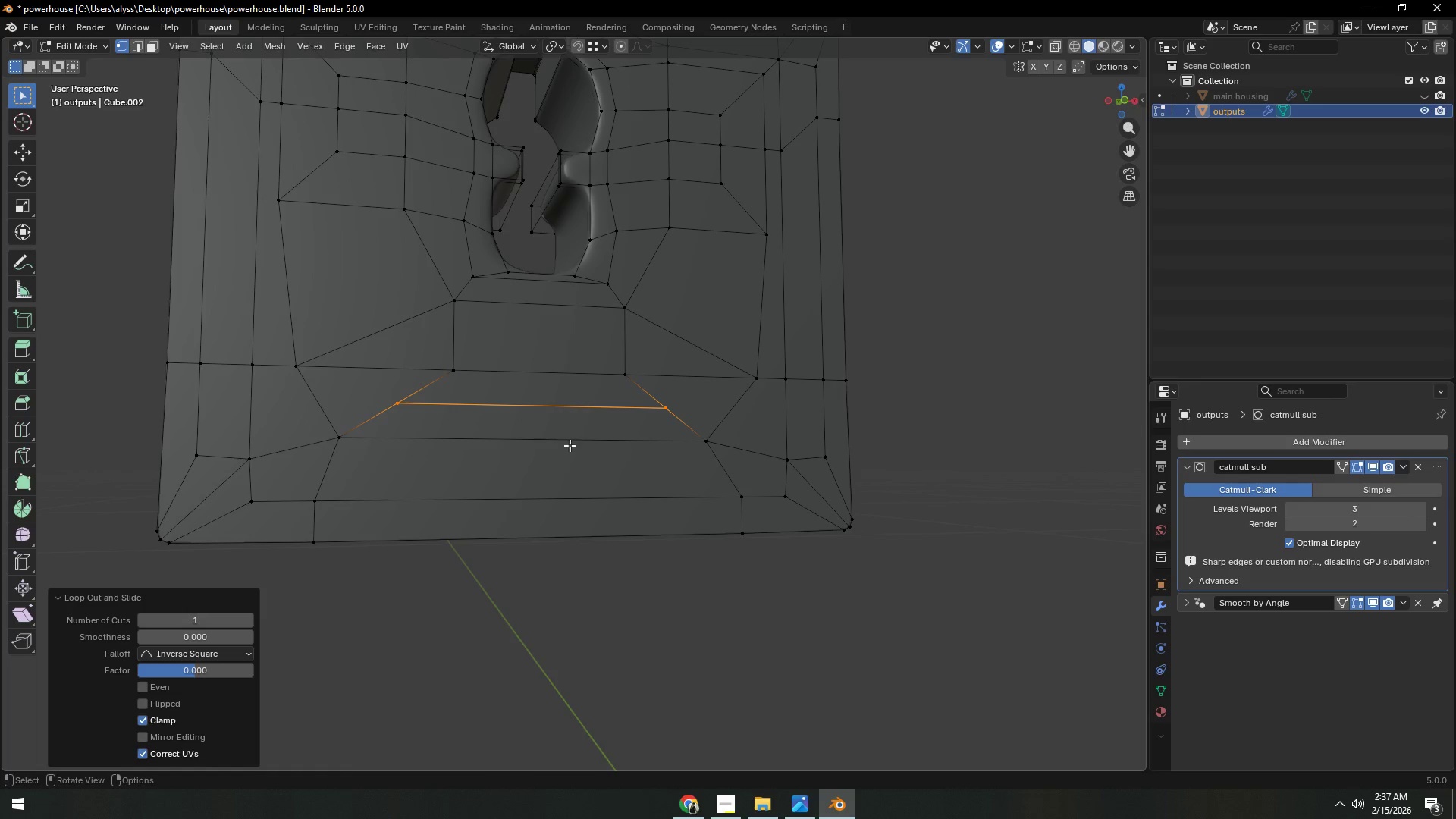 
left_click([632, 410])
 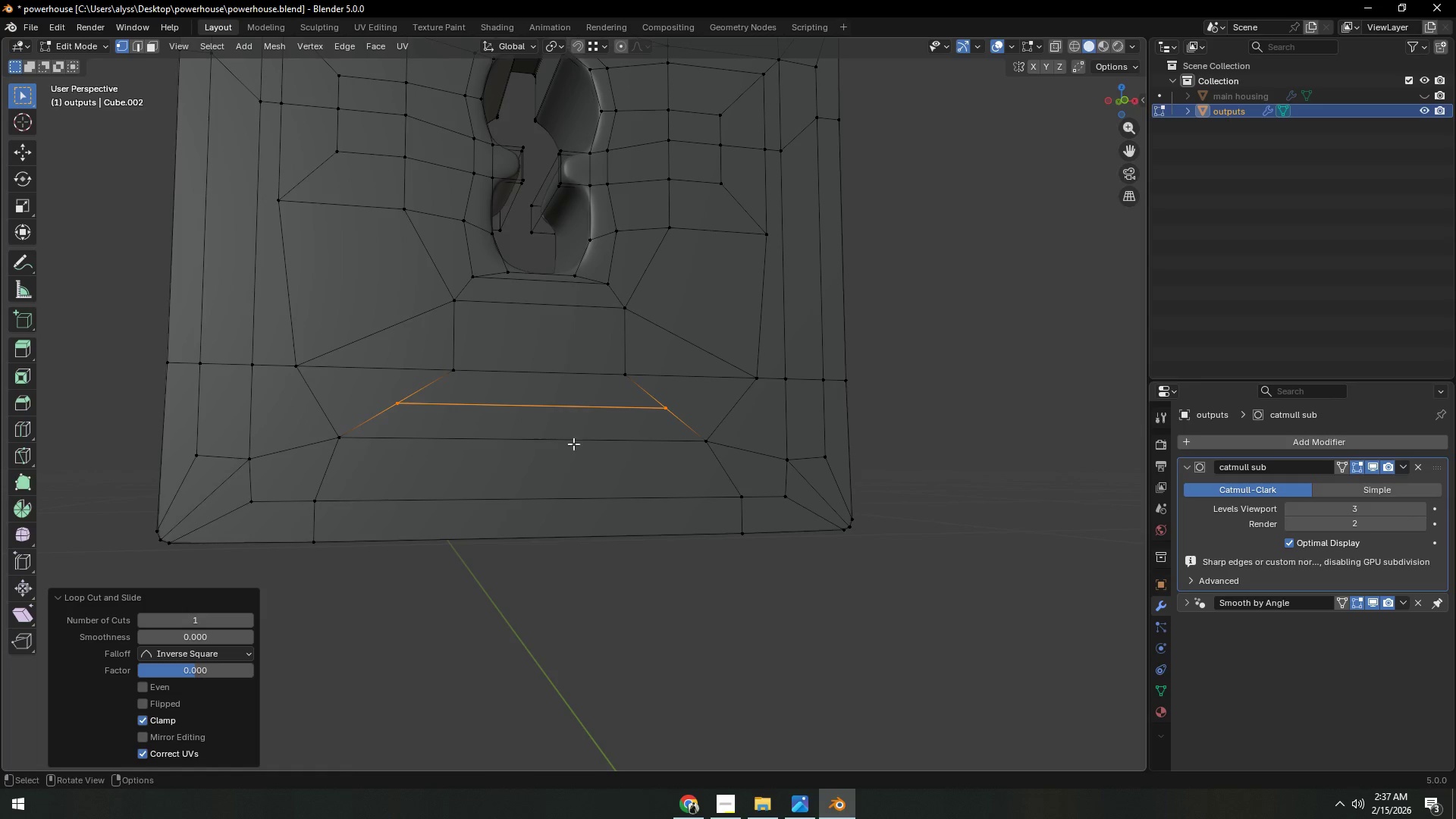 
key(2)
 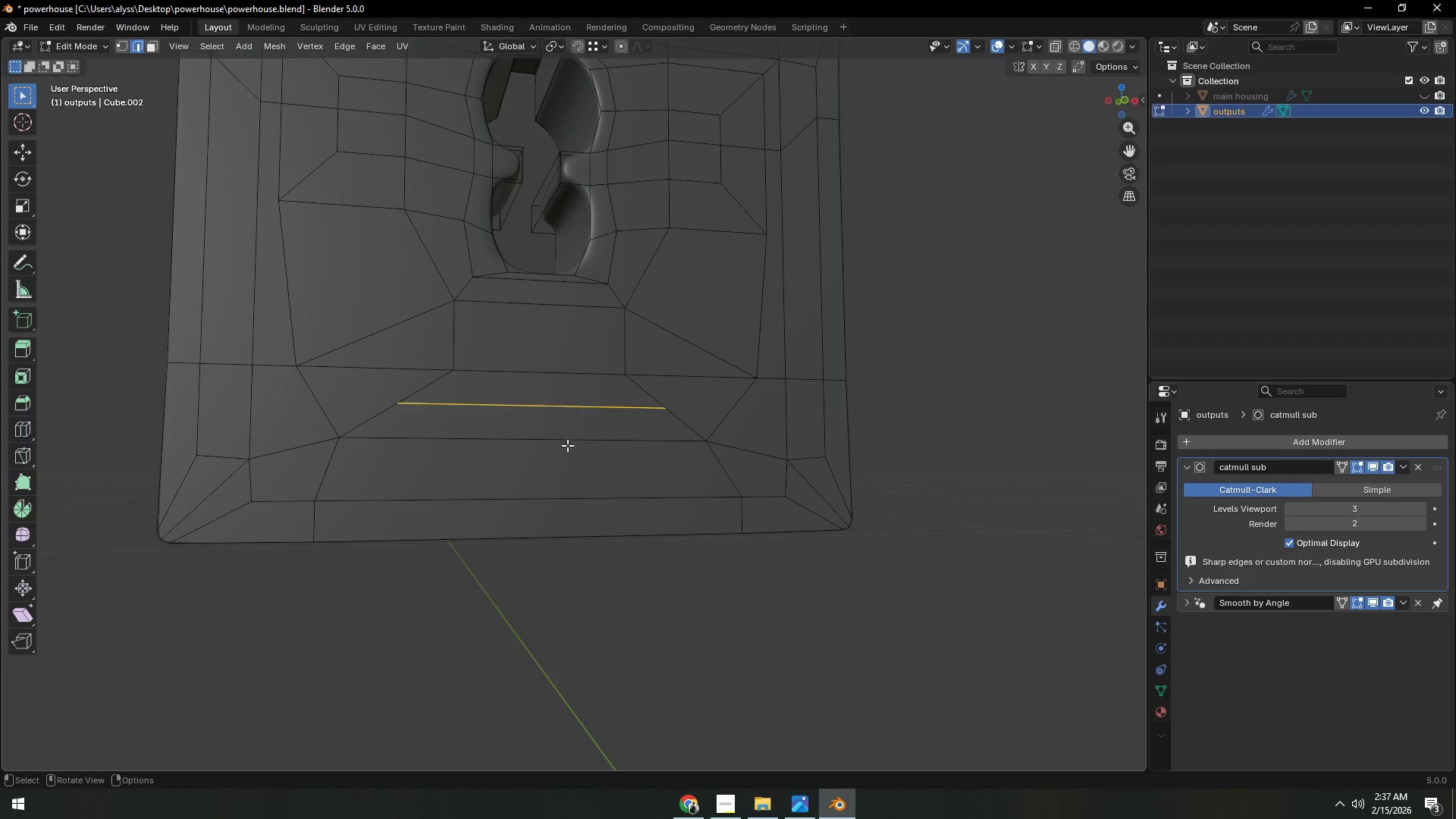 
left_click([567, 445])
 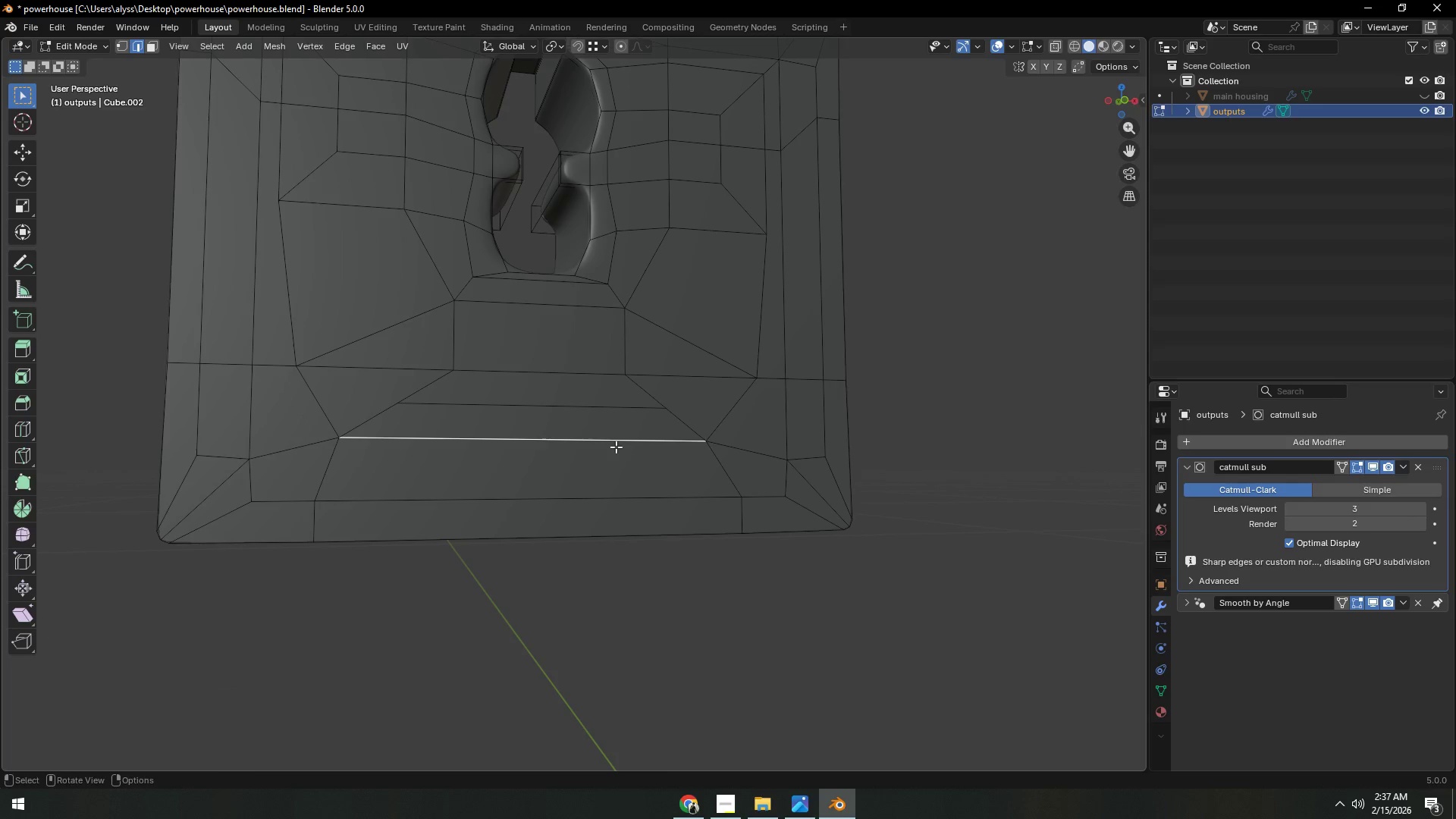 
type(gz)
 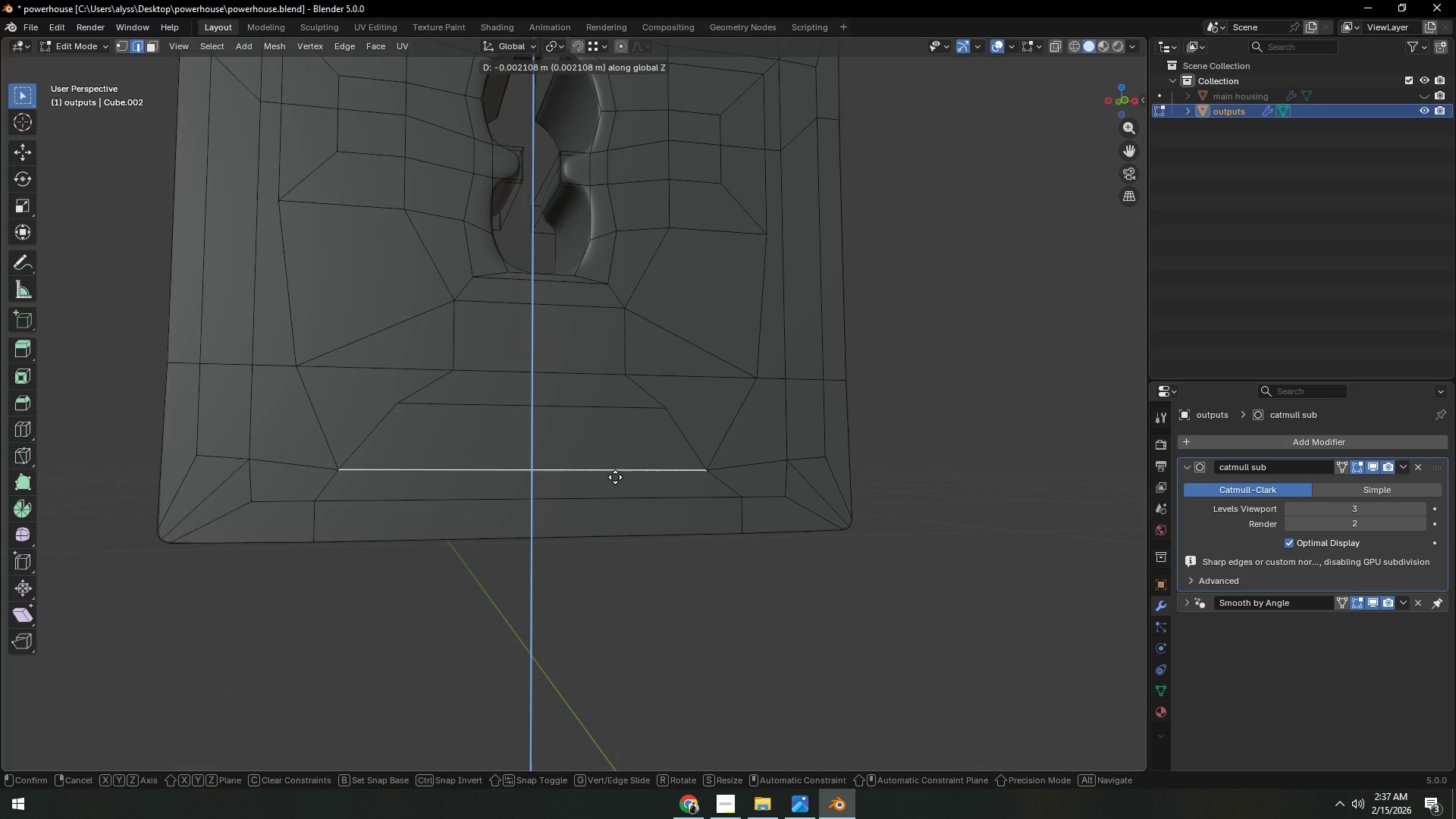 
left_click([615, 477])
 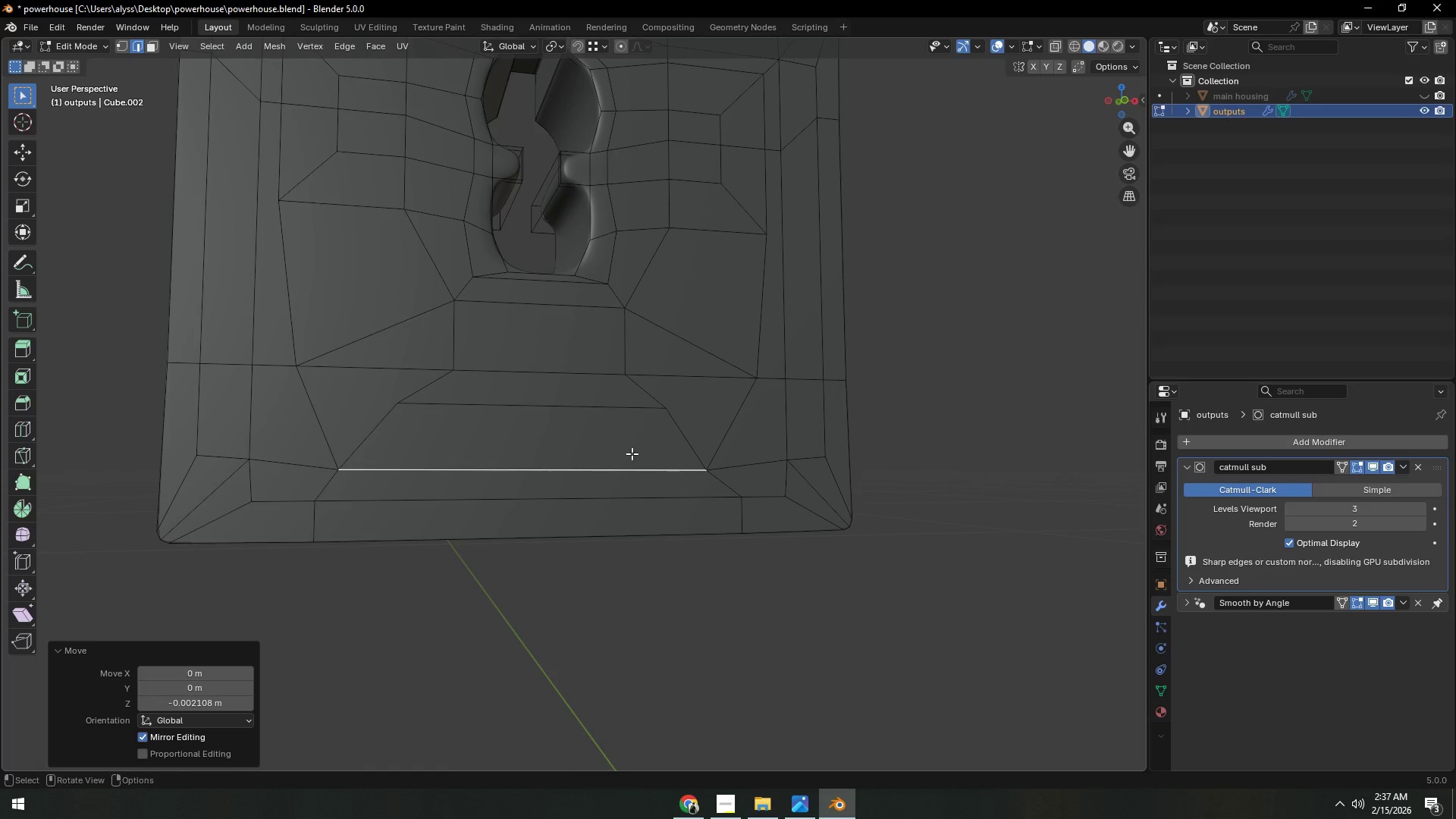 
type(12s)
 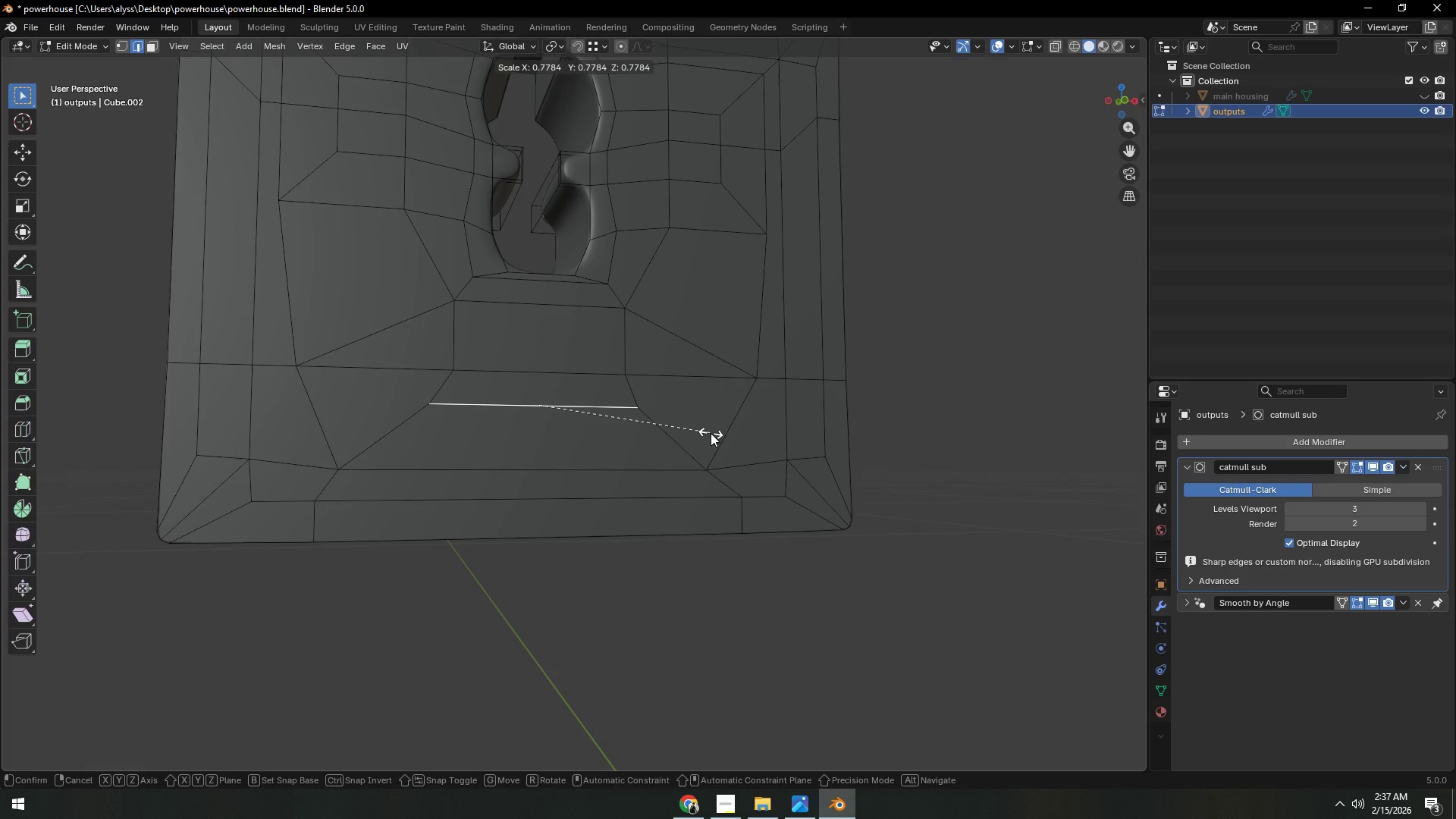 
left_click([710, 433])
 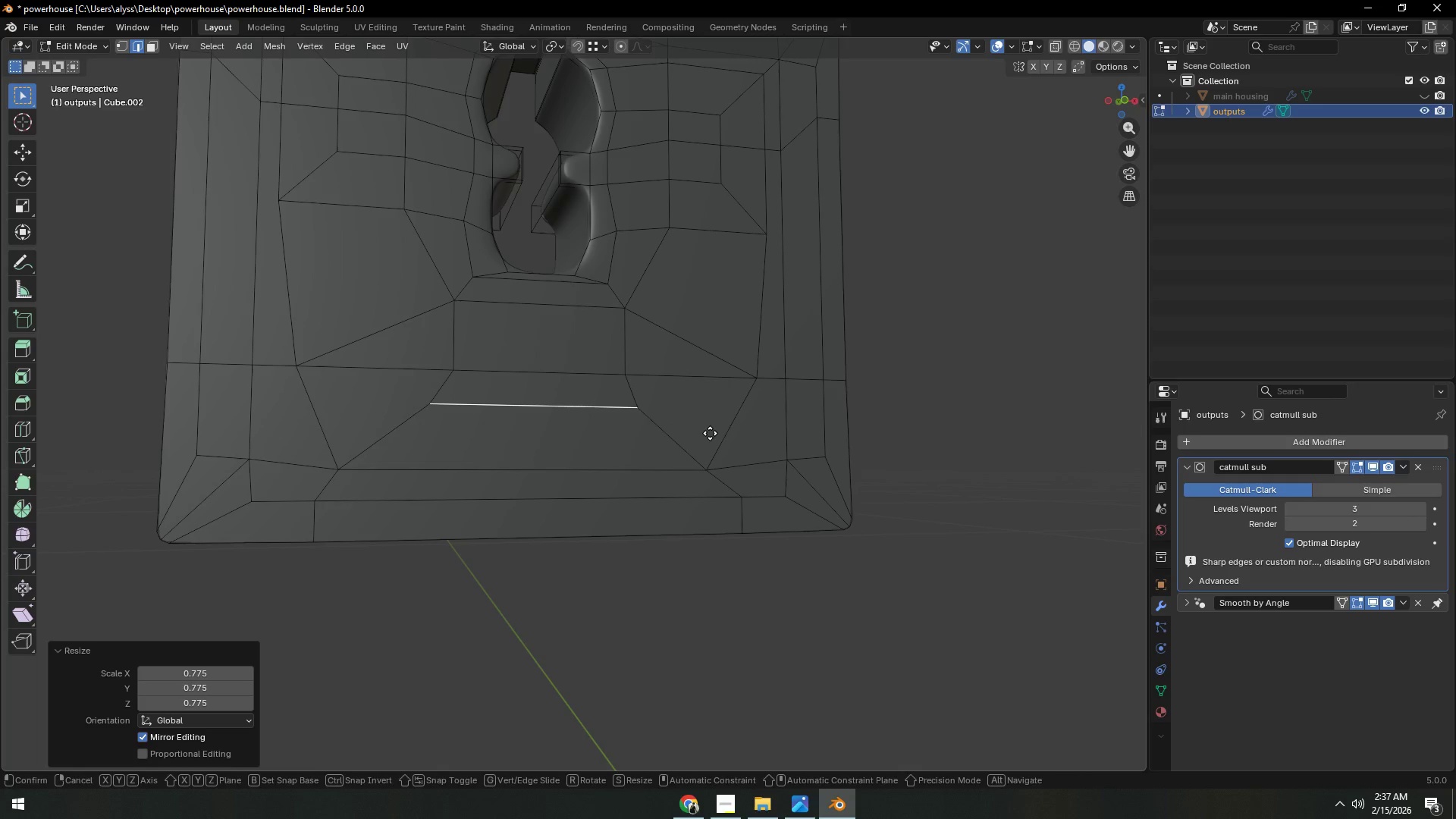 
type(gz)
 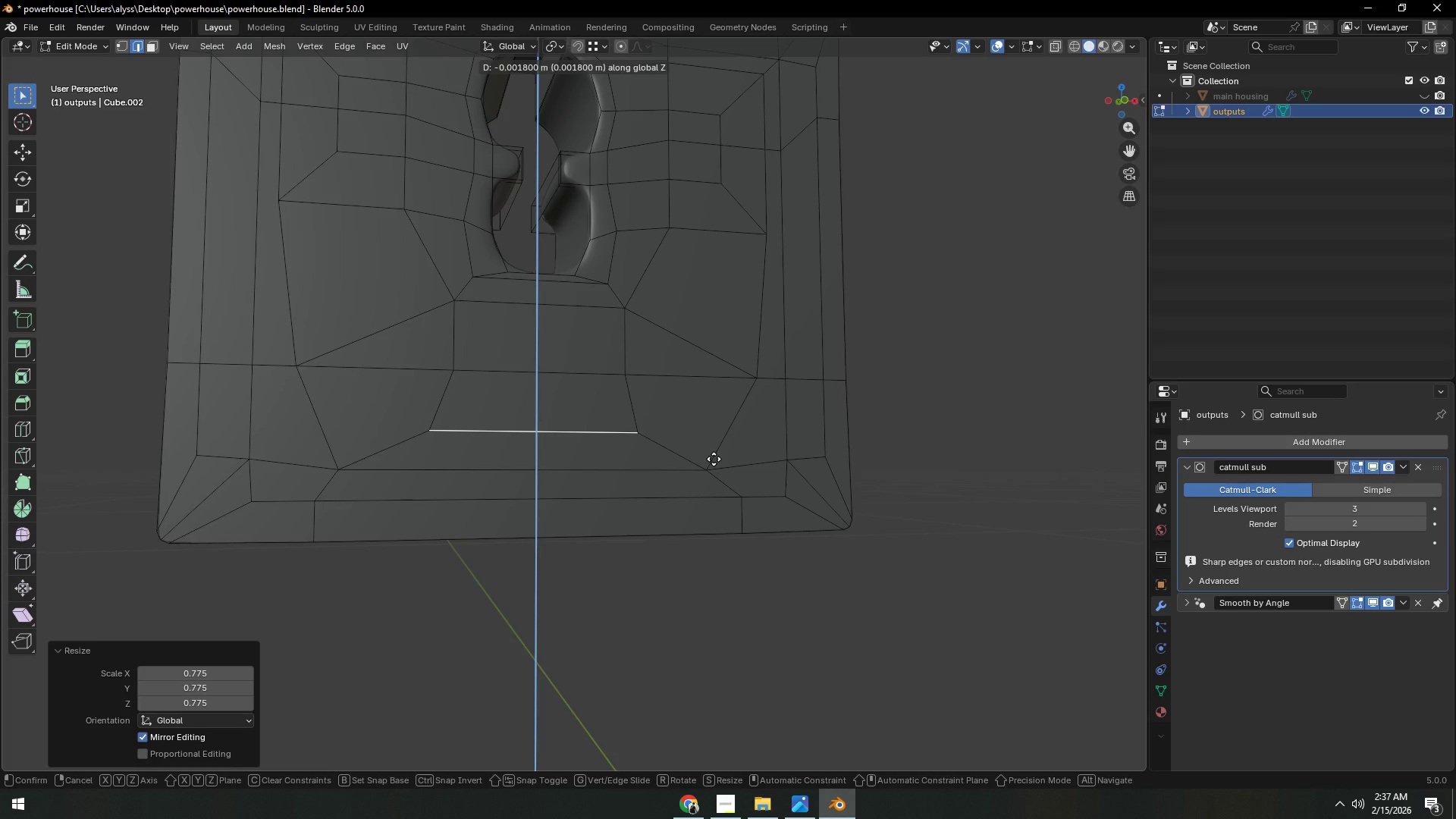 
left_click([714, 459])
 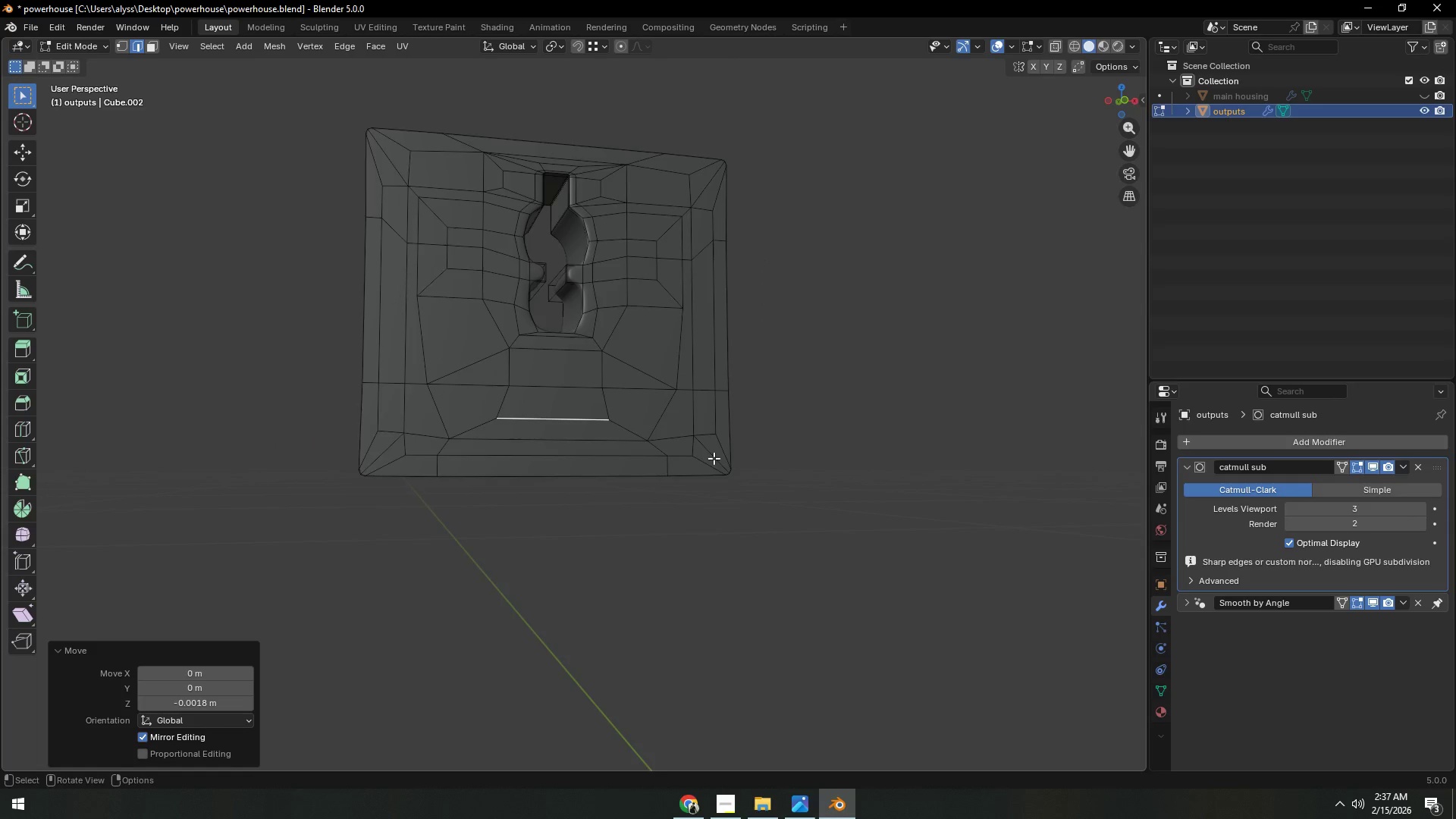 
scroll: coordinate [714, 458], scroll_direction: down, amount: 4.0
 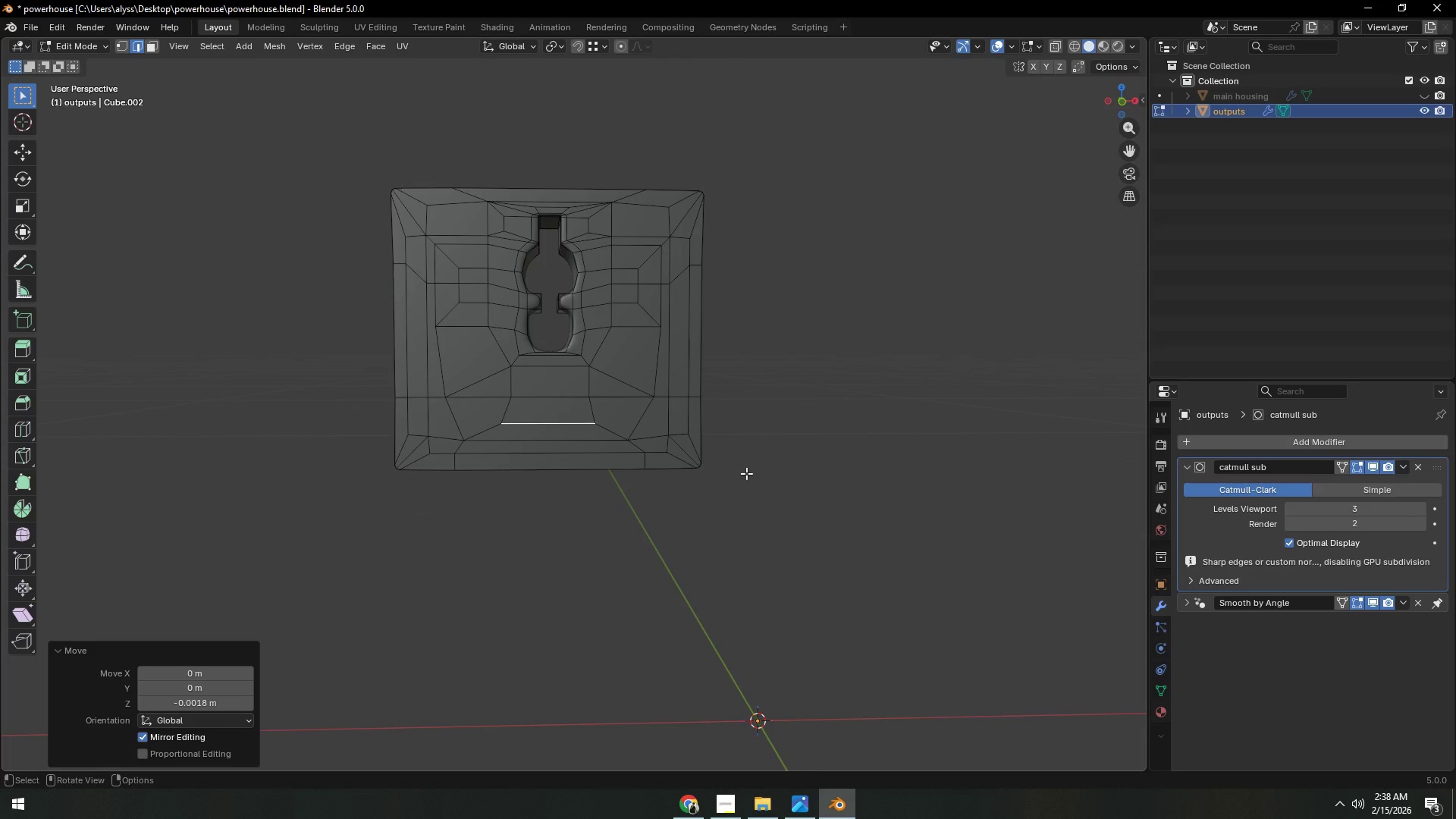 
wait(28.07)
 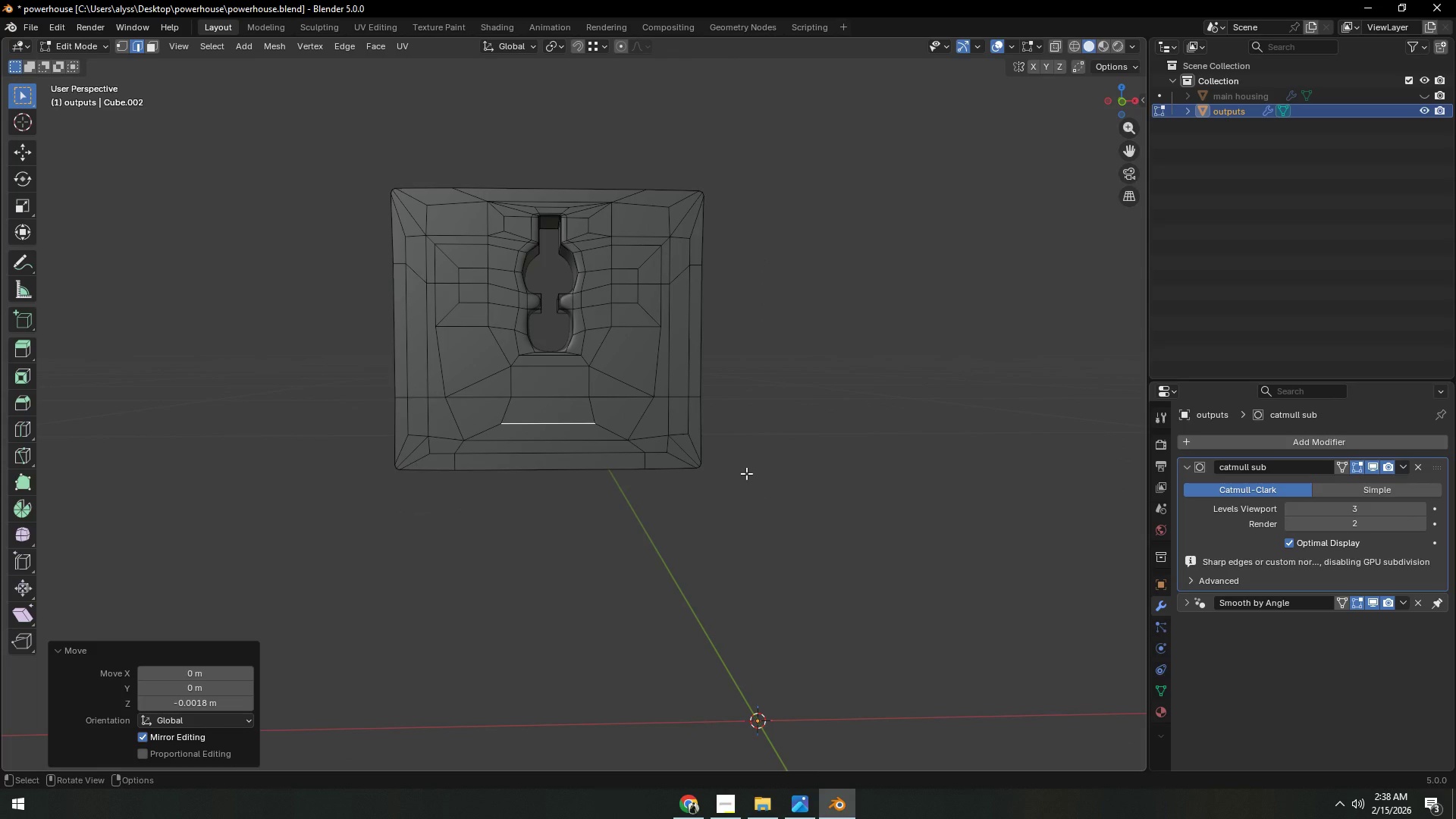 
scroll: coordinate [677, 470], scroll_direction: up, amount: 5.0
 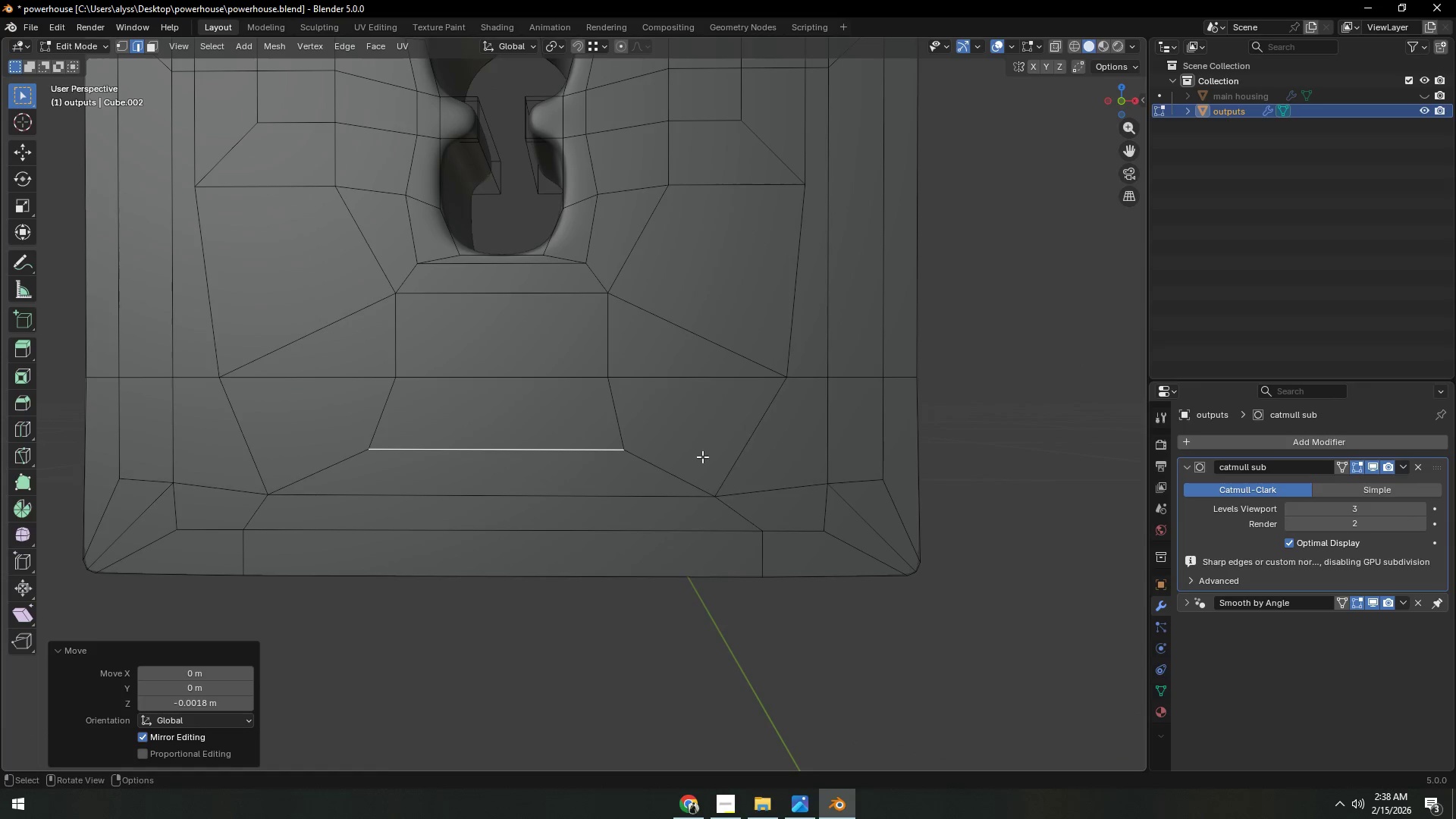 
key(Alt+AltLeft)
 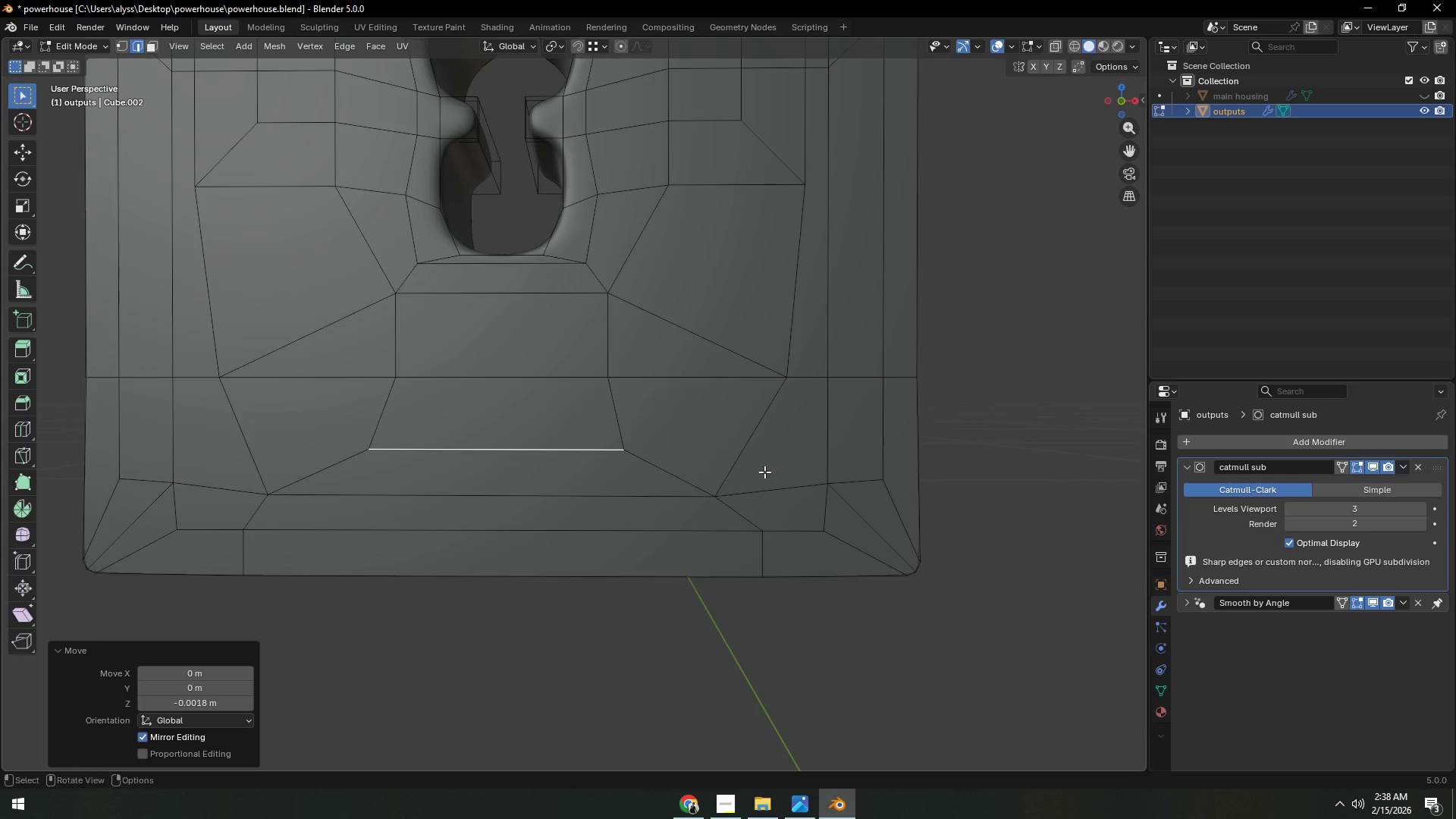 
key(Alt+AltLeft)
 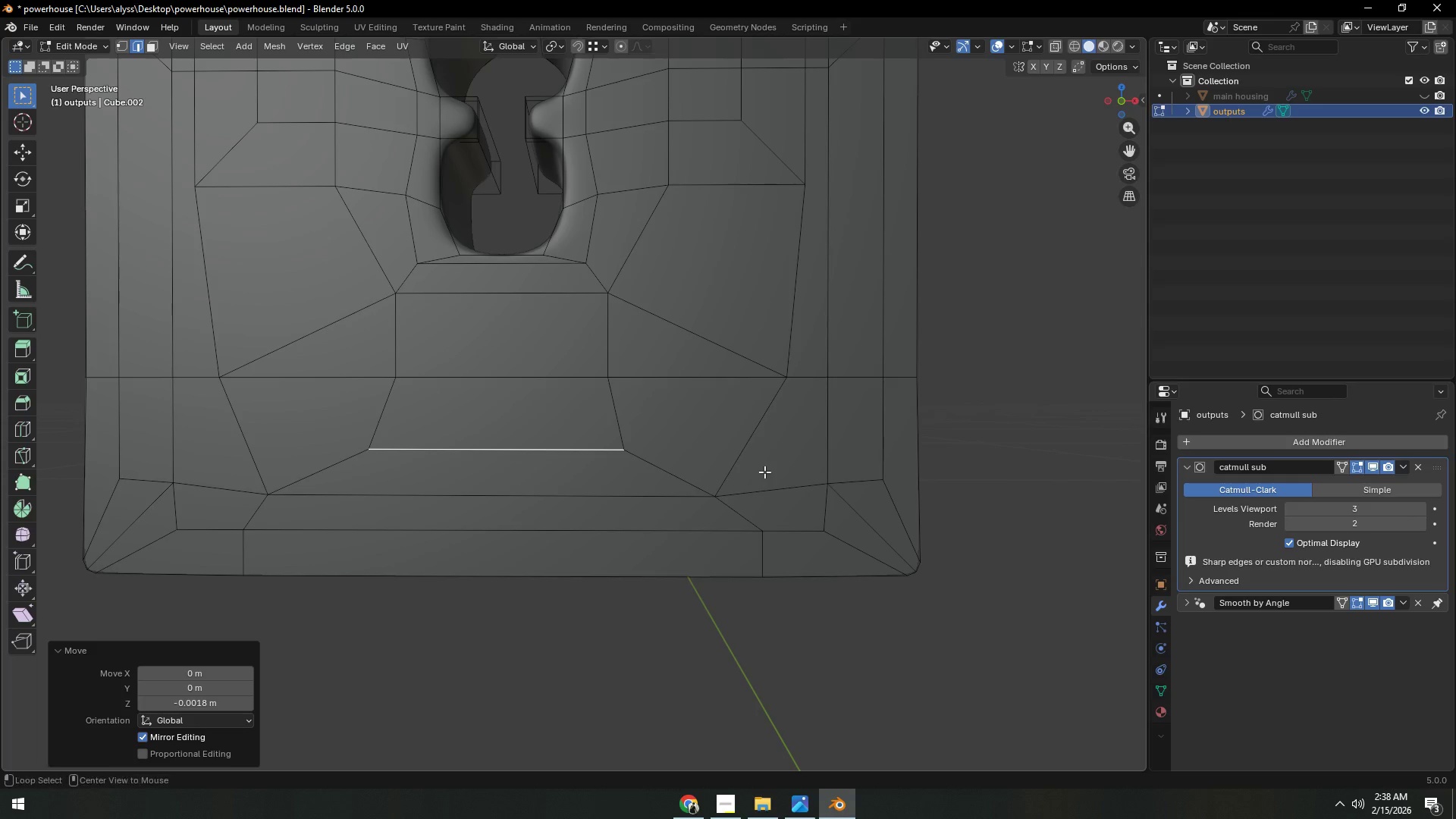 
key(Alt+Tab)
 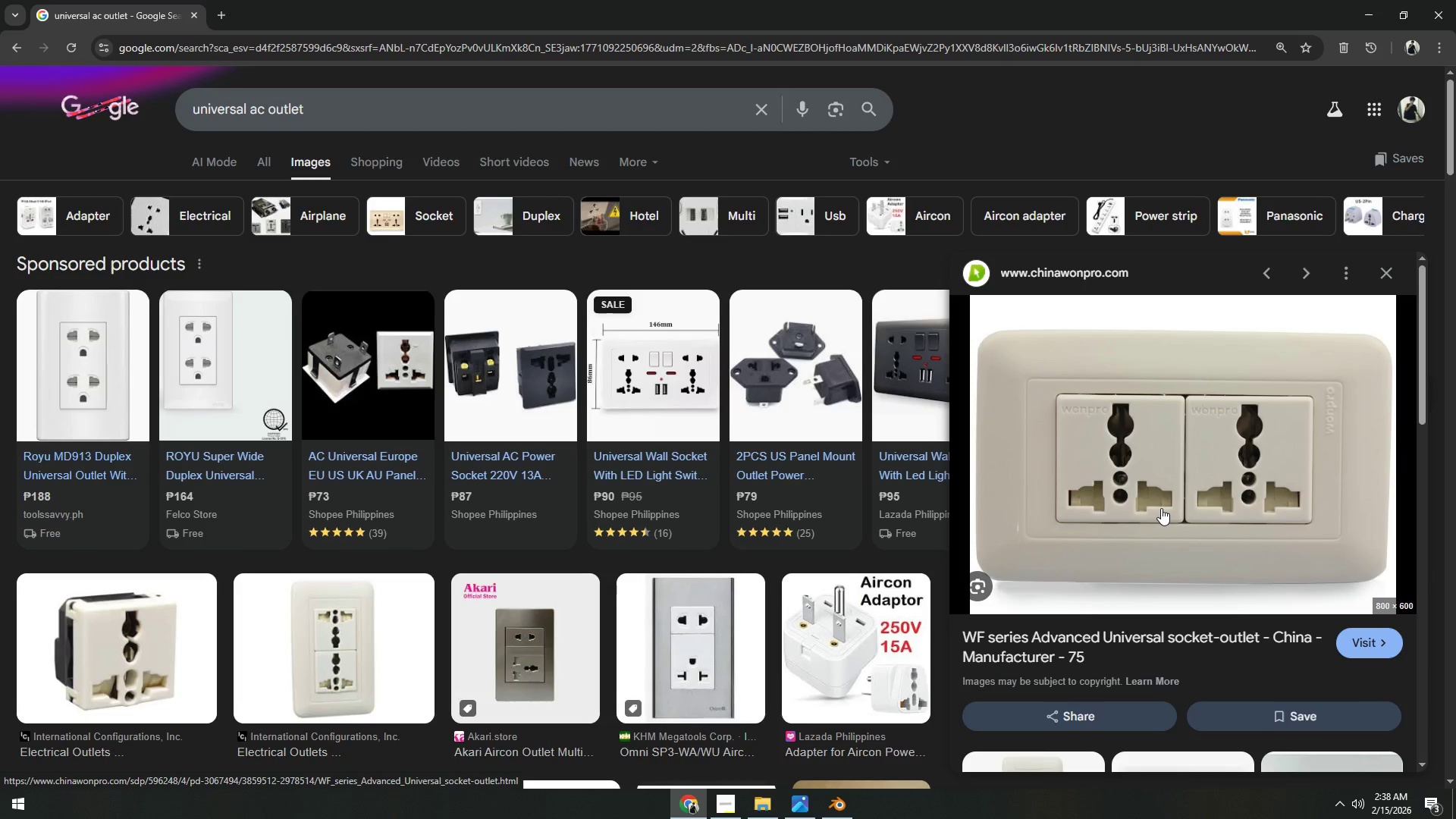 
key(Alt+AltLeft)
 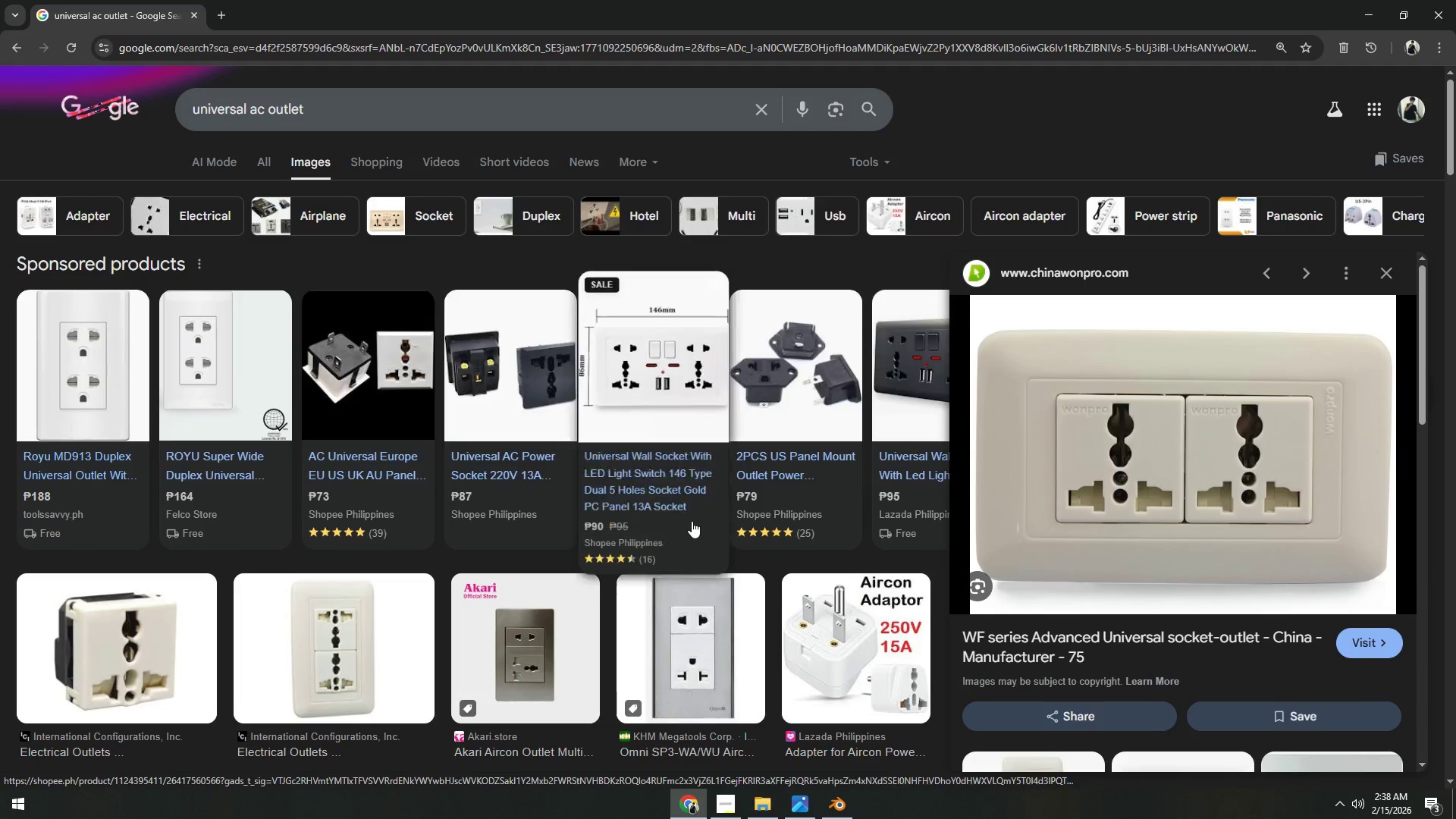 
key(Alt+Tab)
 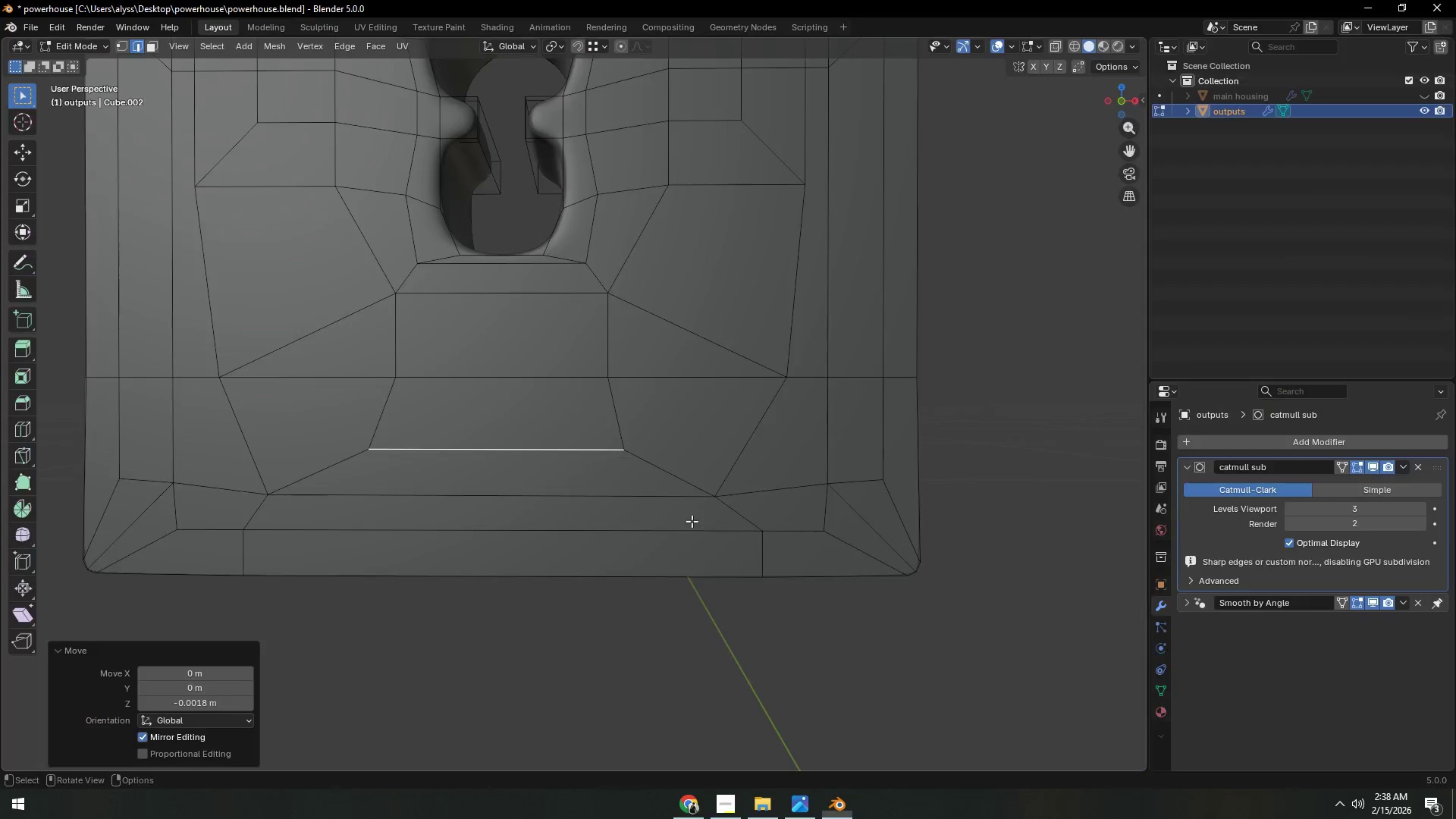 
scroll: coordinate [720, 522], scroll_direction: down, amount: 2.0
 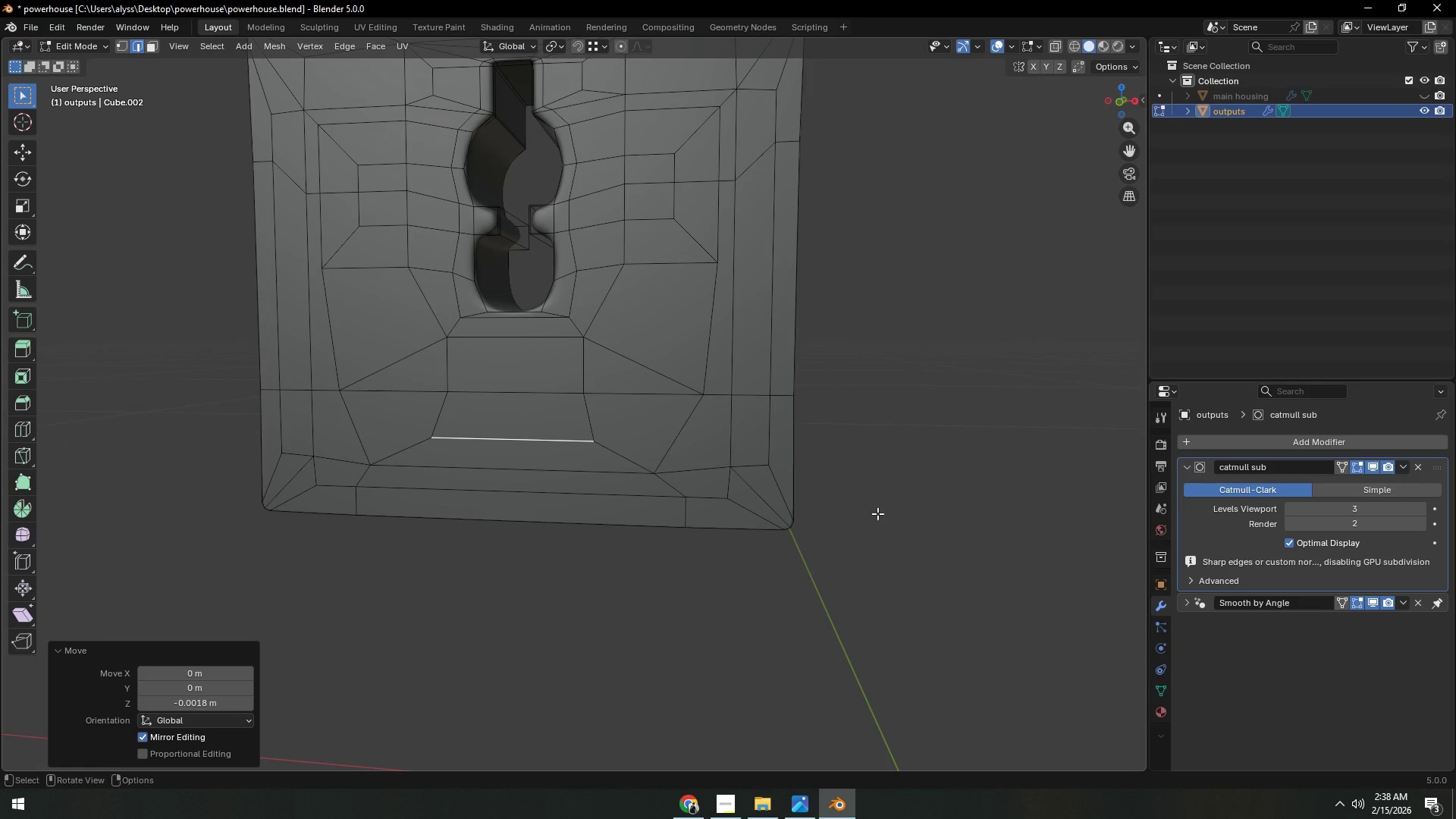 
key(Tab)
 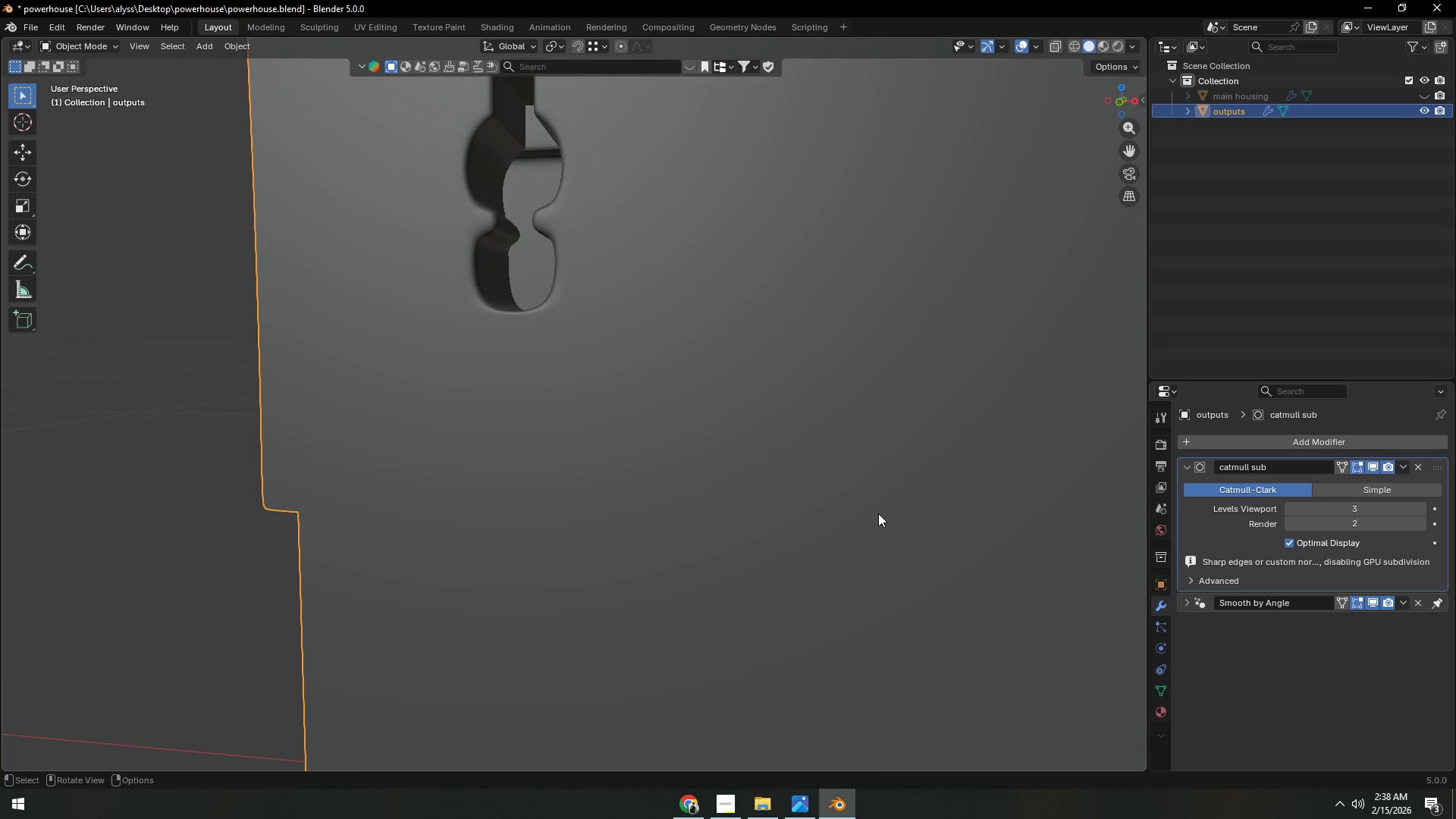 
scroll: coordinate [878, 513], scroll_direction: down, amount: 3.0
 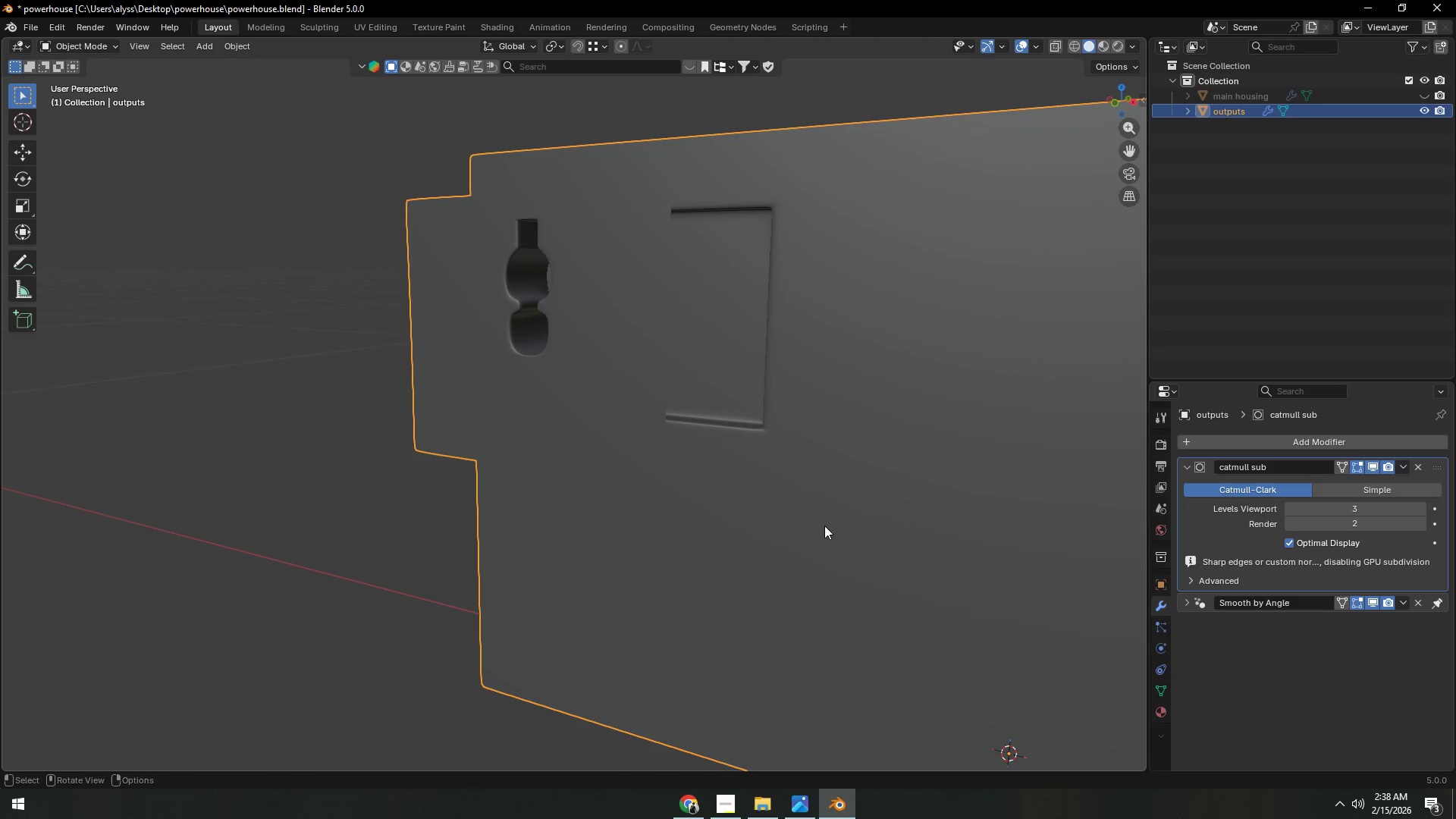 
key(Shift+S)
 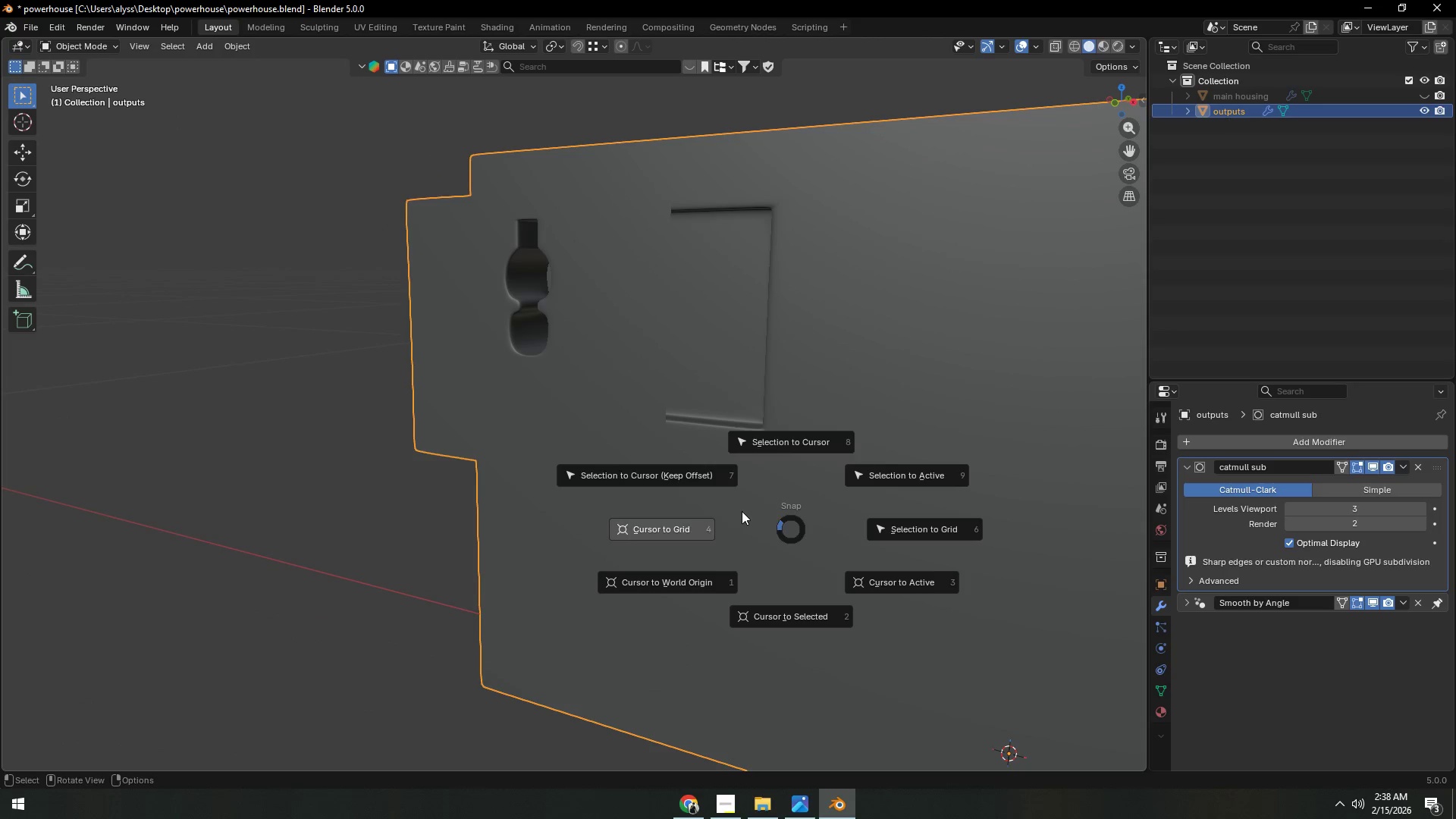 
right_click([803, 513])
 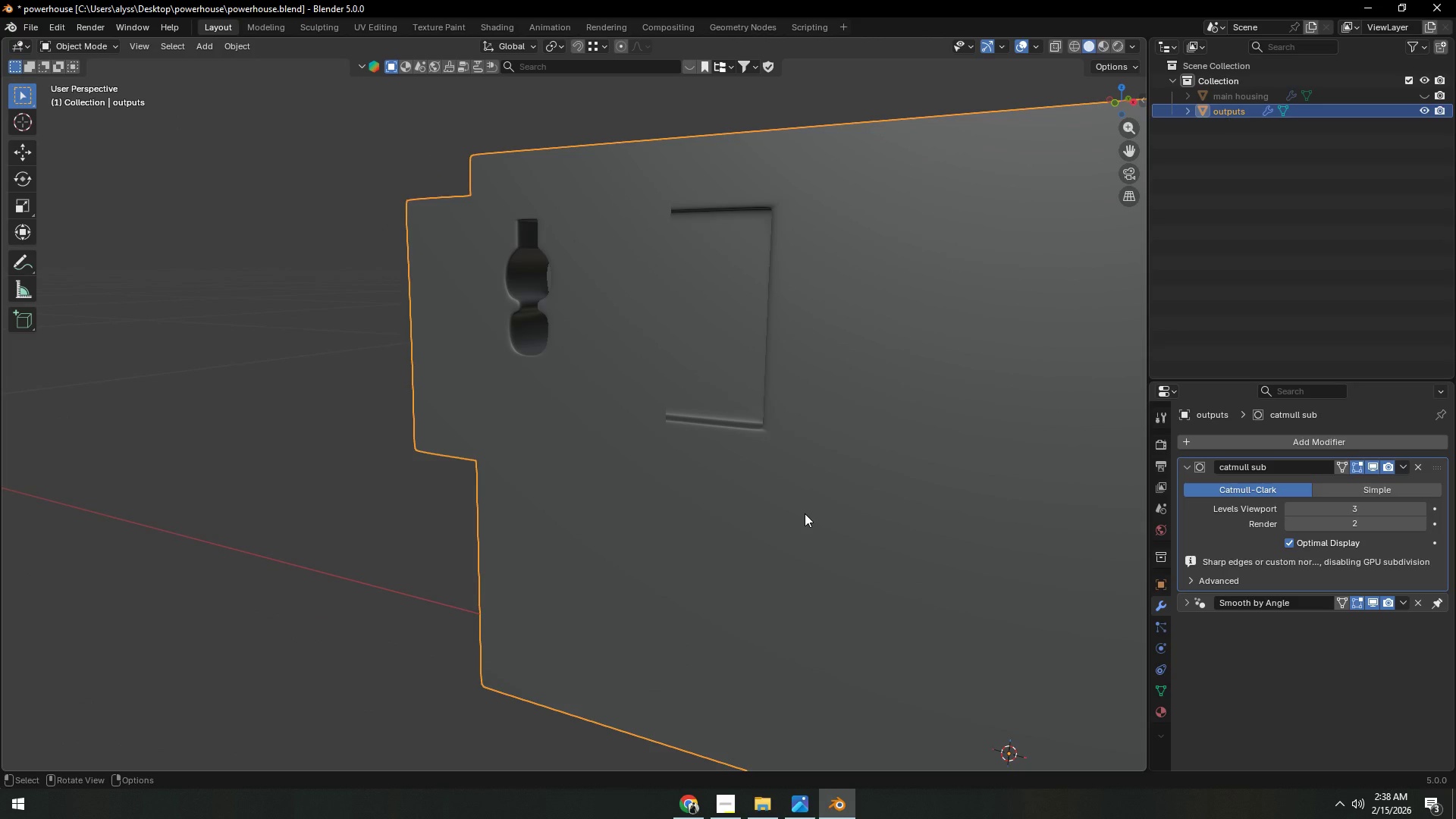 
key(Shift+ShiftLeft)
 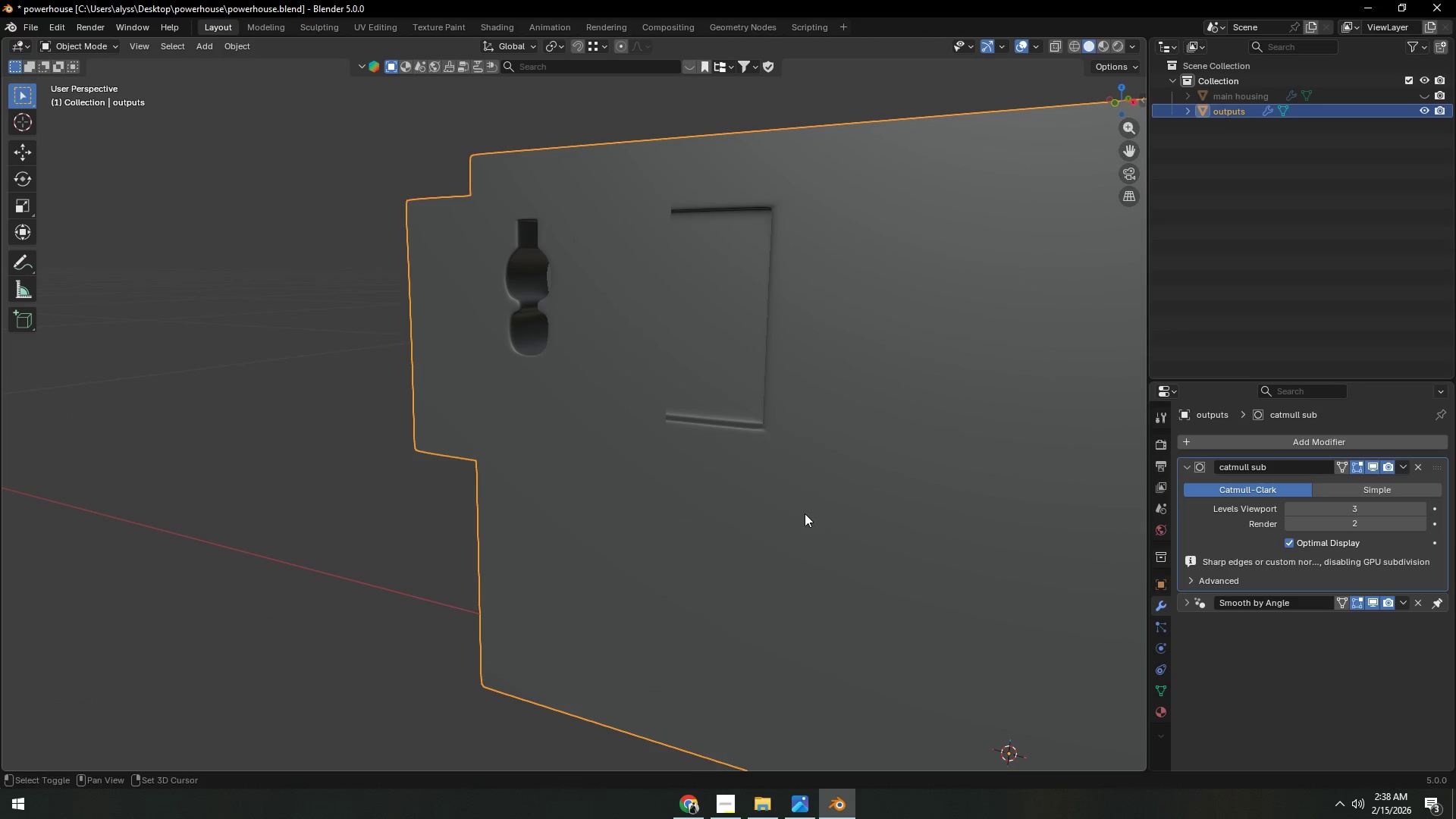 
key(Shift+A)
 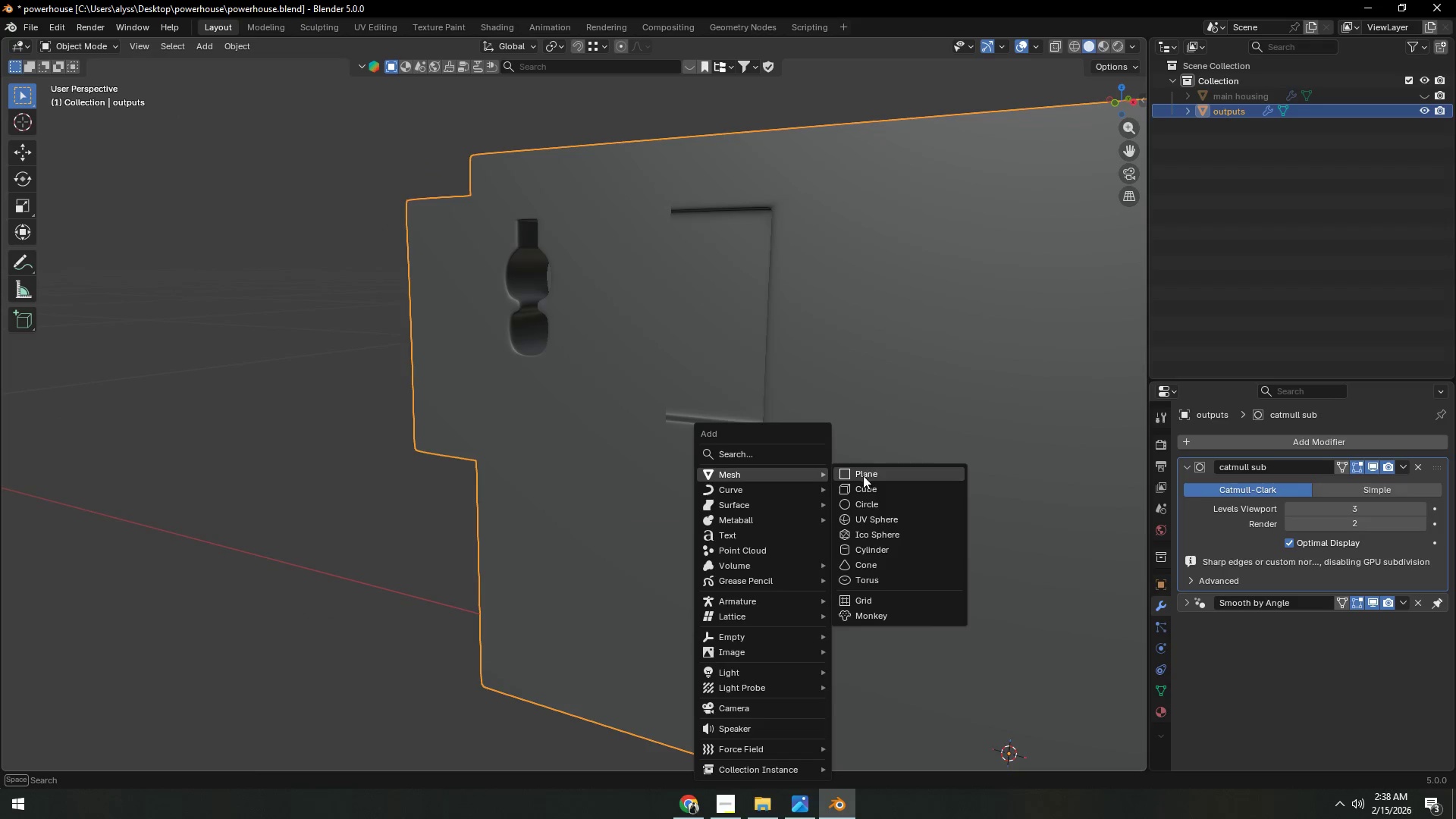 
left_click([868, 487])
 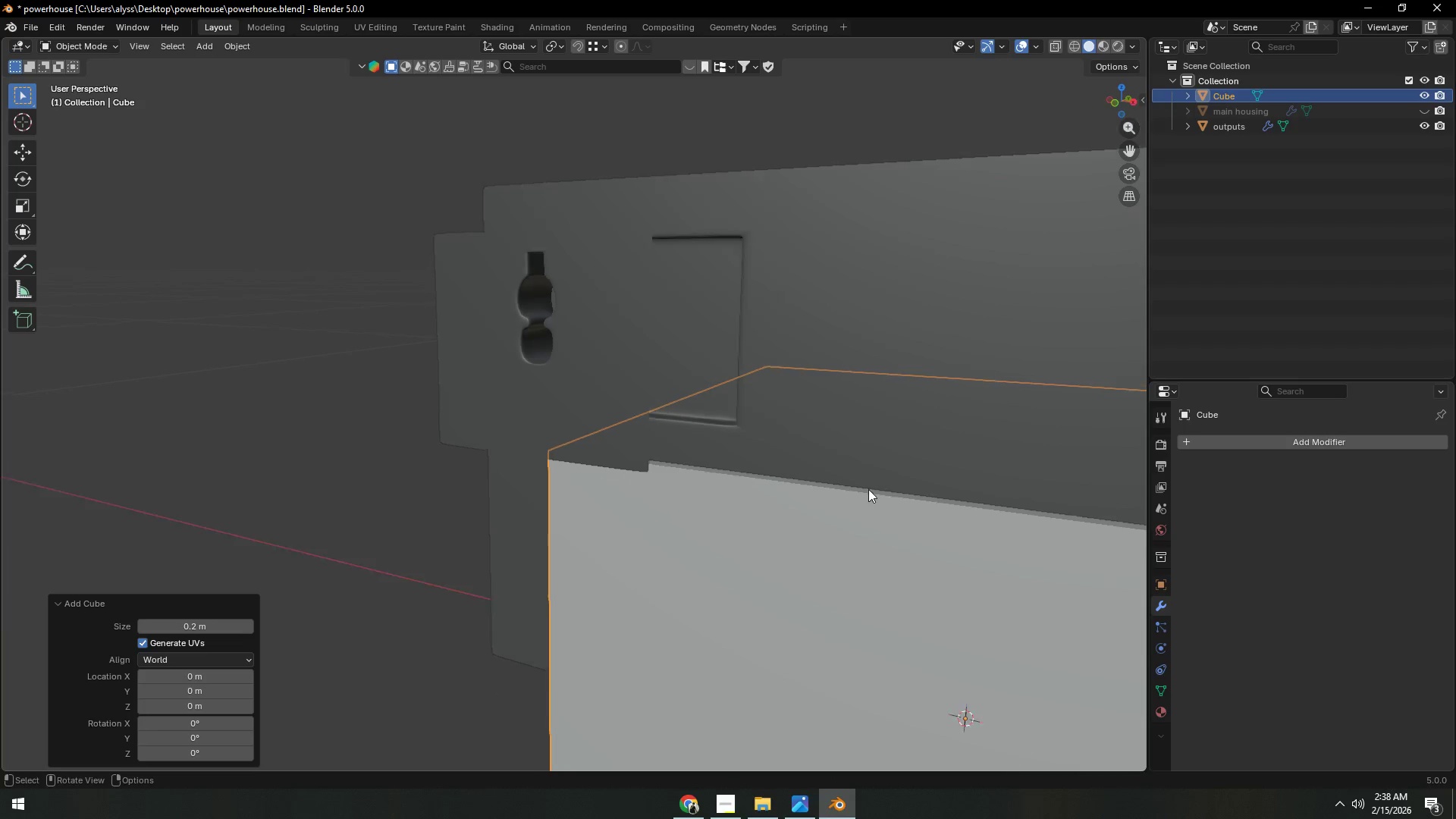 
scroll: coordinate [868, 490], scroll_direction: down, amount: 8.0
 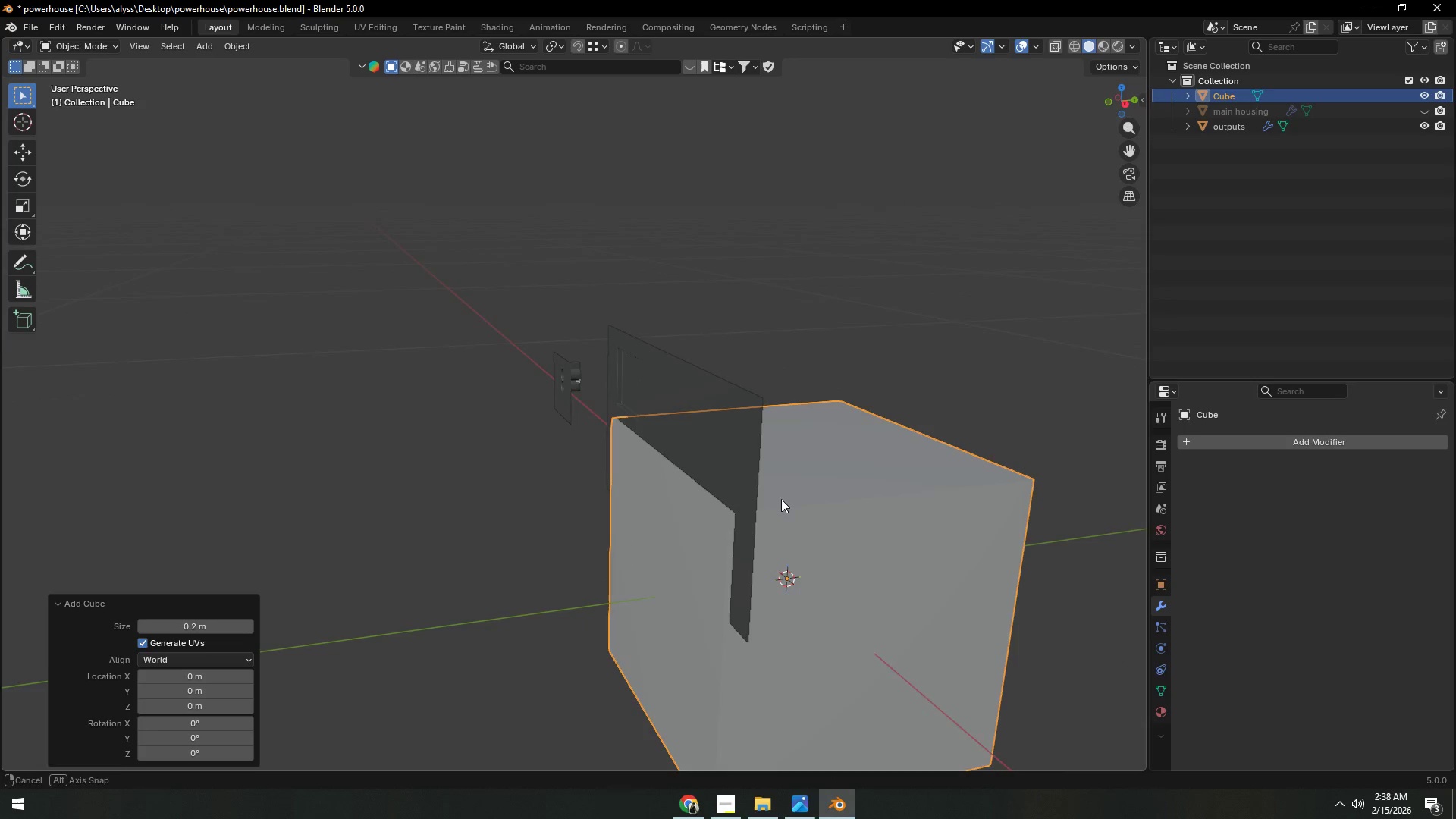 
type(gz)
 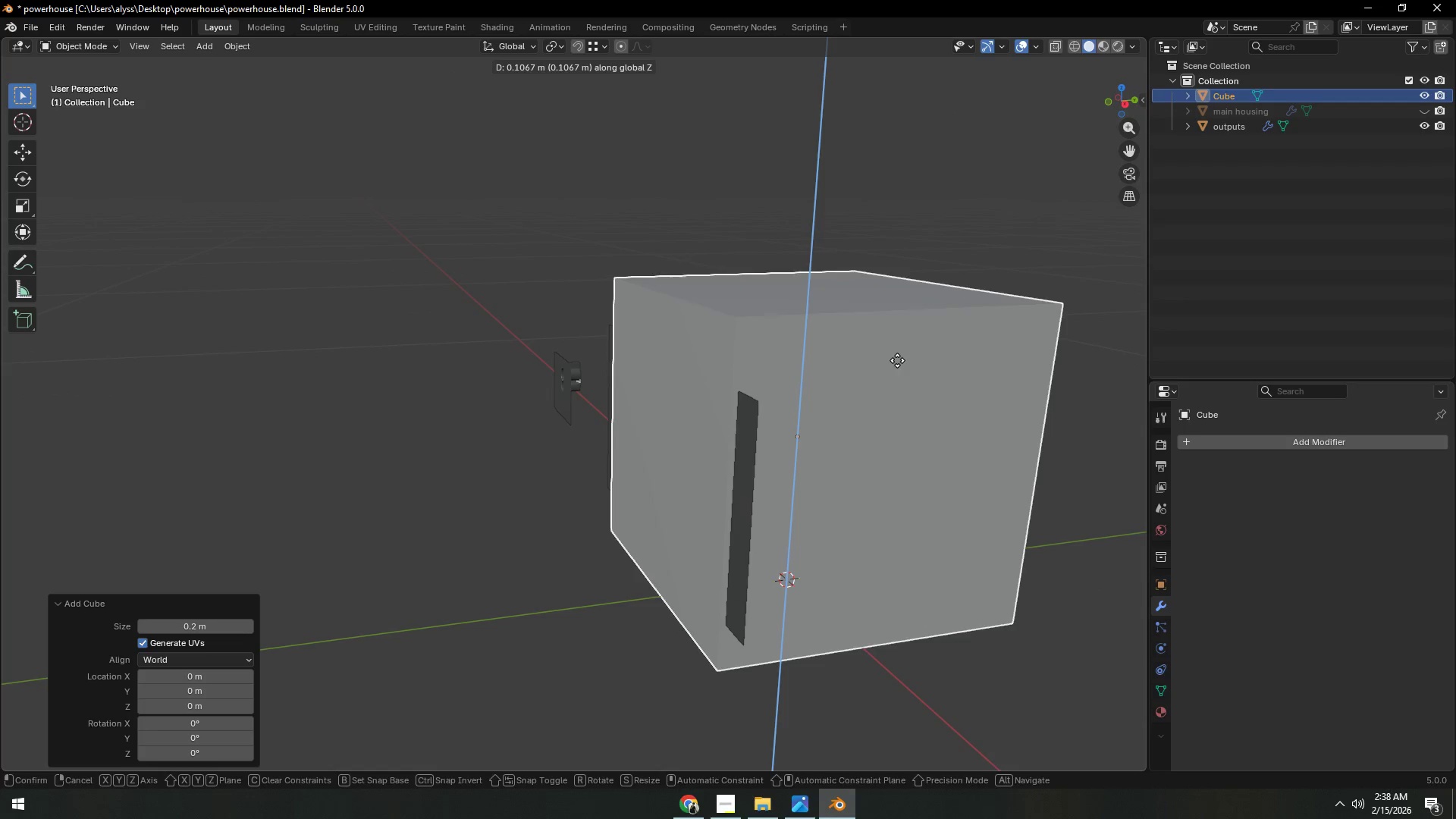 
left_click([907, 311])
 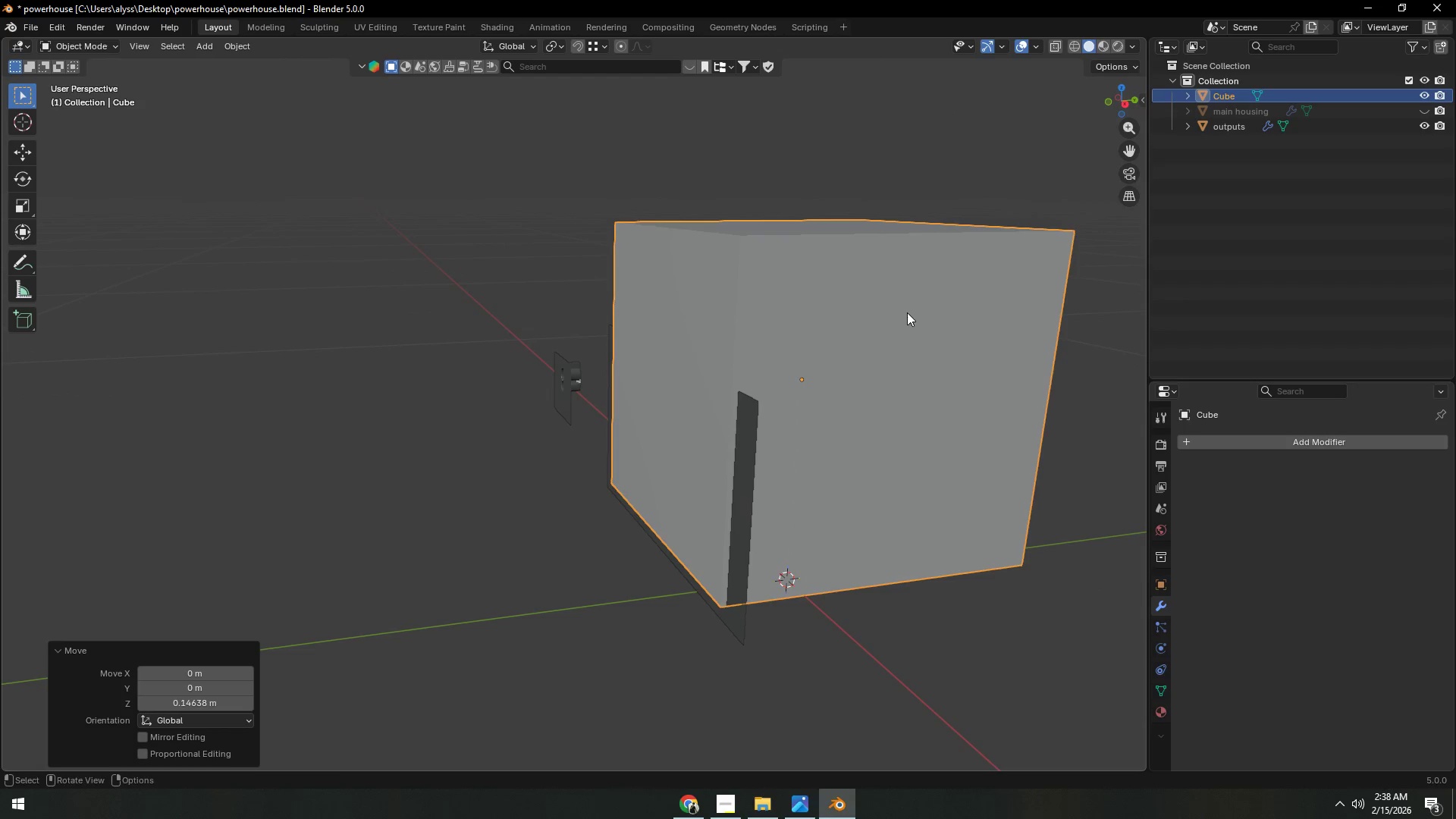 
type(gys)
 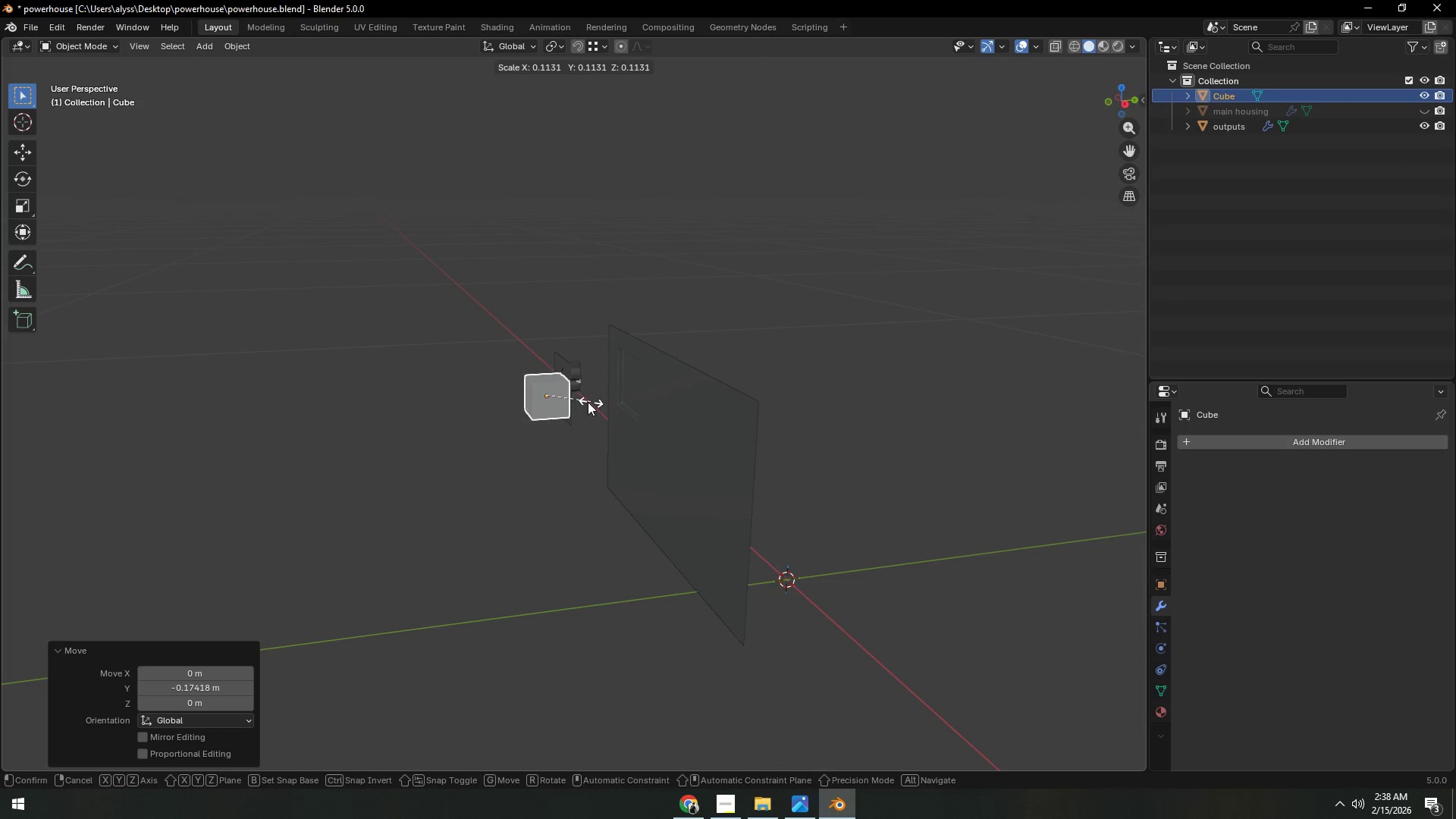 
left_click([576, 403])
 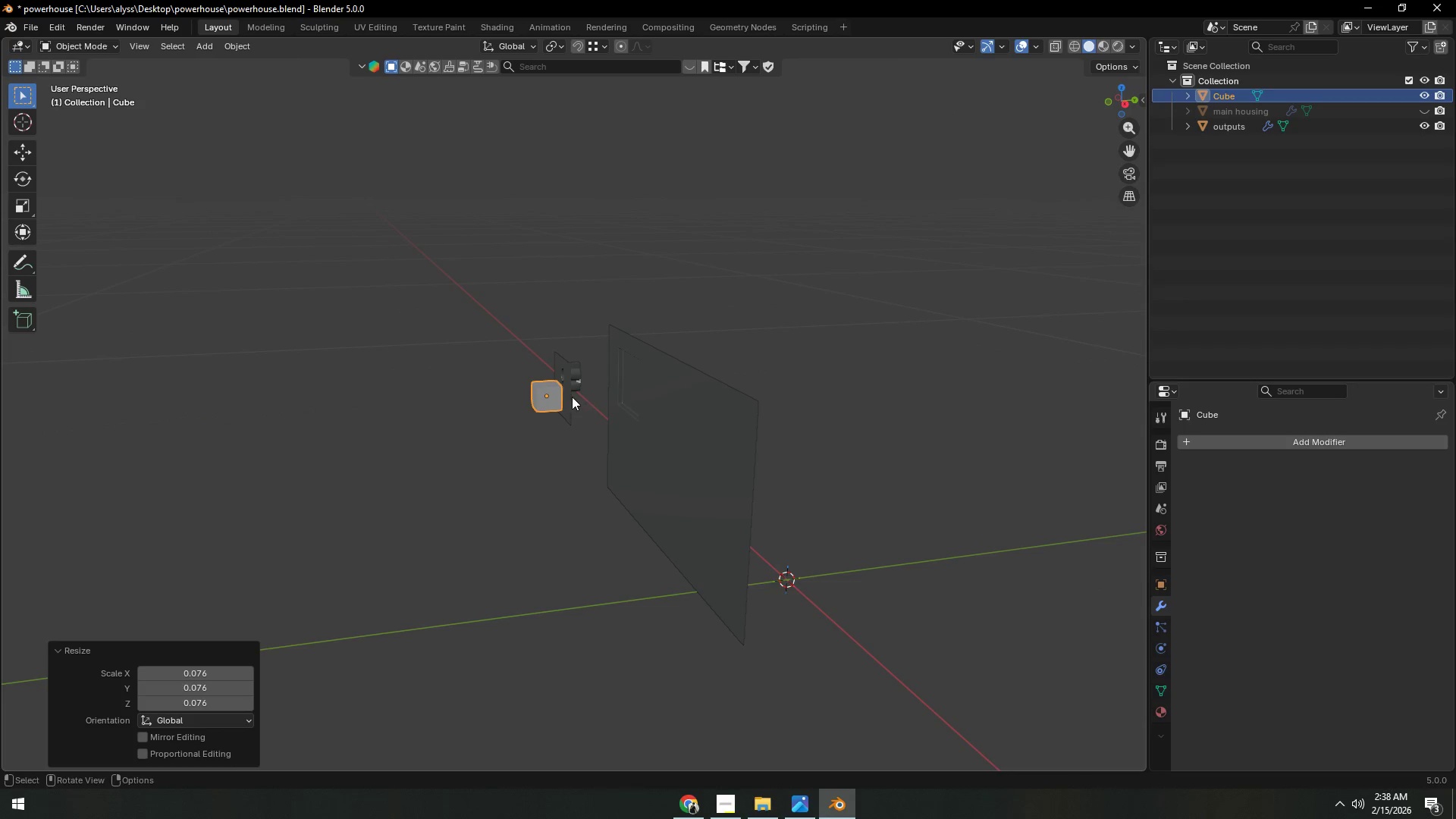 
key(Backquote)
 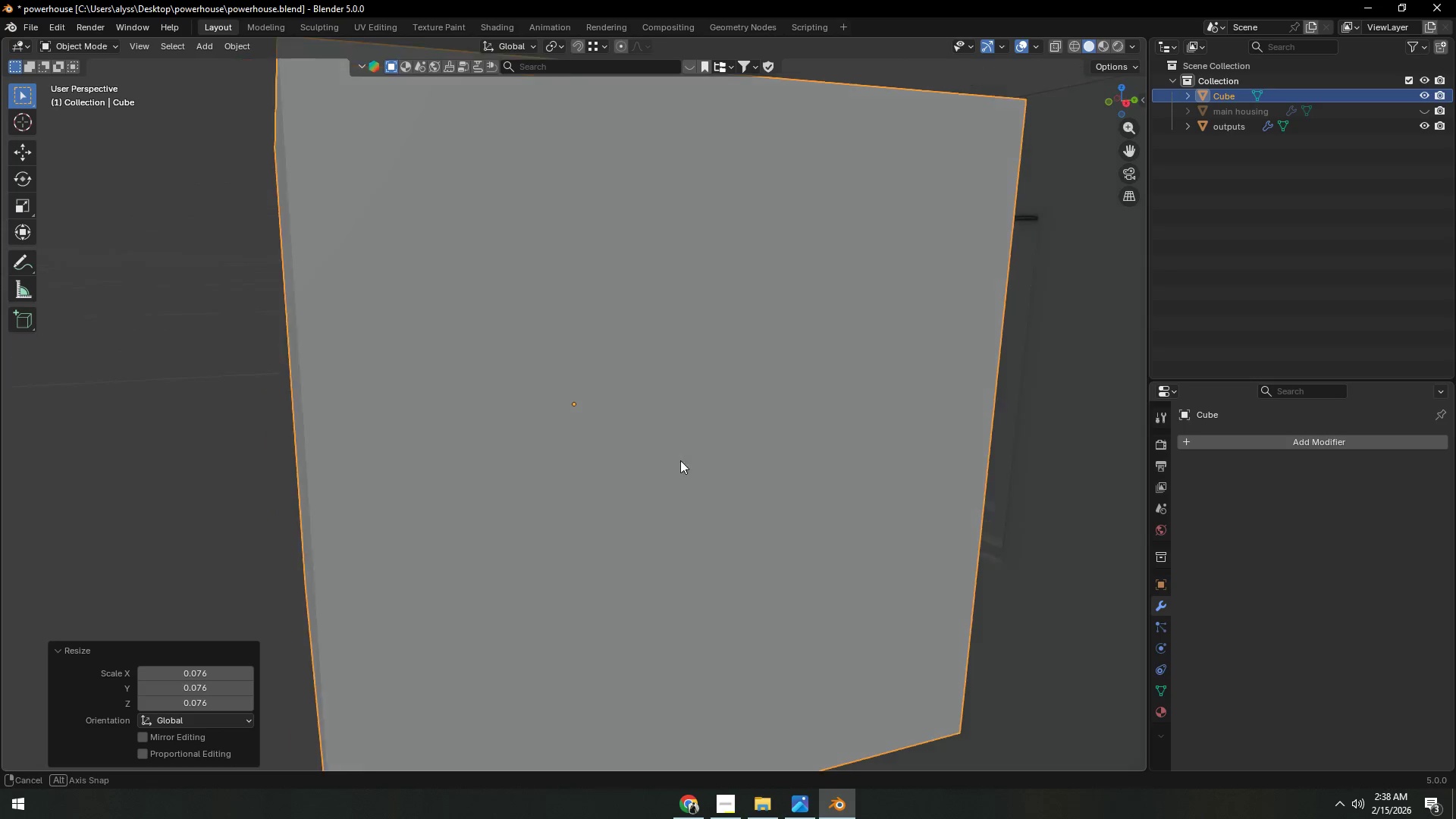 
scroll: coordinate [822, 457], scroll_direction: down, amount: 10.0
 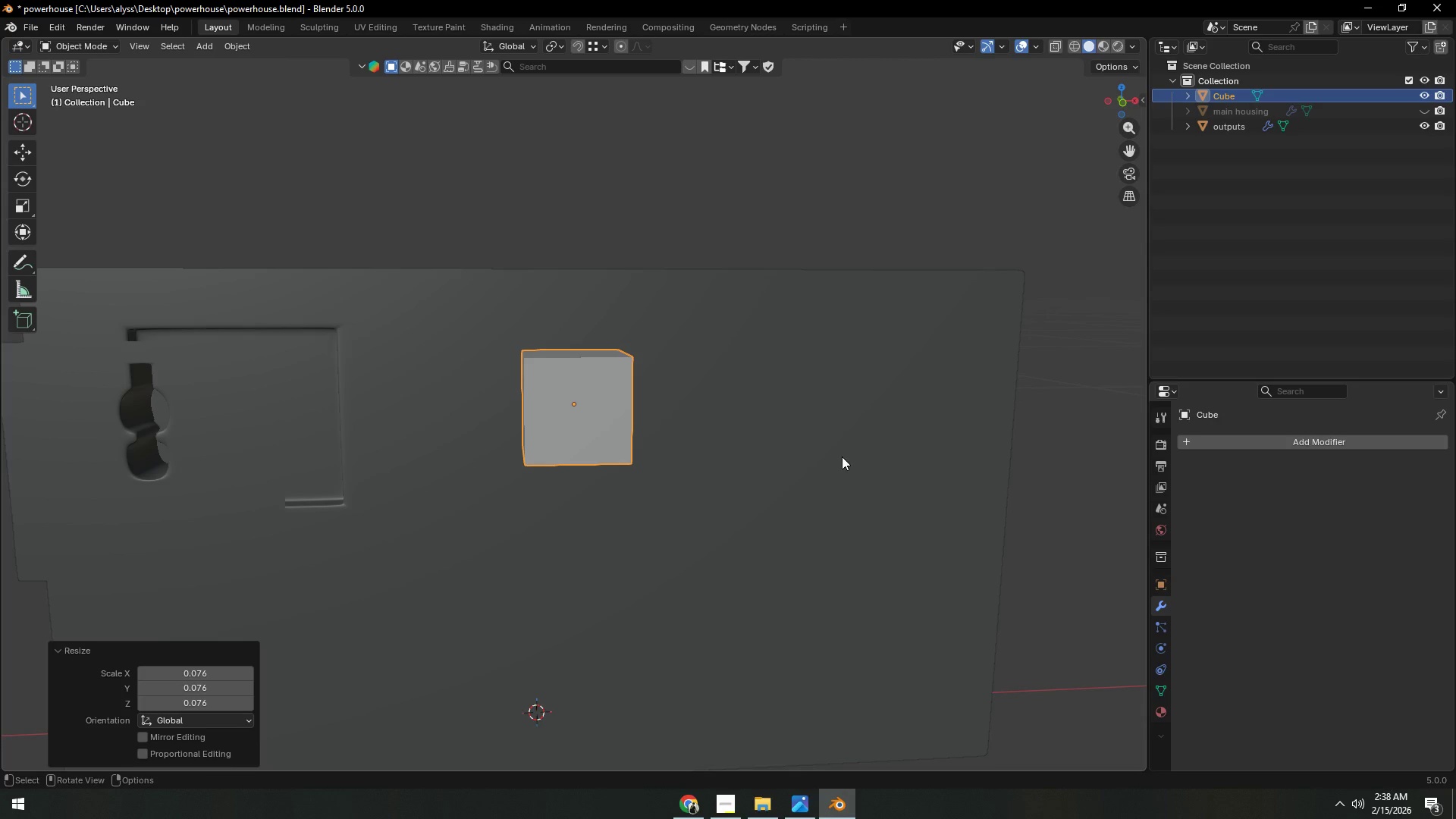 
key(S)
 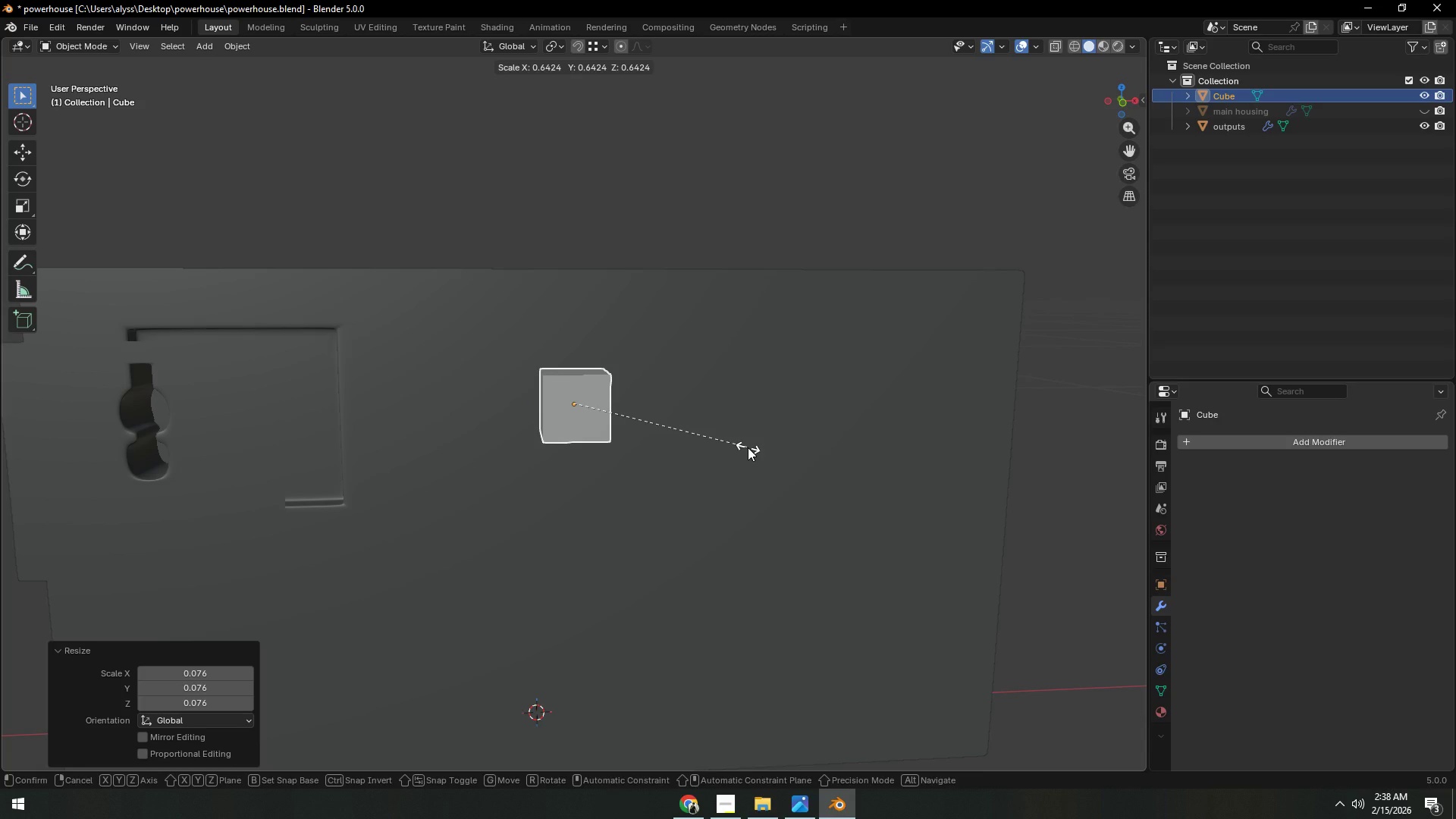 
left_click([748, 447])
 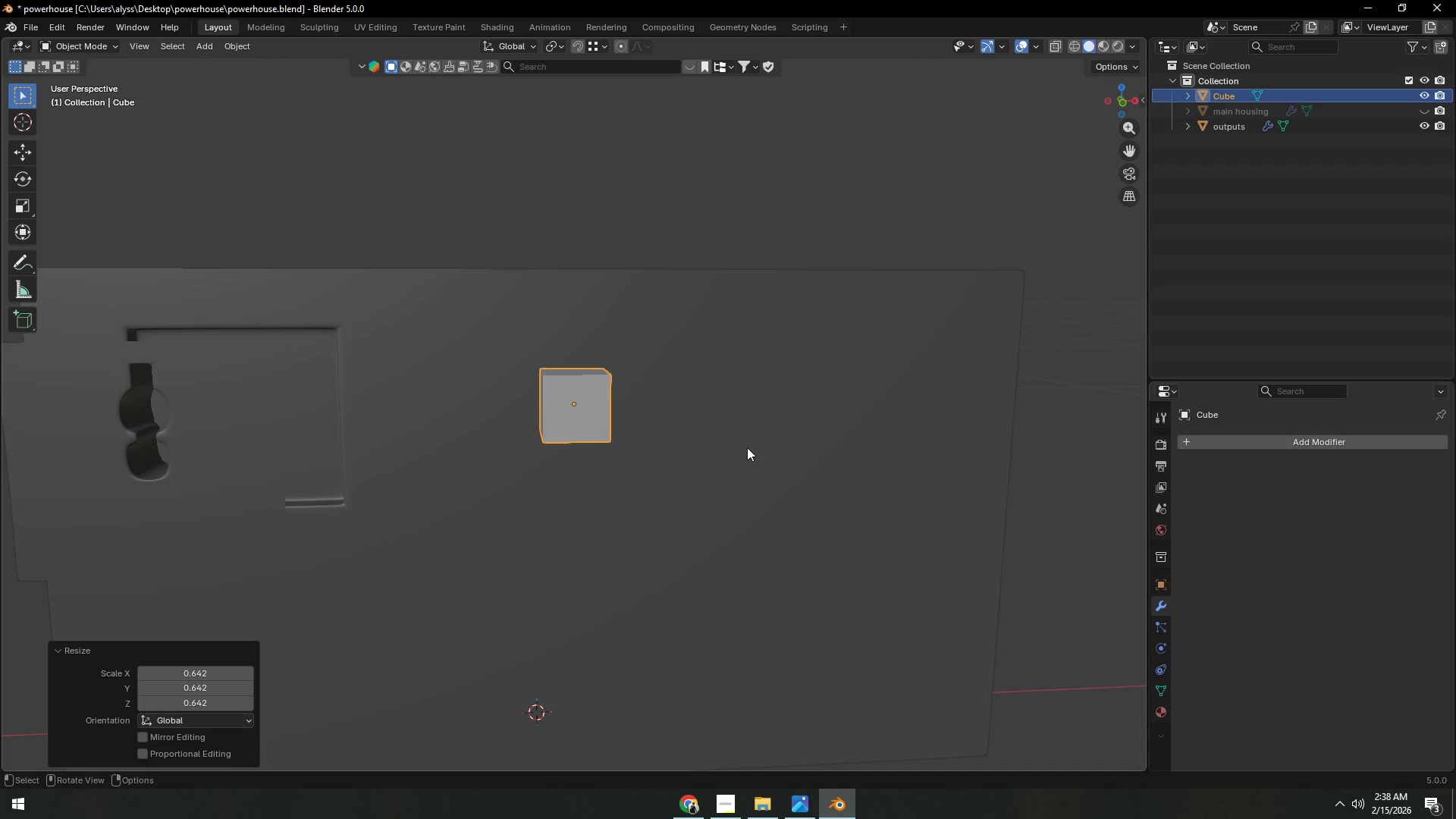 
hold_key(key=ShiftLeft, duration=0.5)
 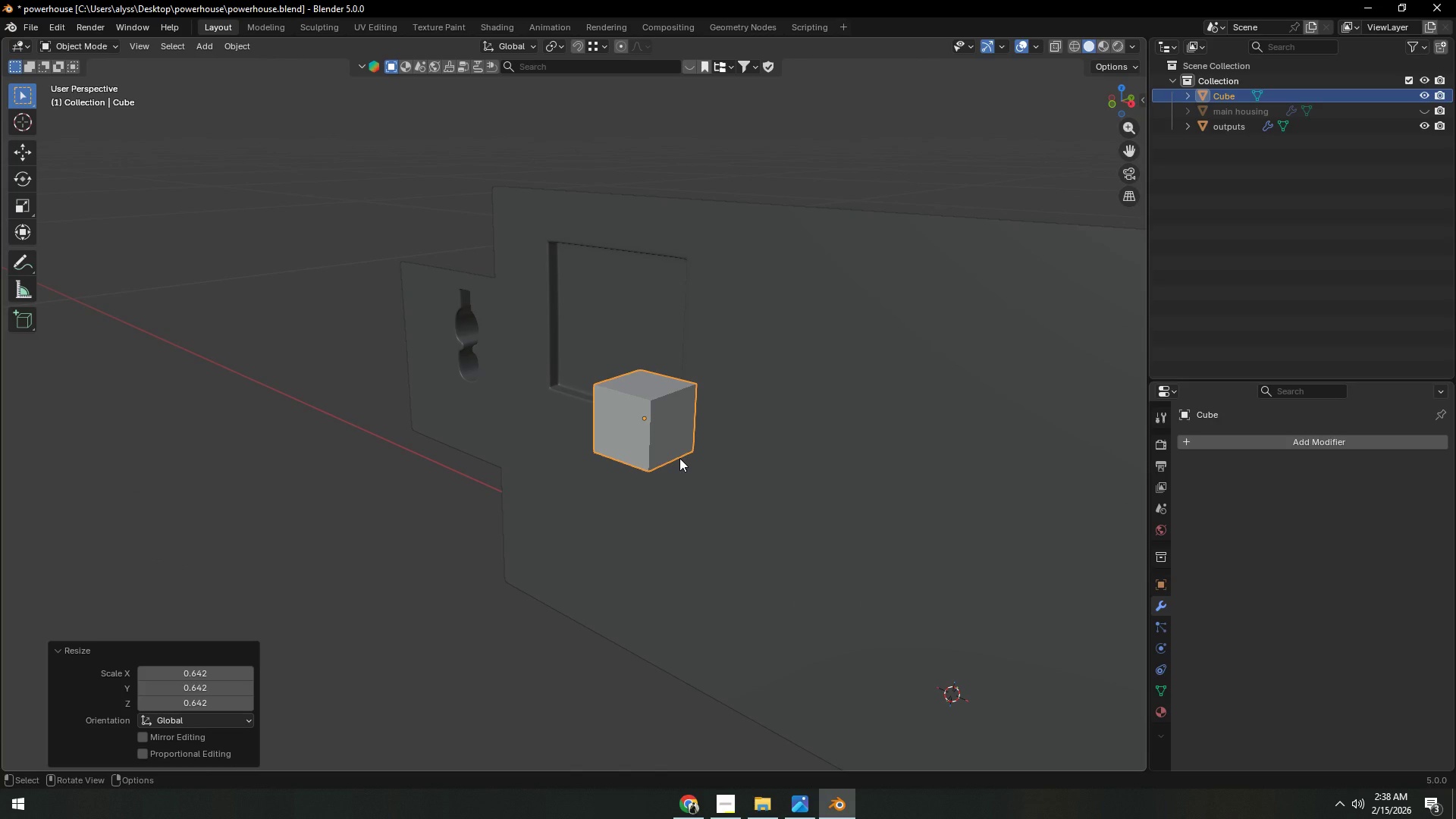 
type(gyx)
 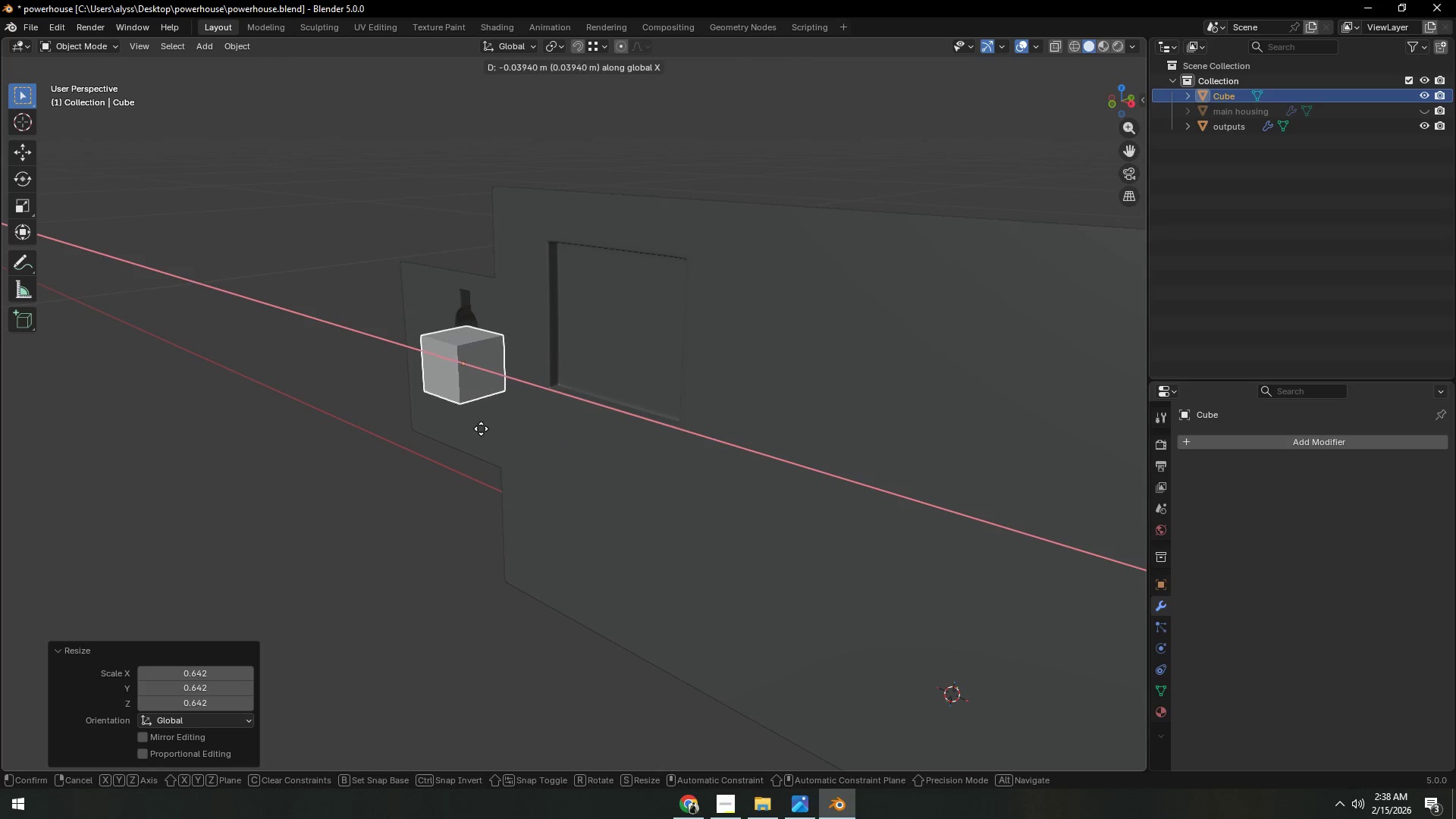 
left_click([480, 428])
 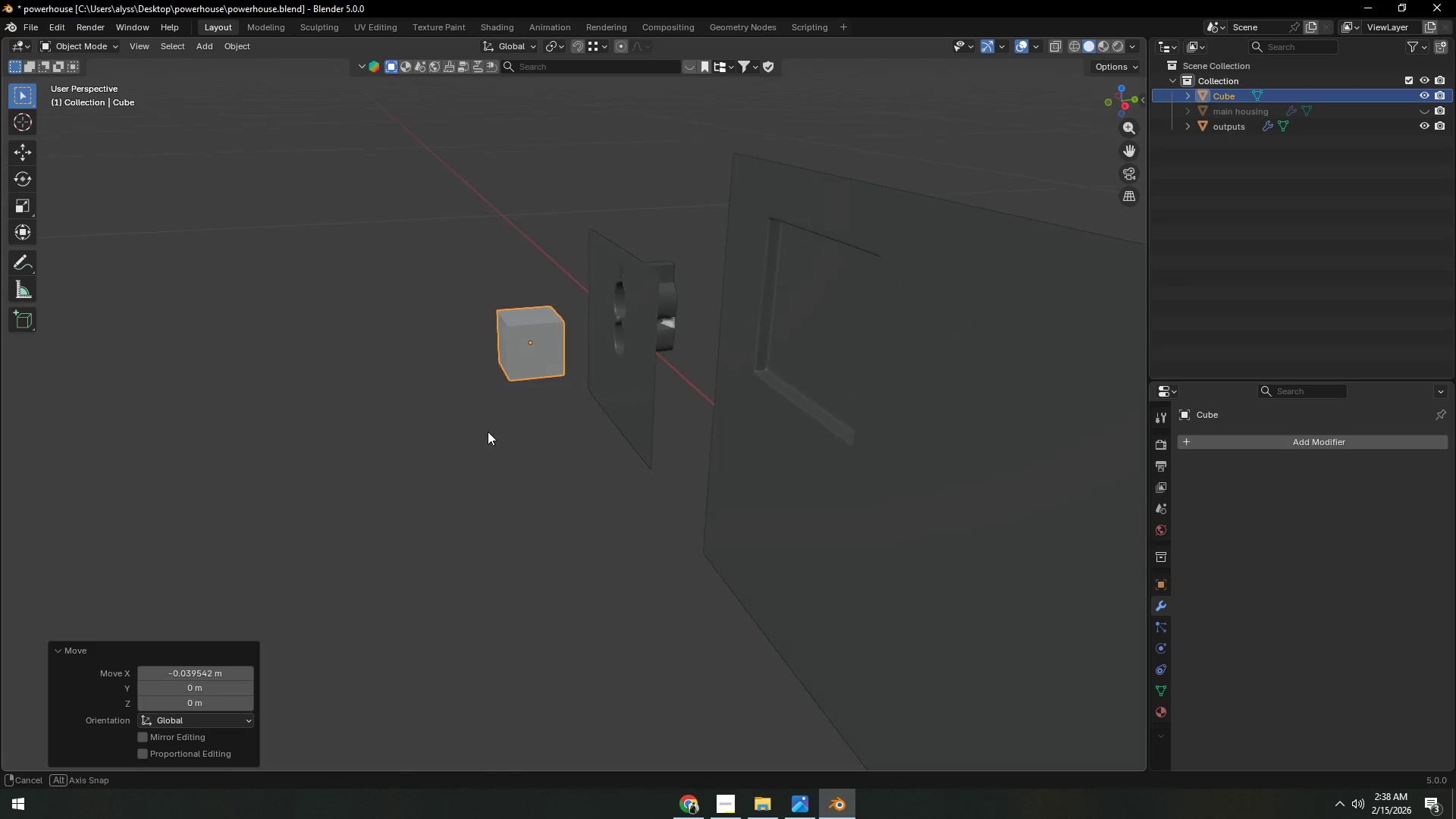 
key(Backquote)
 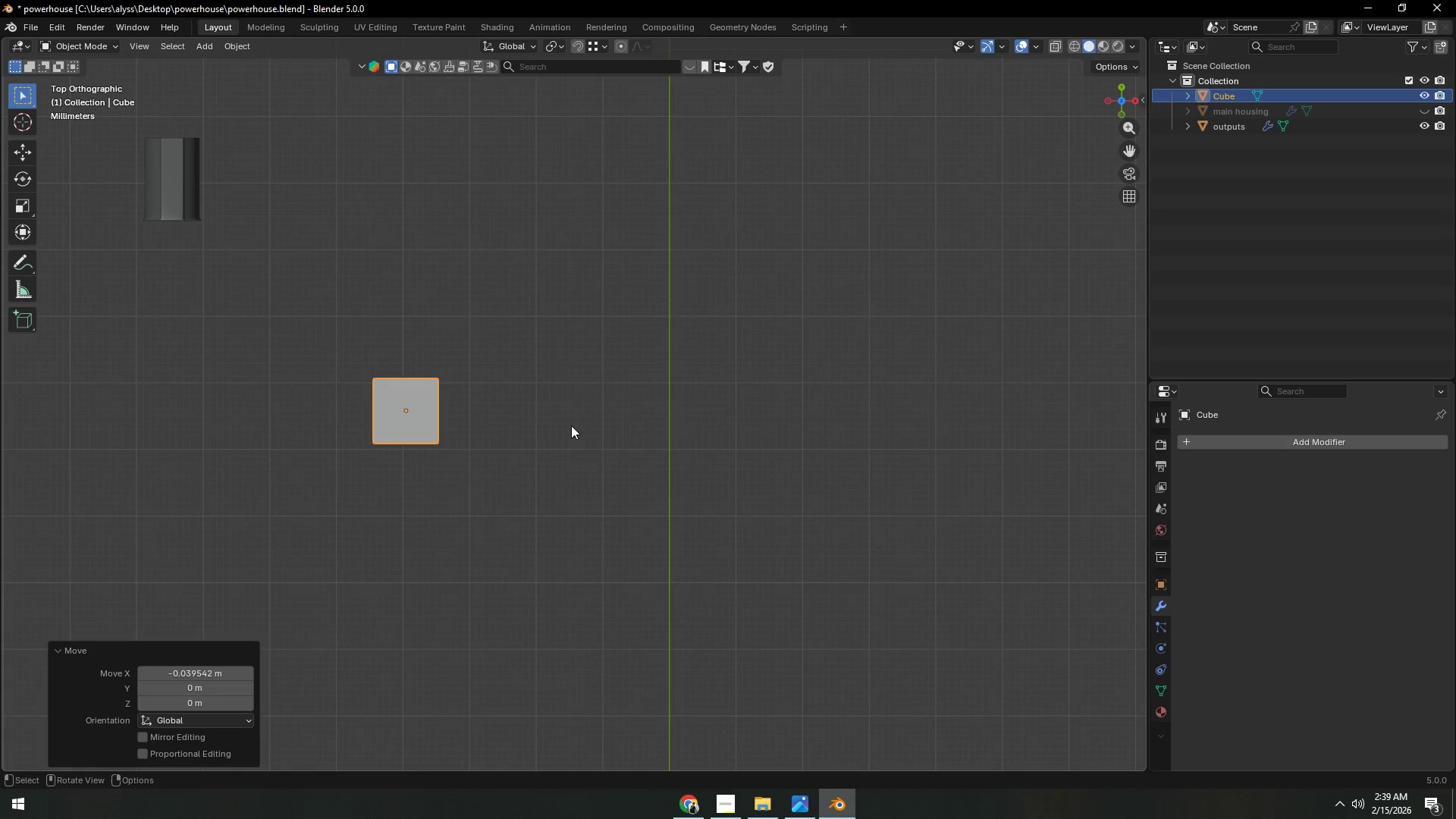 
key(G)
 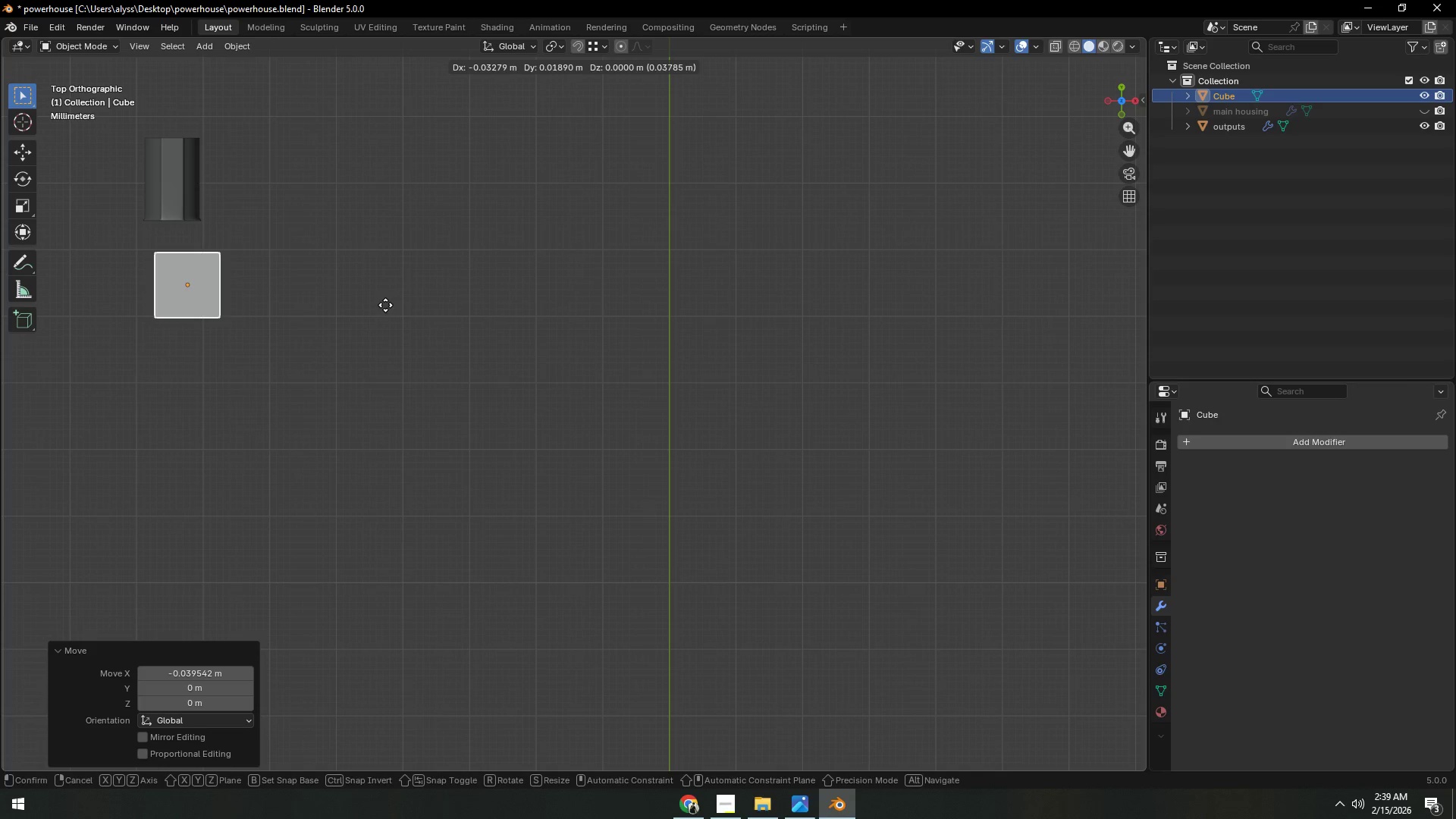 
left_click([381, 306])
 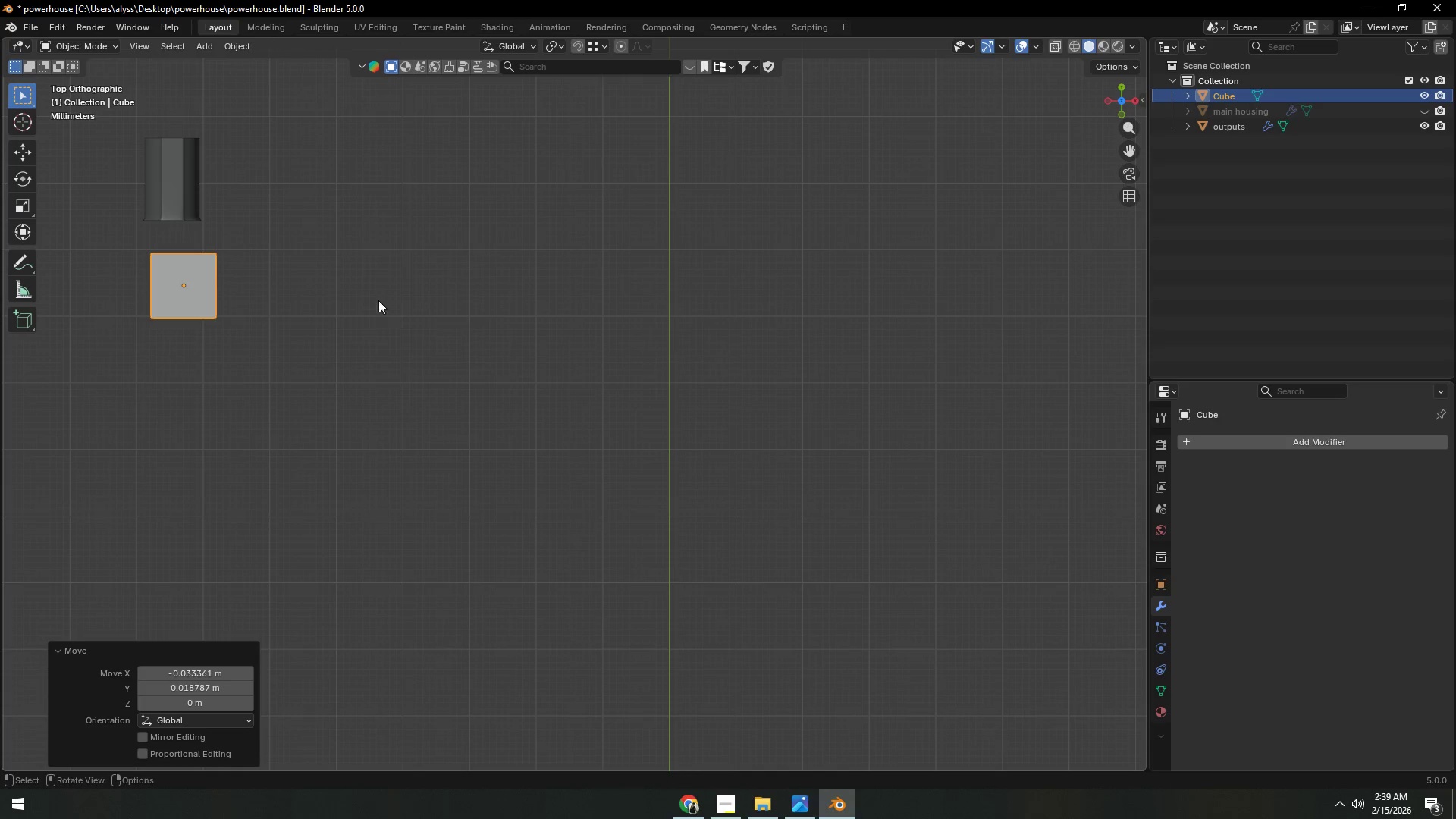 
type(`gz)
 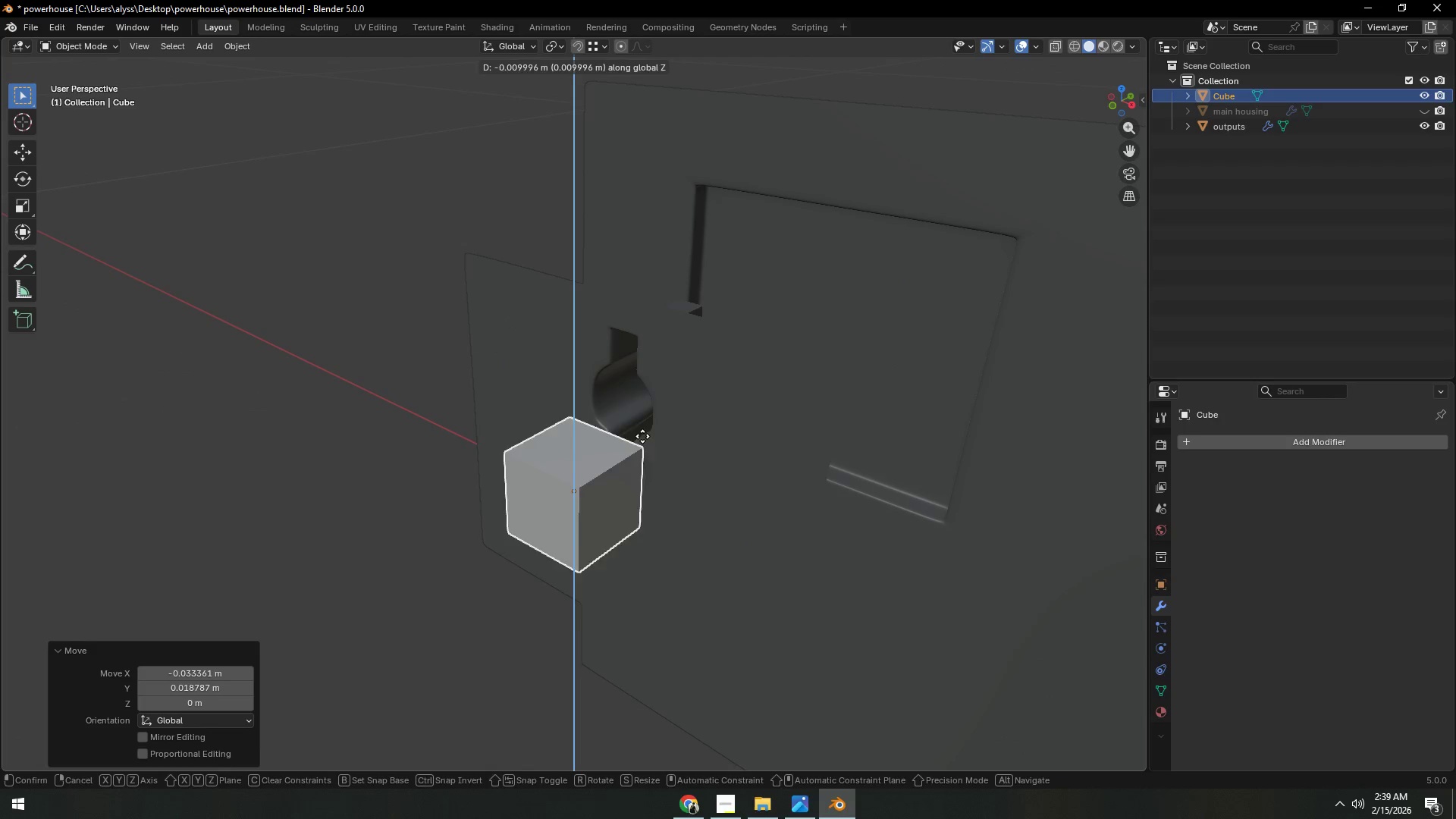 
scroll: coordinate [482, 306], scroll_direction: down, amount: 9.0
 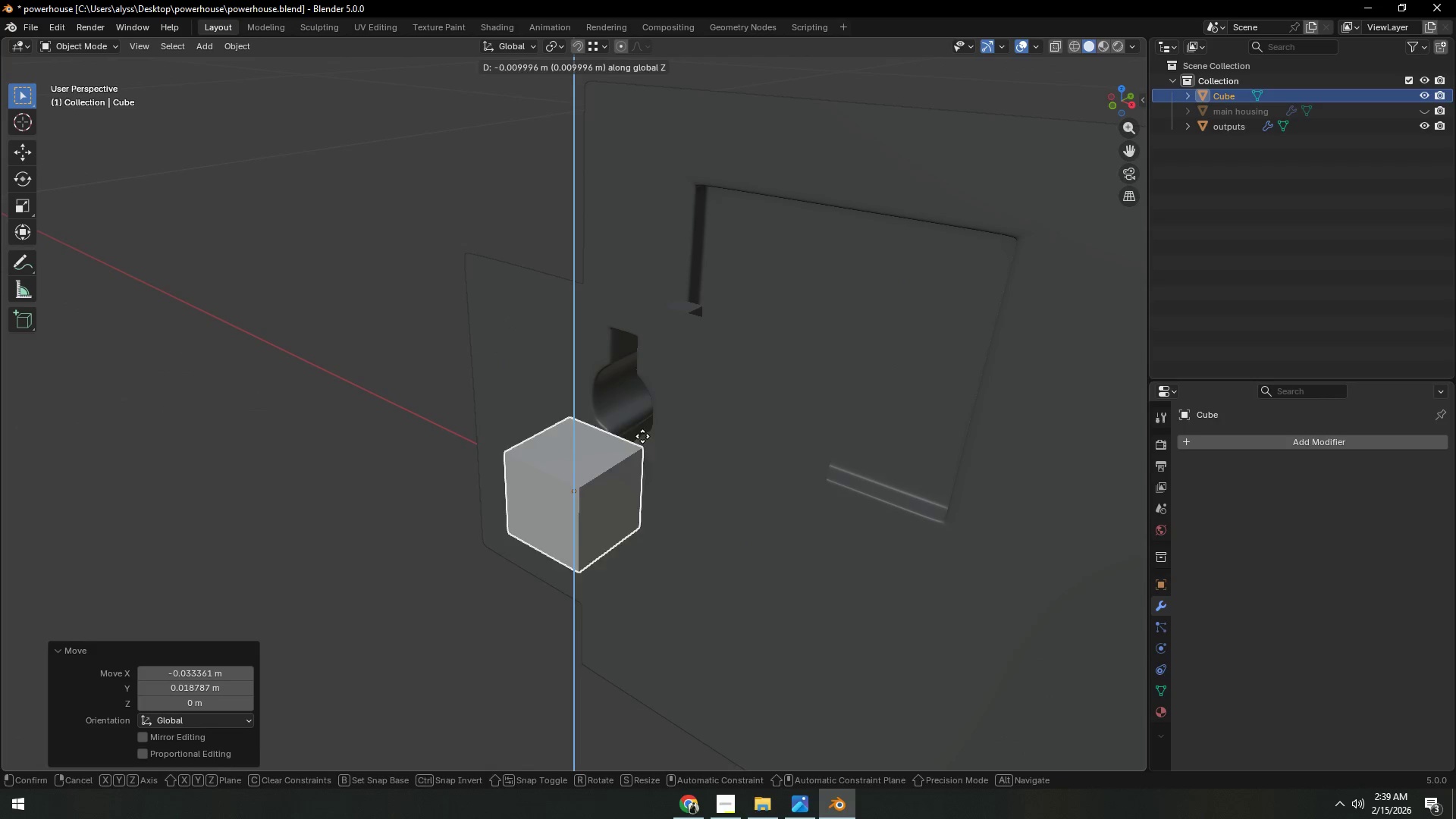 
left_click([657, 492])
 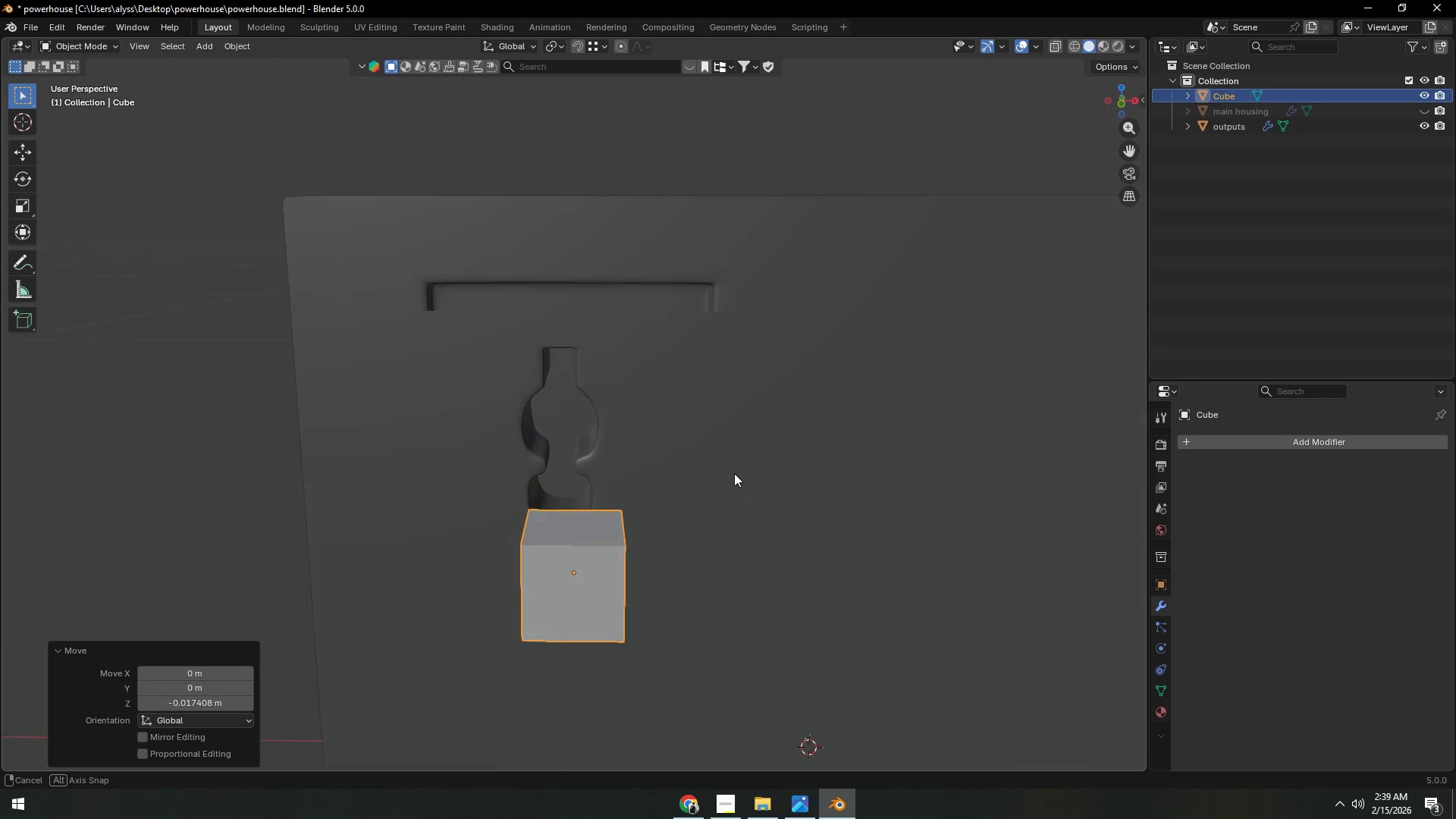 
key(Backquote)
 